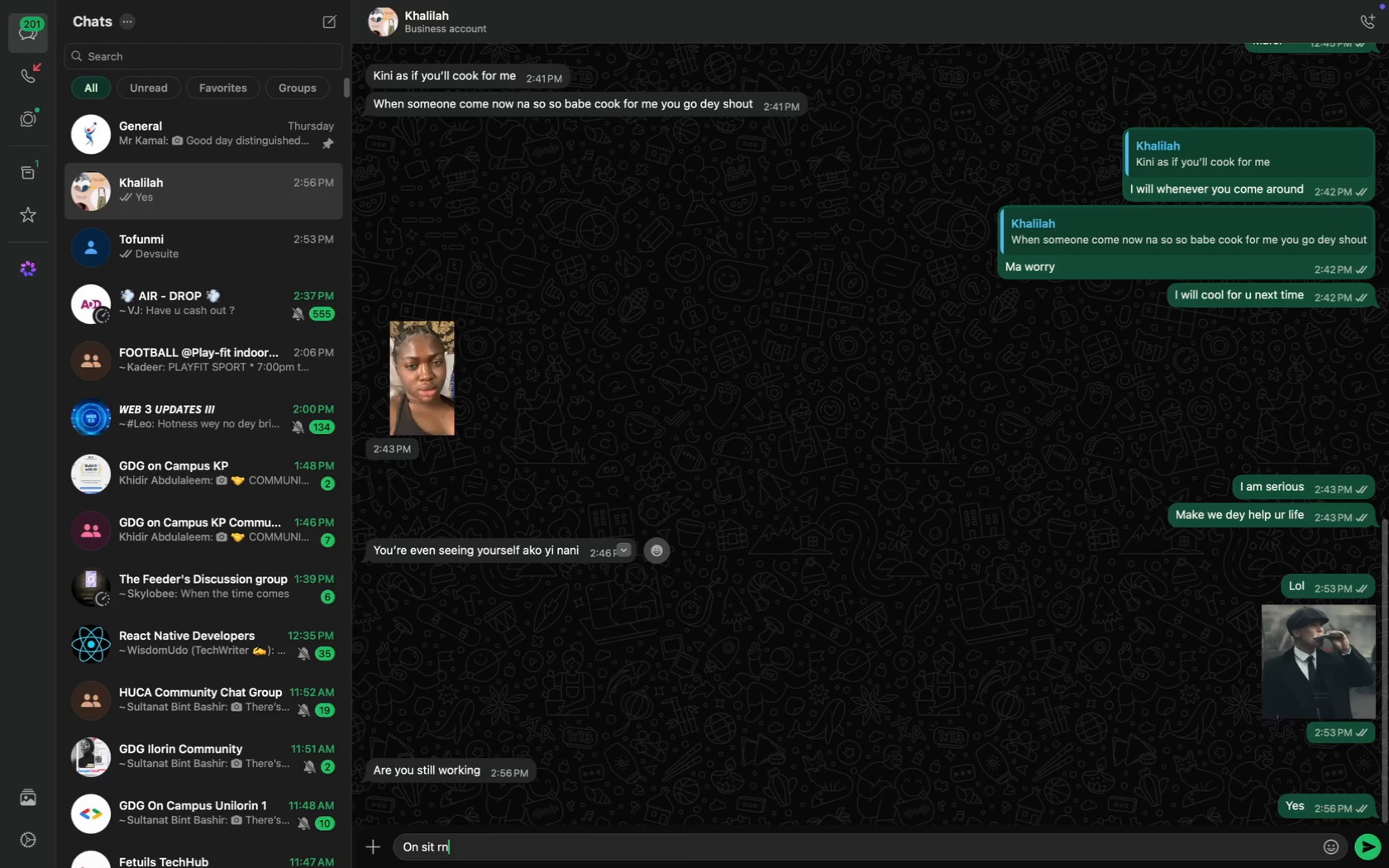 
key(Enter)
 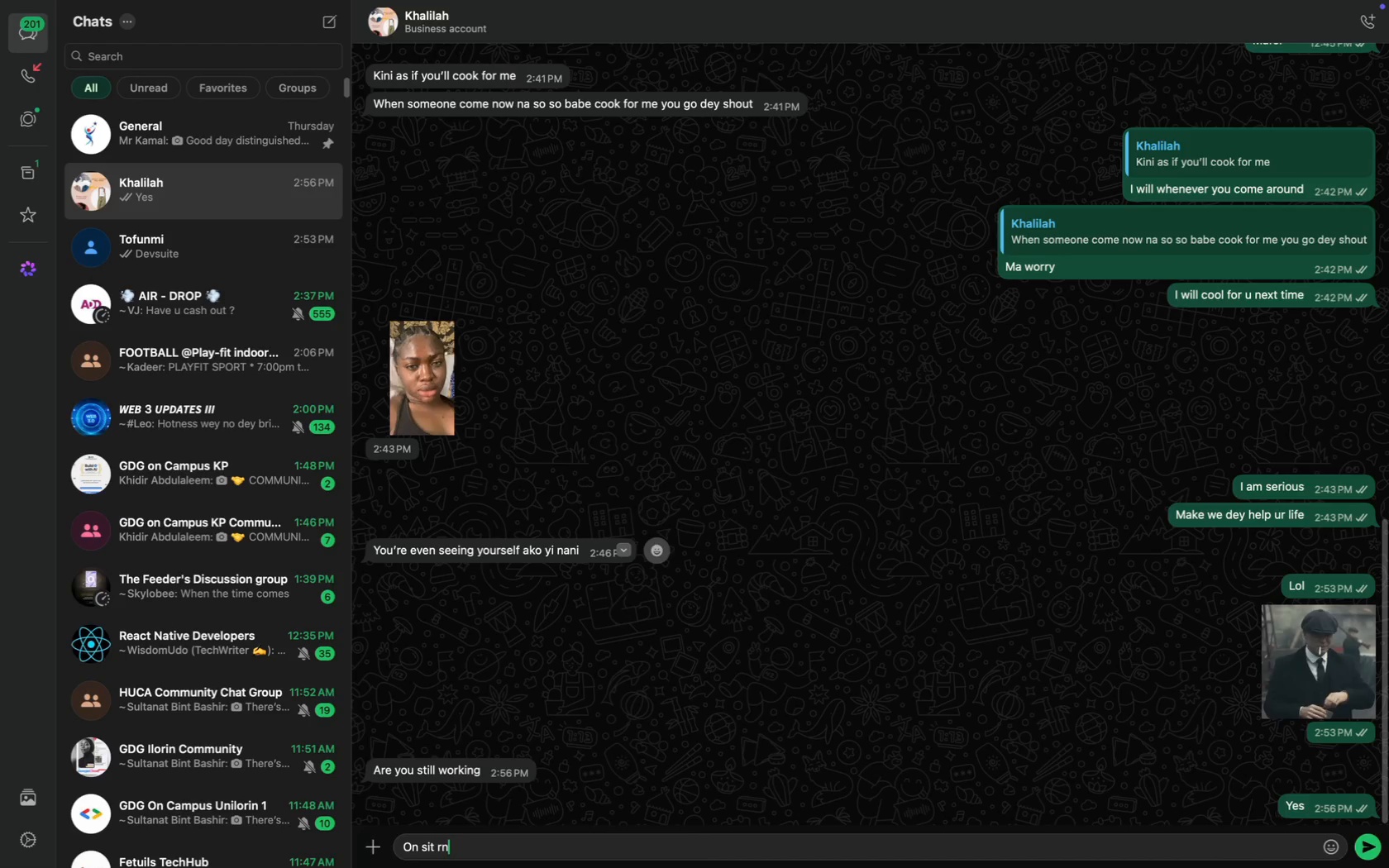 
type(I am here)
 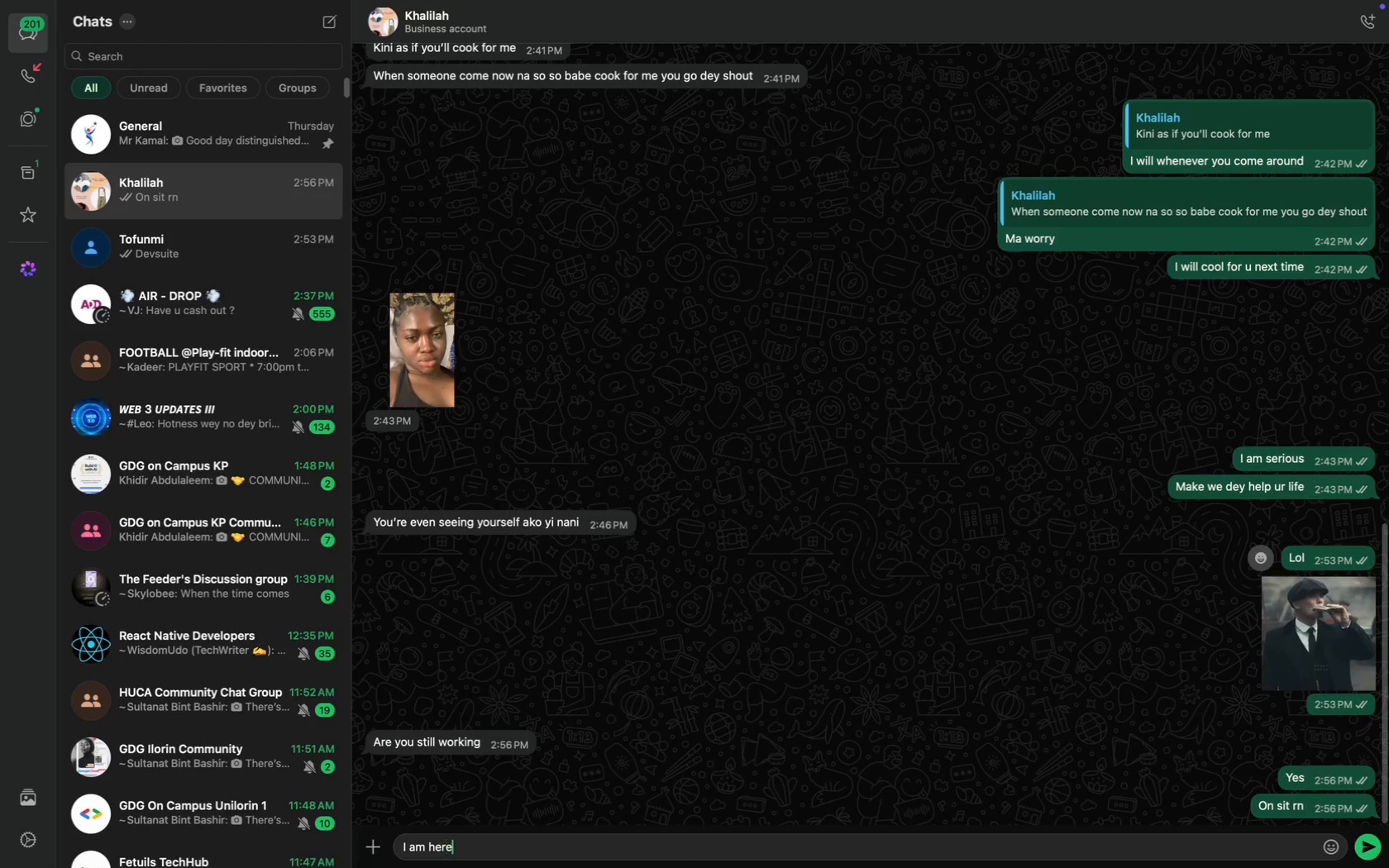 
key(Enter)
 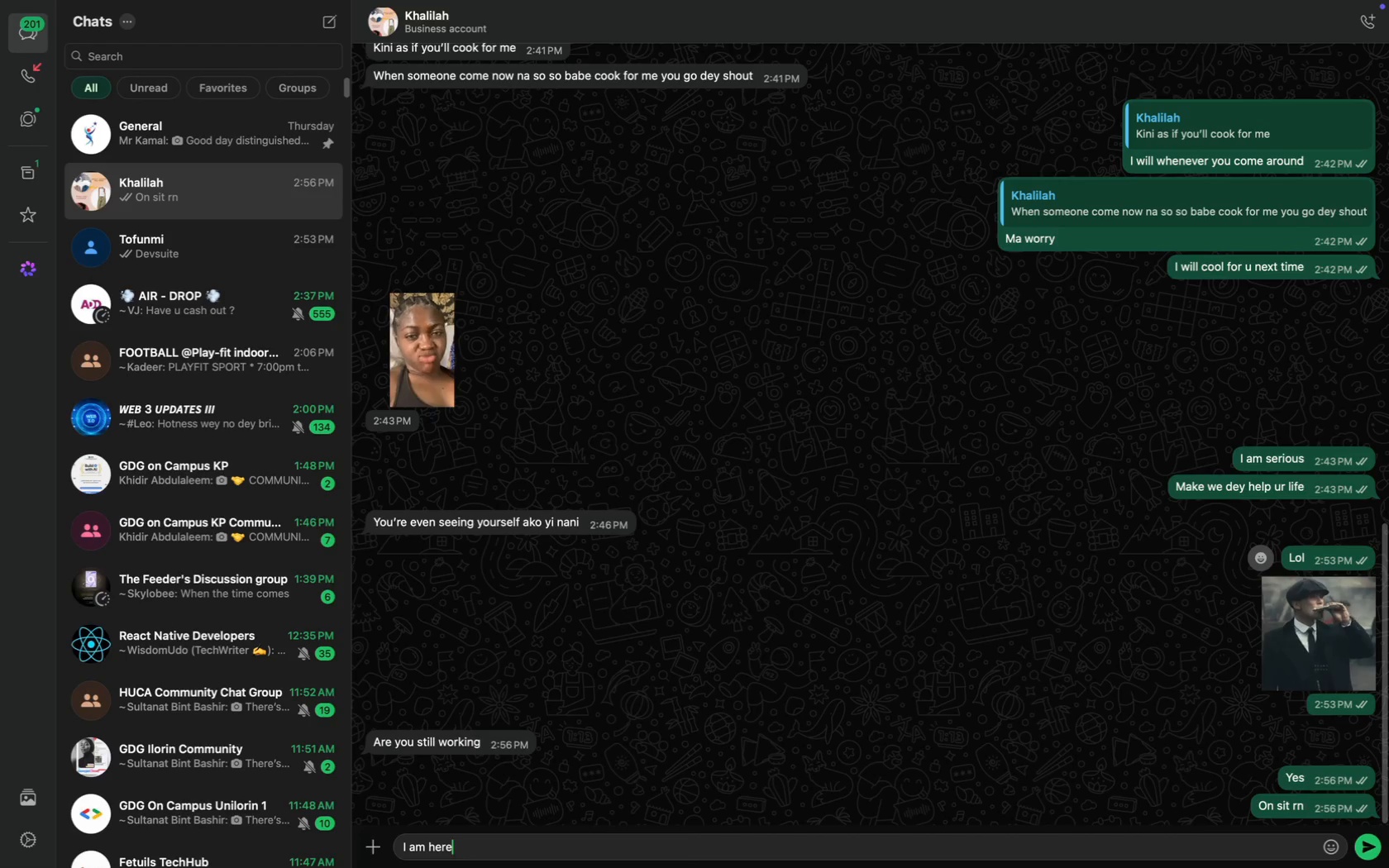 
type(I)
key(Backspace)
key(Backspace)
type(Also)
 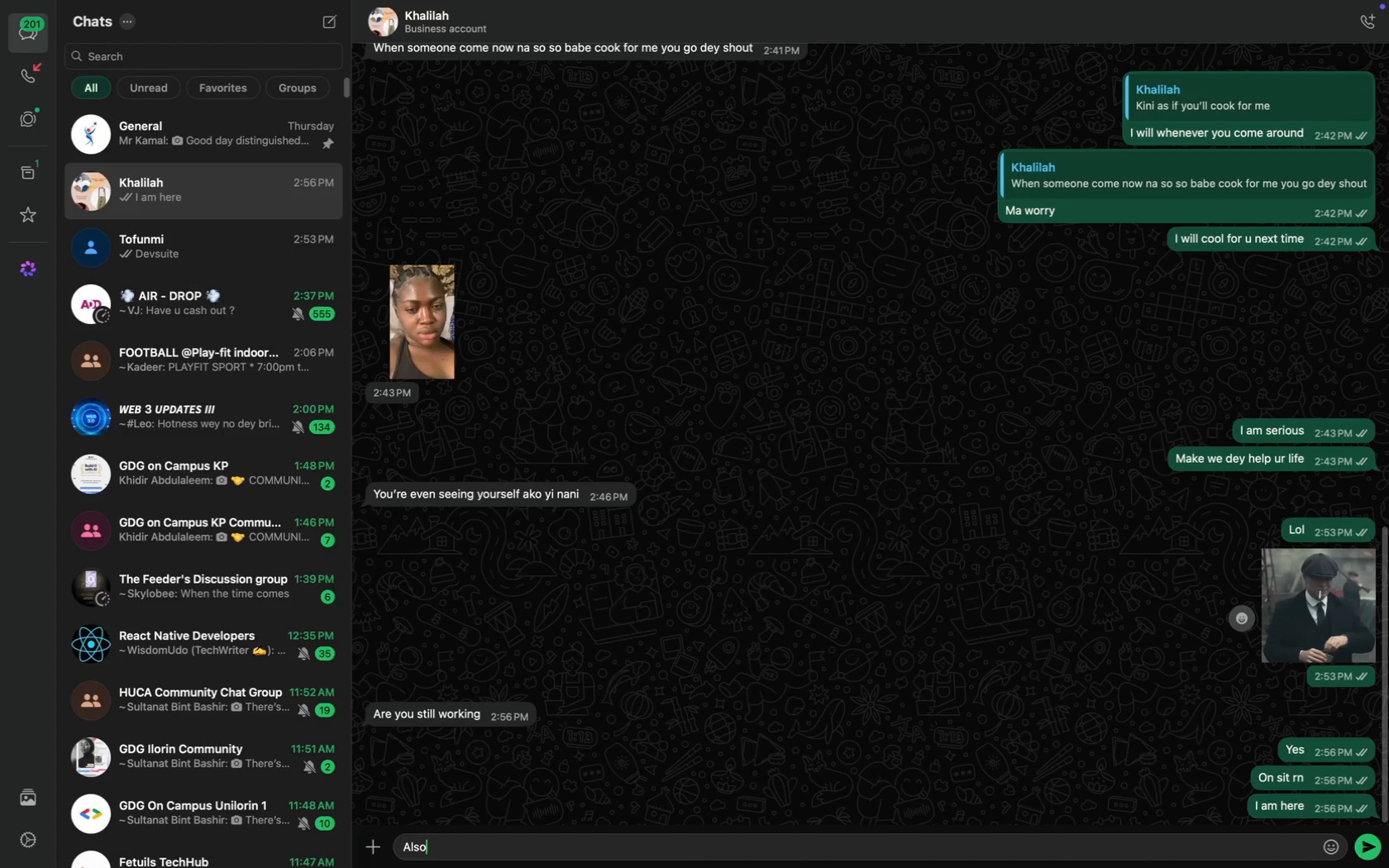 
key(Enter)
 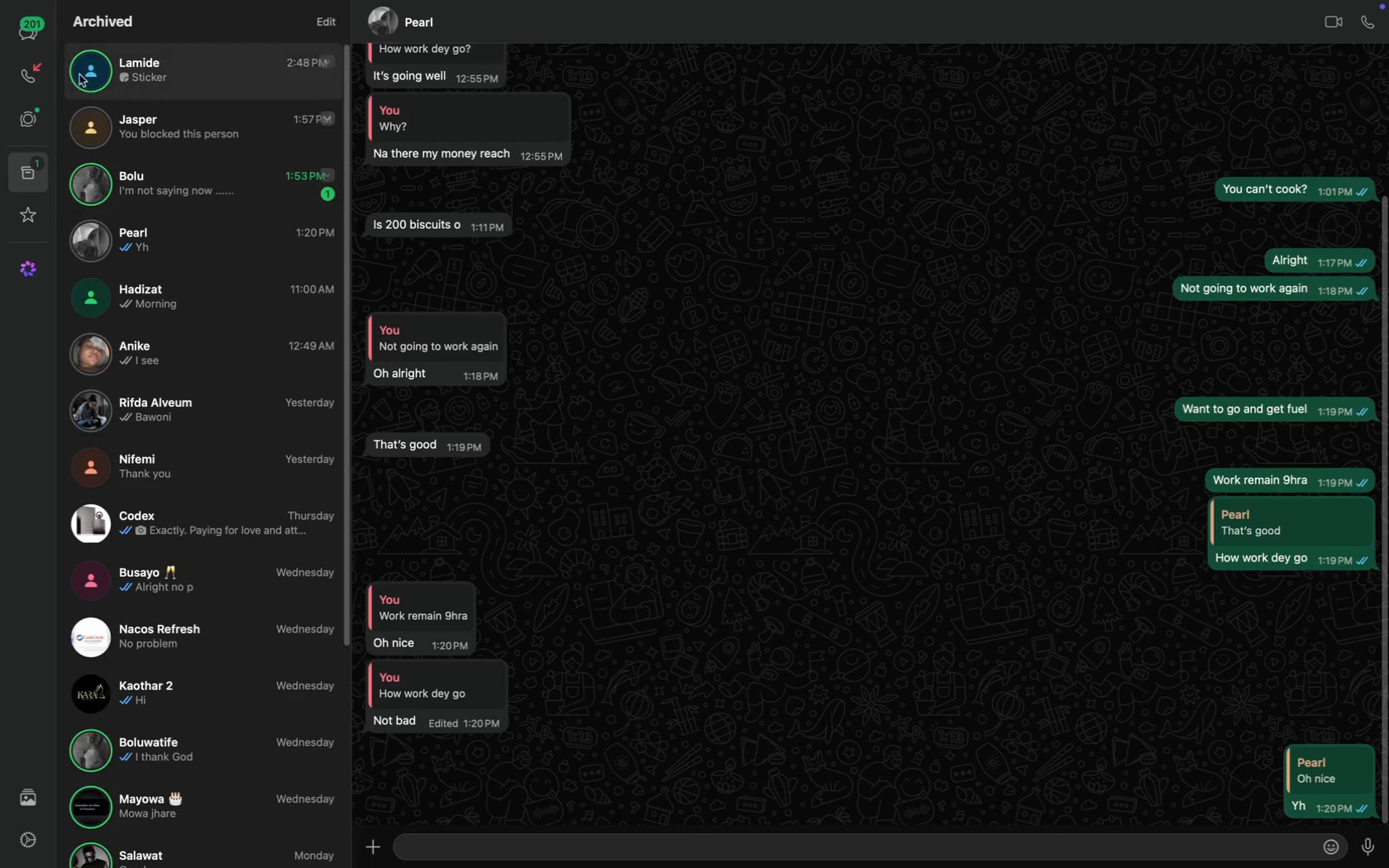 
left_click([25, 27])
 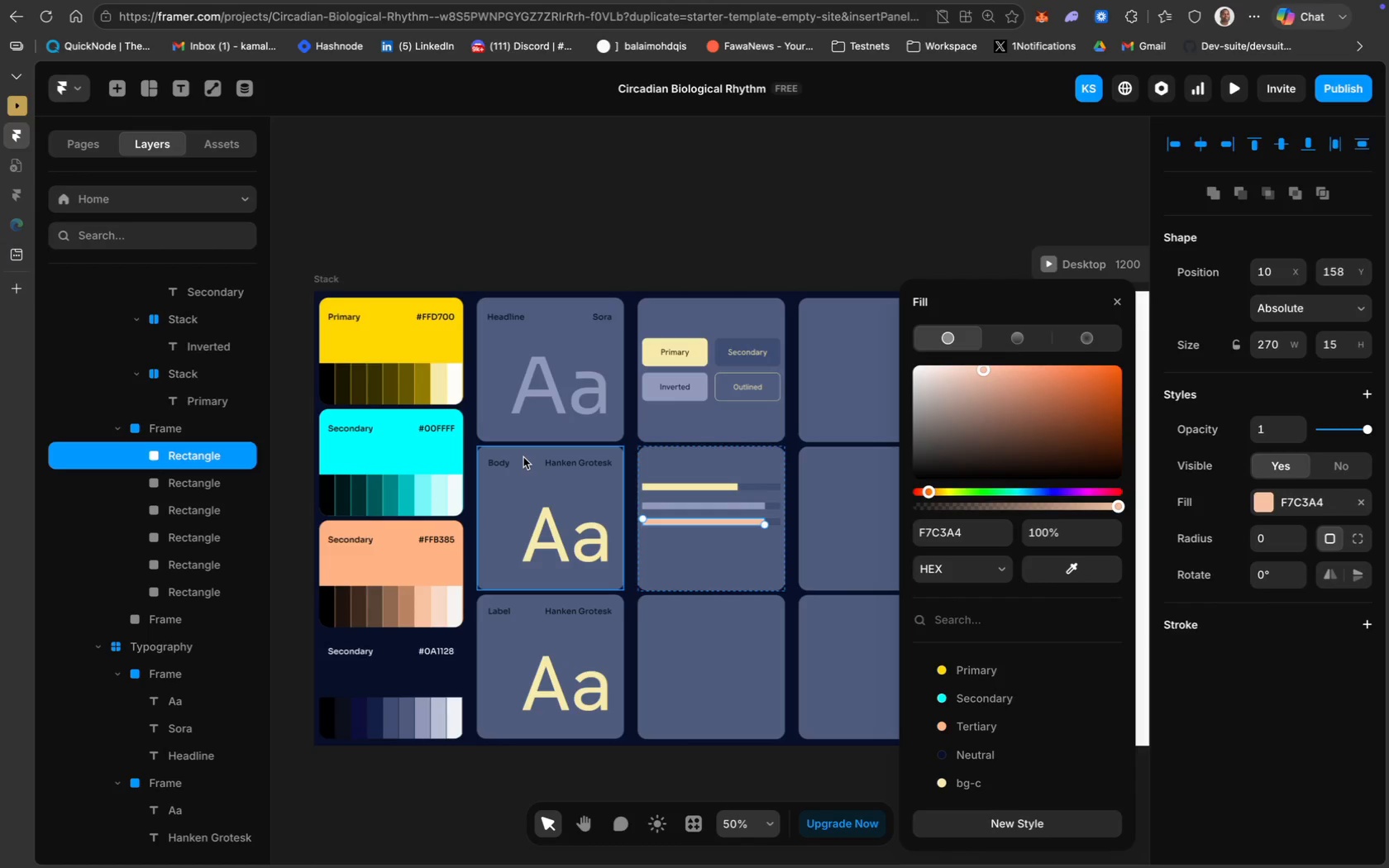 
wait(44.05)
 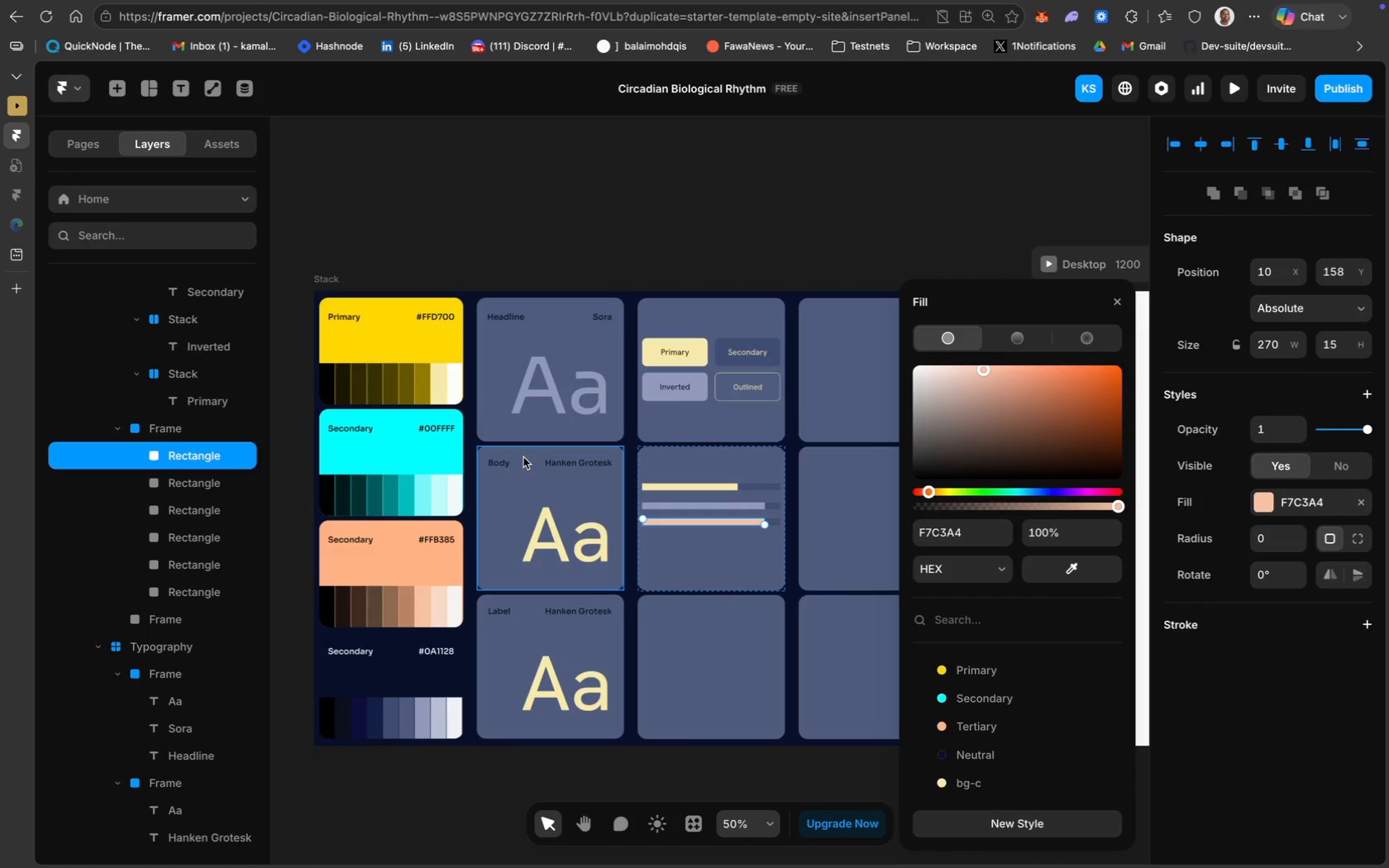 
left_click([685, 547])
 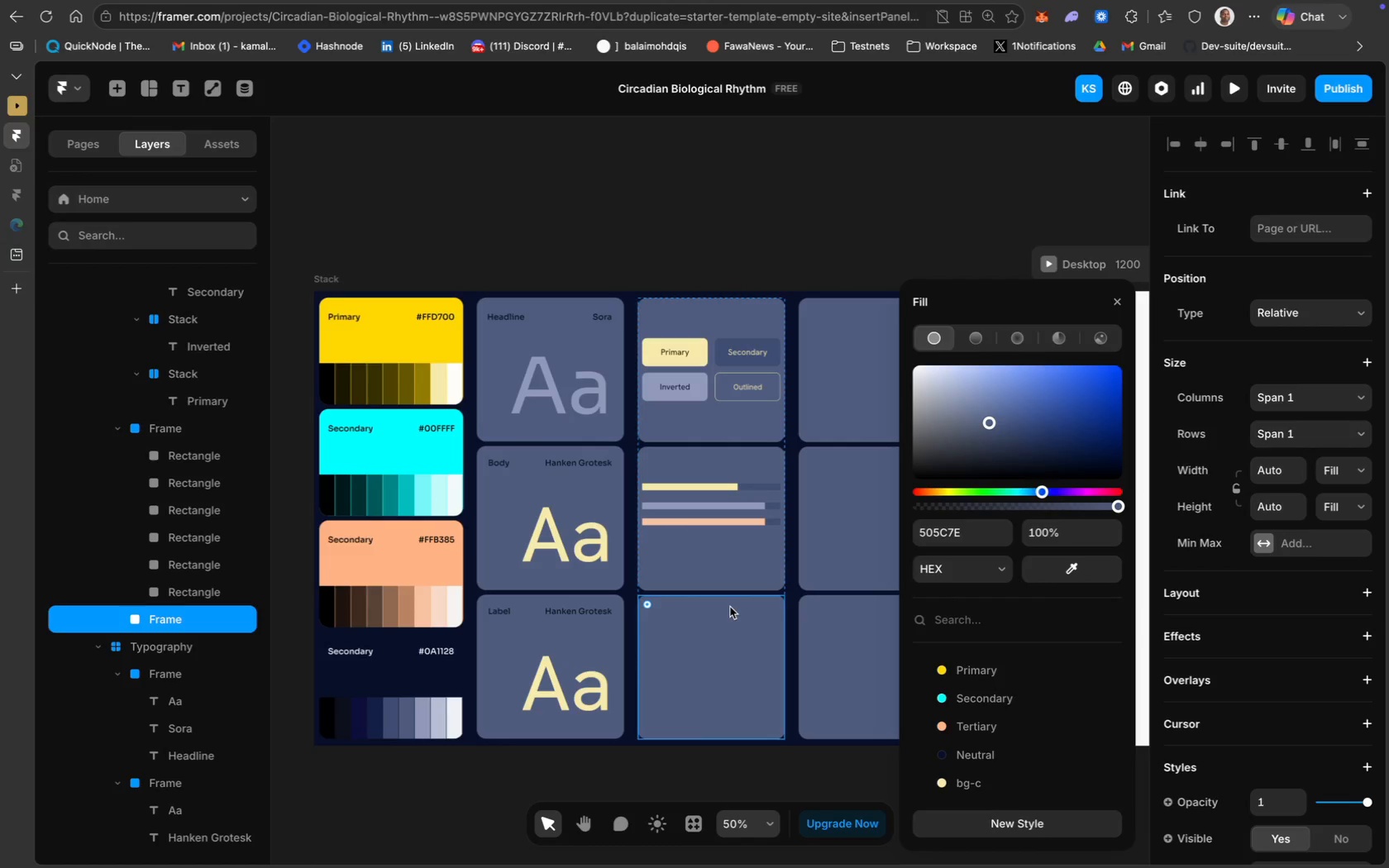 
wait(46.3)
 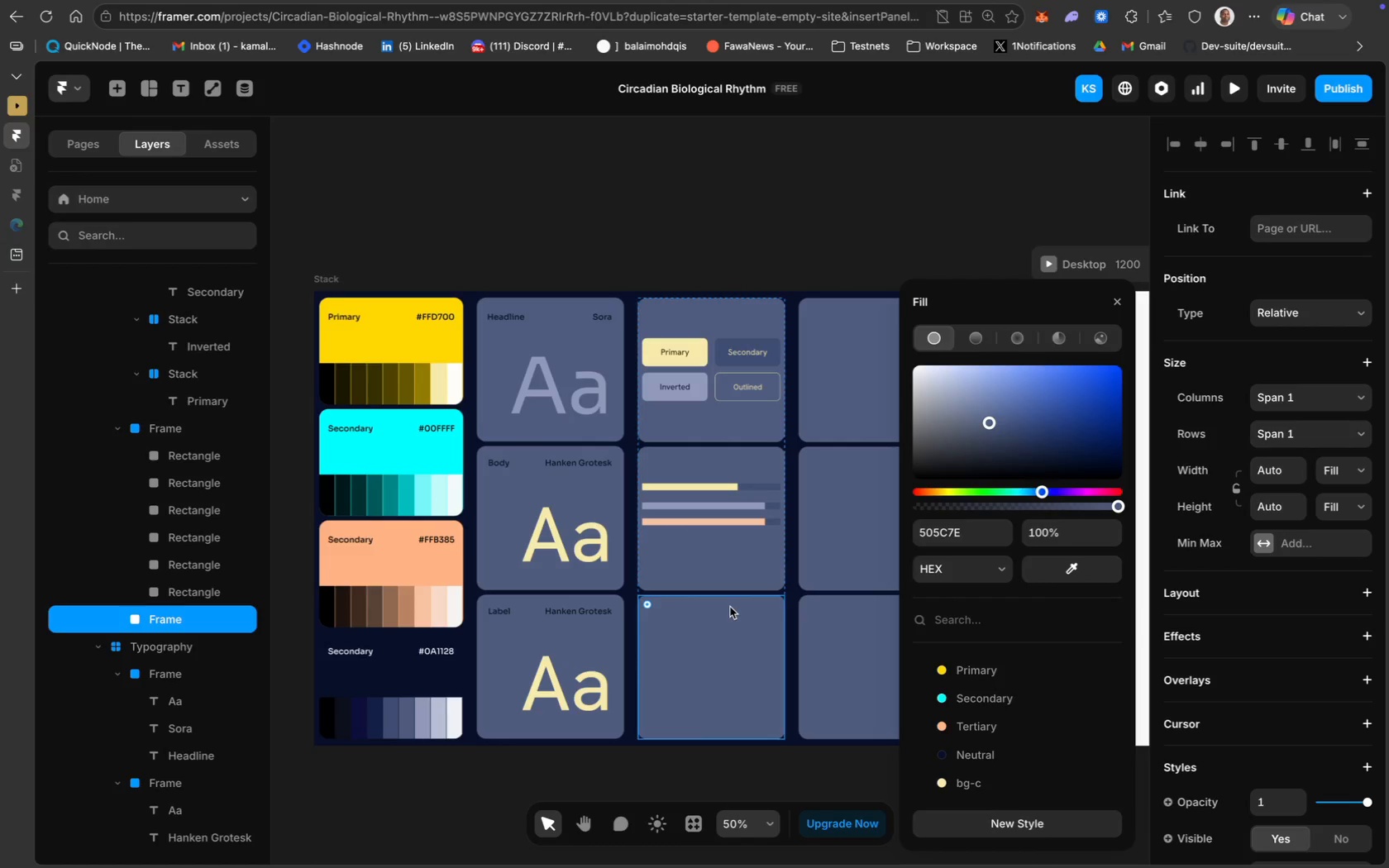 
hold_key(key=ShiftLeft, duration=1.56)
left_click([188, 591])
 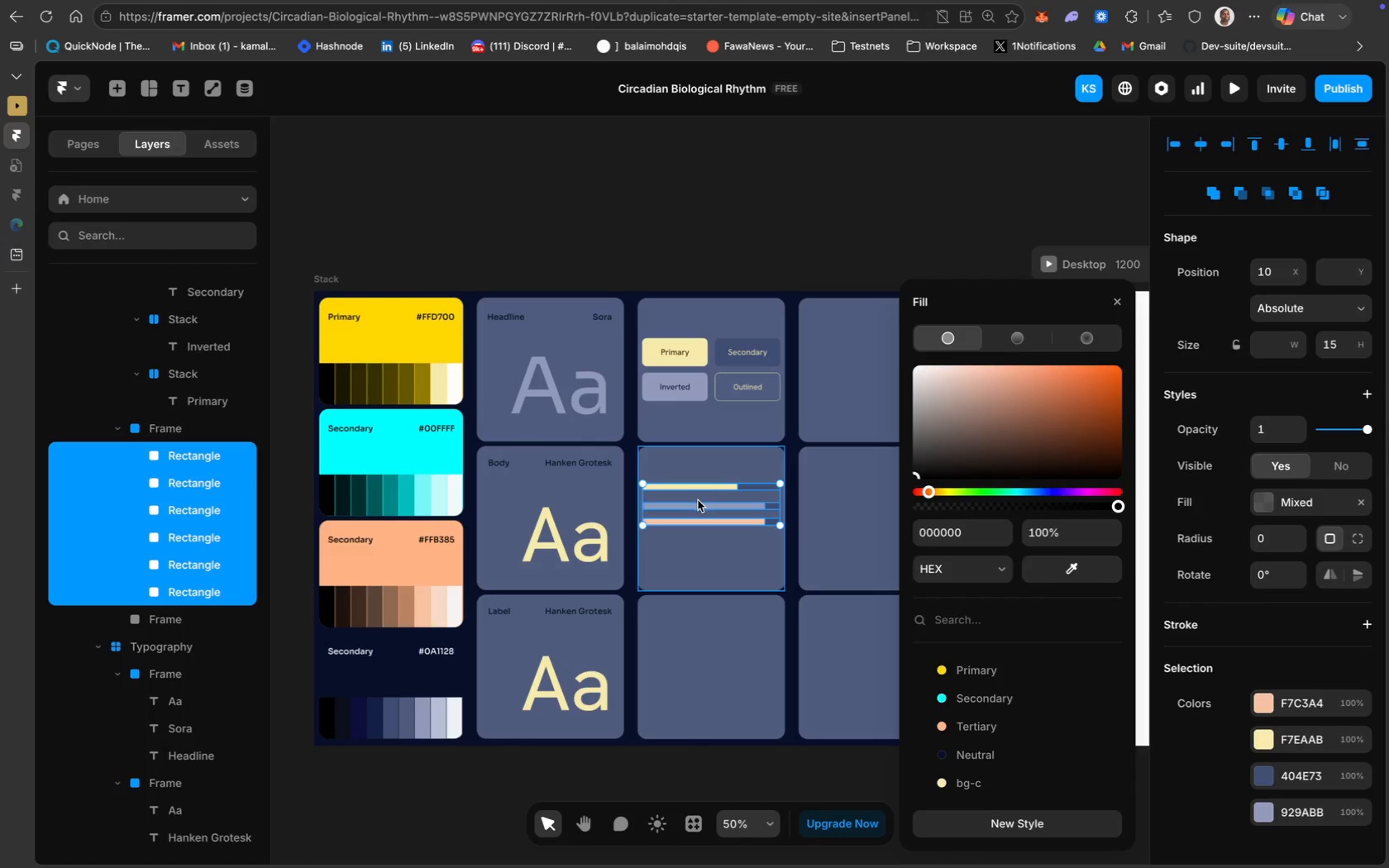 
left_click_drag(start_coordinate=[699, 506], to_coordinate=[697, 516])
 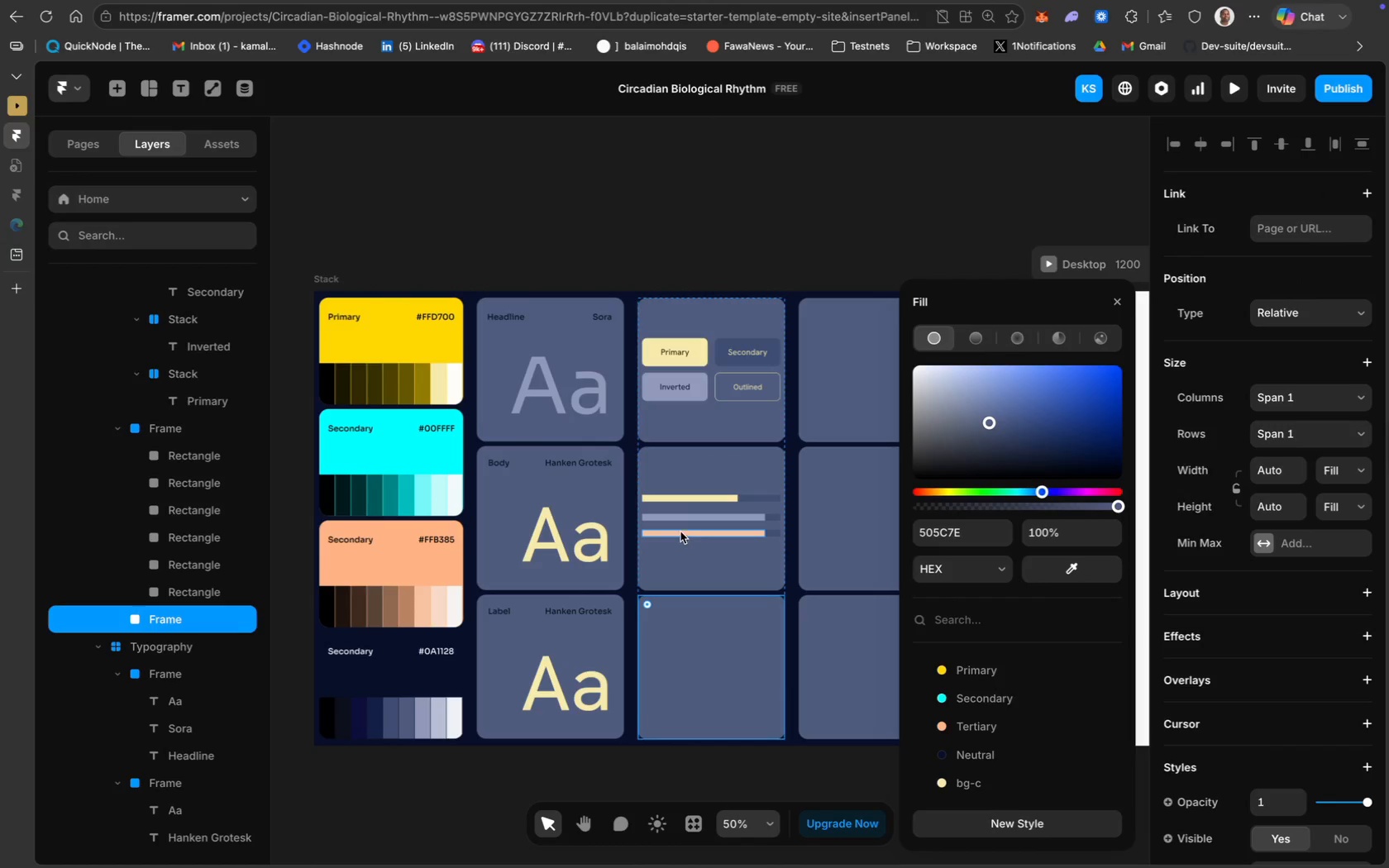 
wait(6.61)
 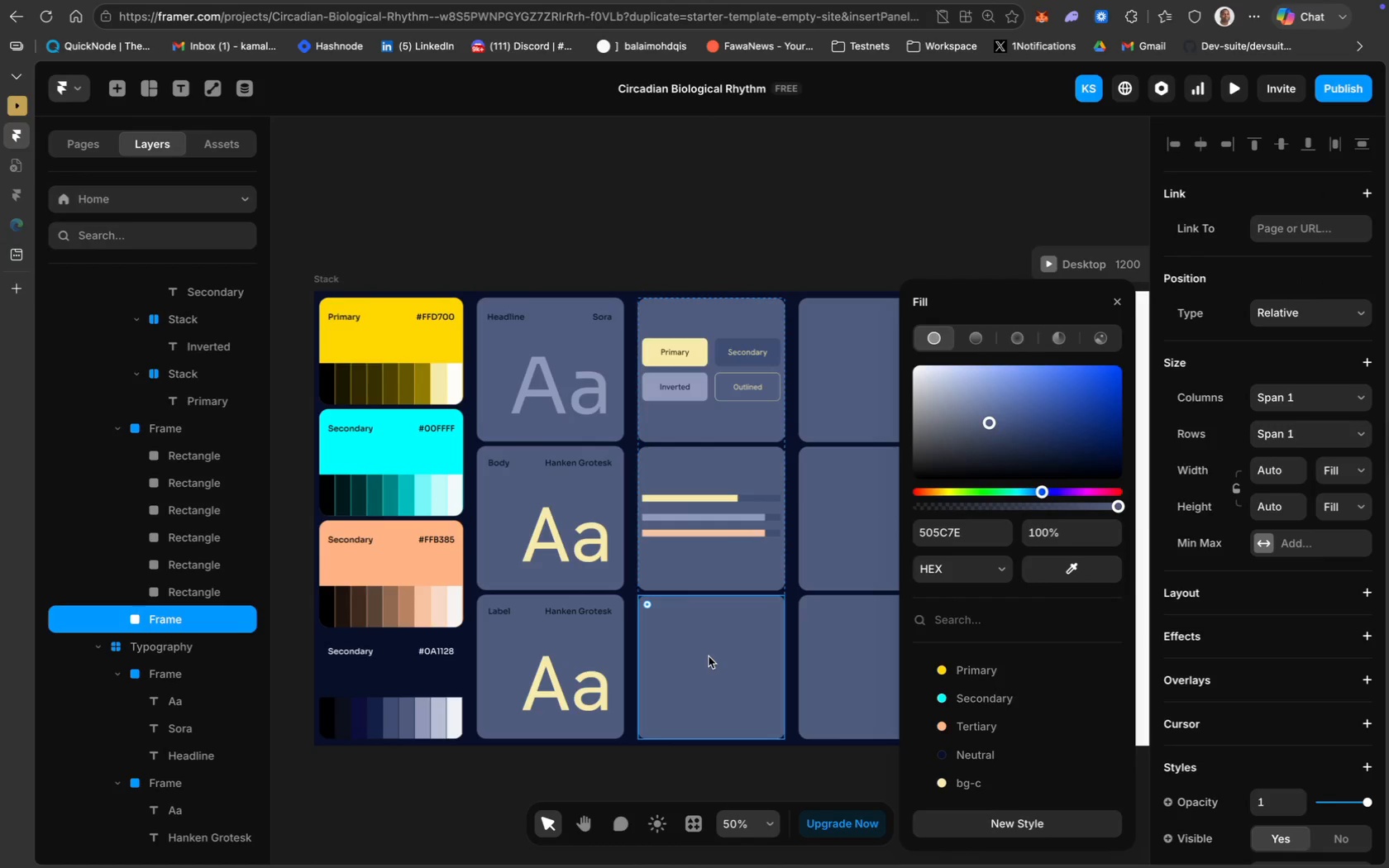 
hold_key(key=ShiftLeft, duration=2.77)
double_click([190, 584])
 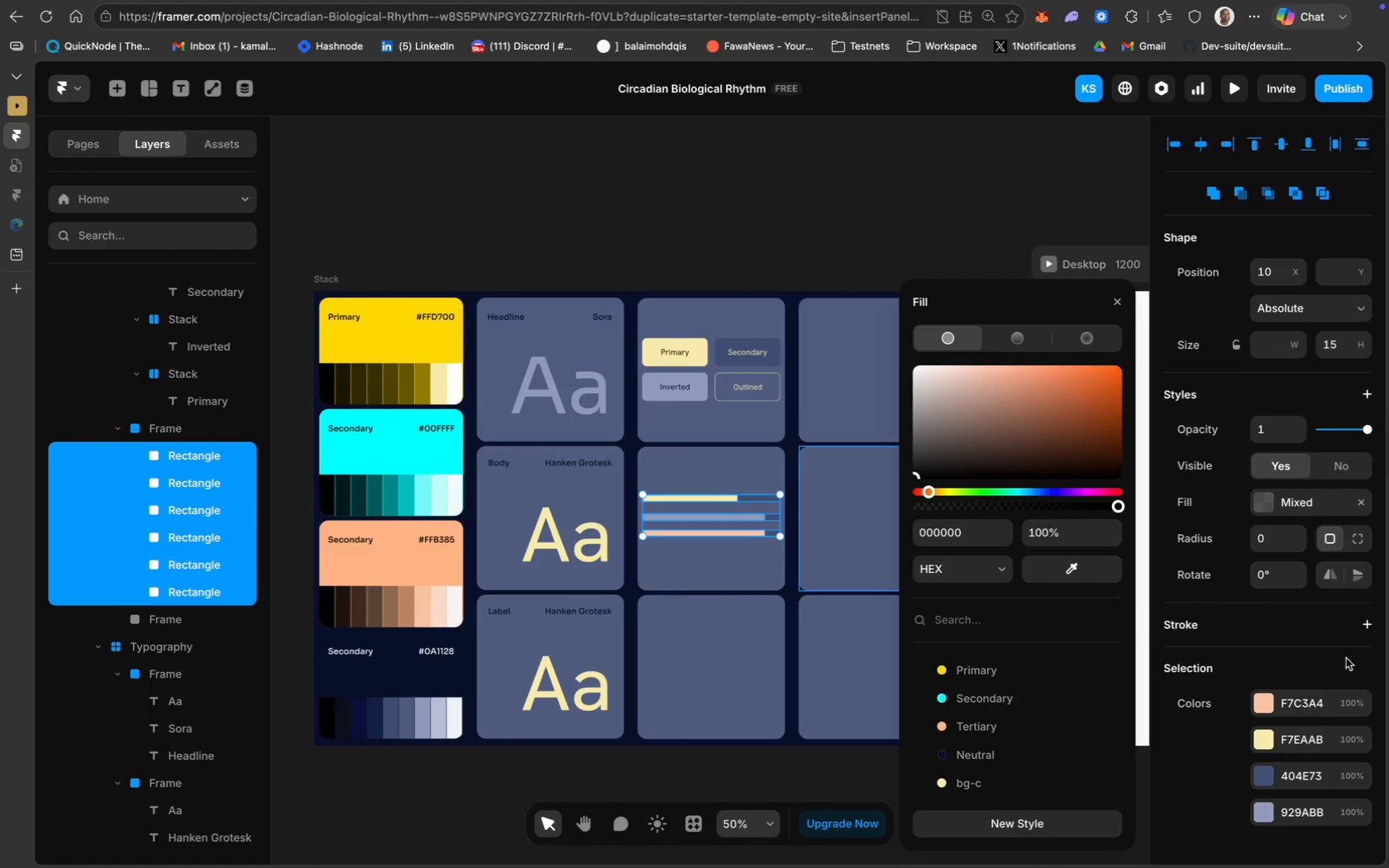 
scroll: coordinate [1293, 717], scroll_direction: down, amount: 13.0
 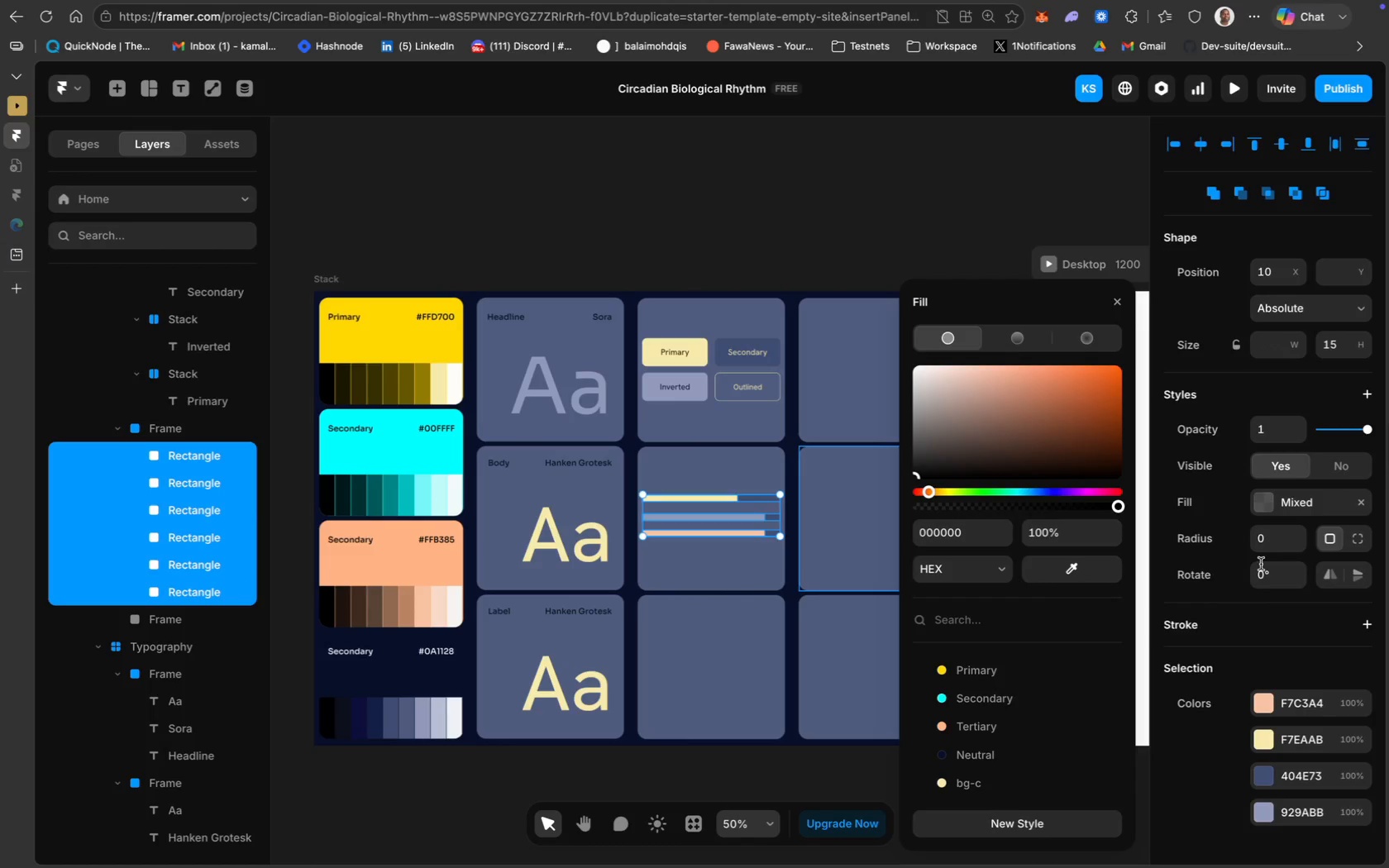 
left_click([1267, 545])
 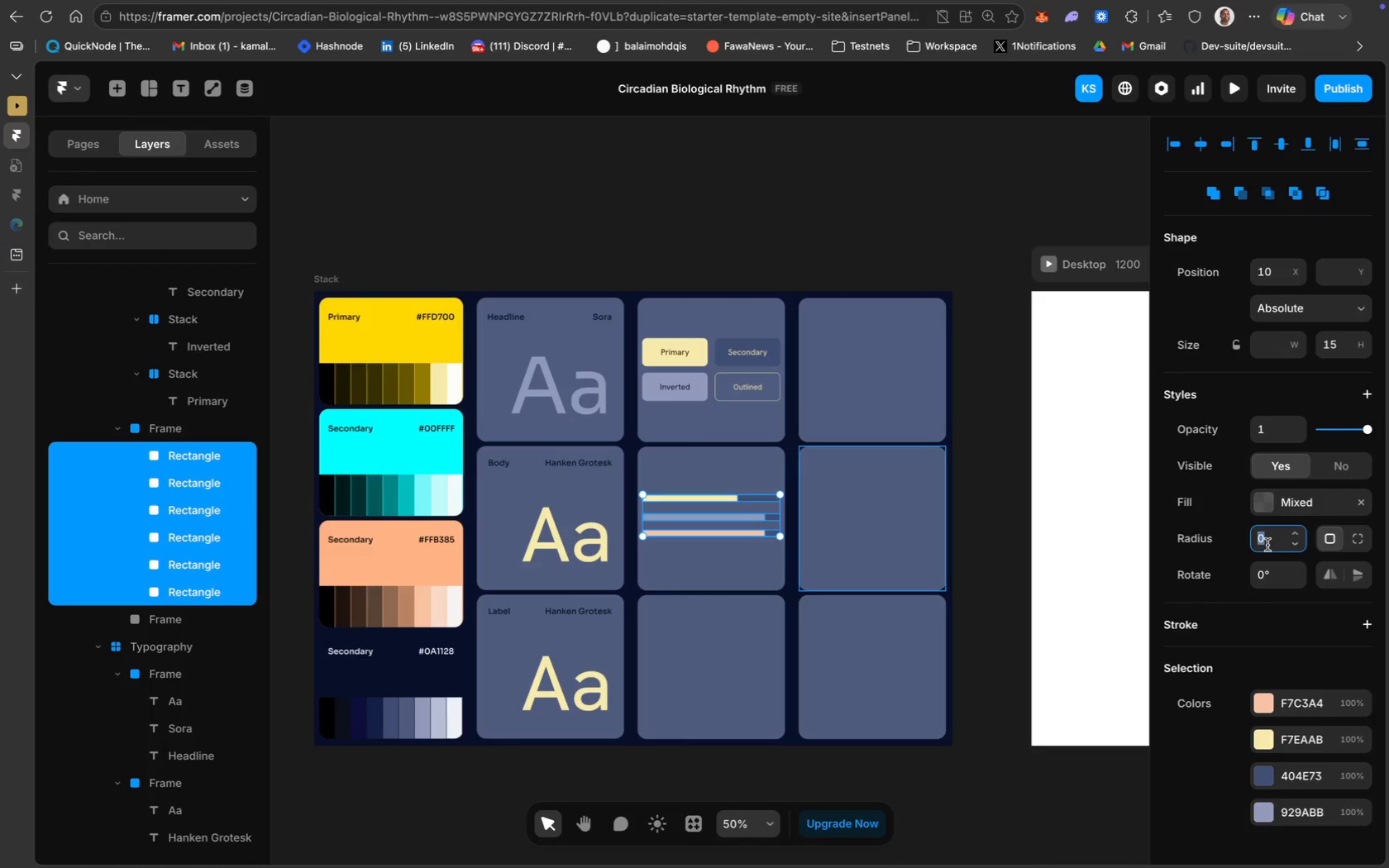 
key(5)
 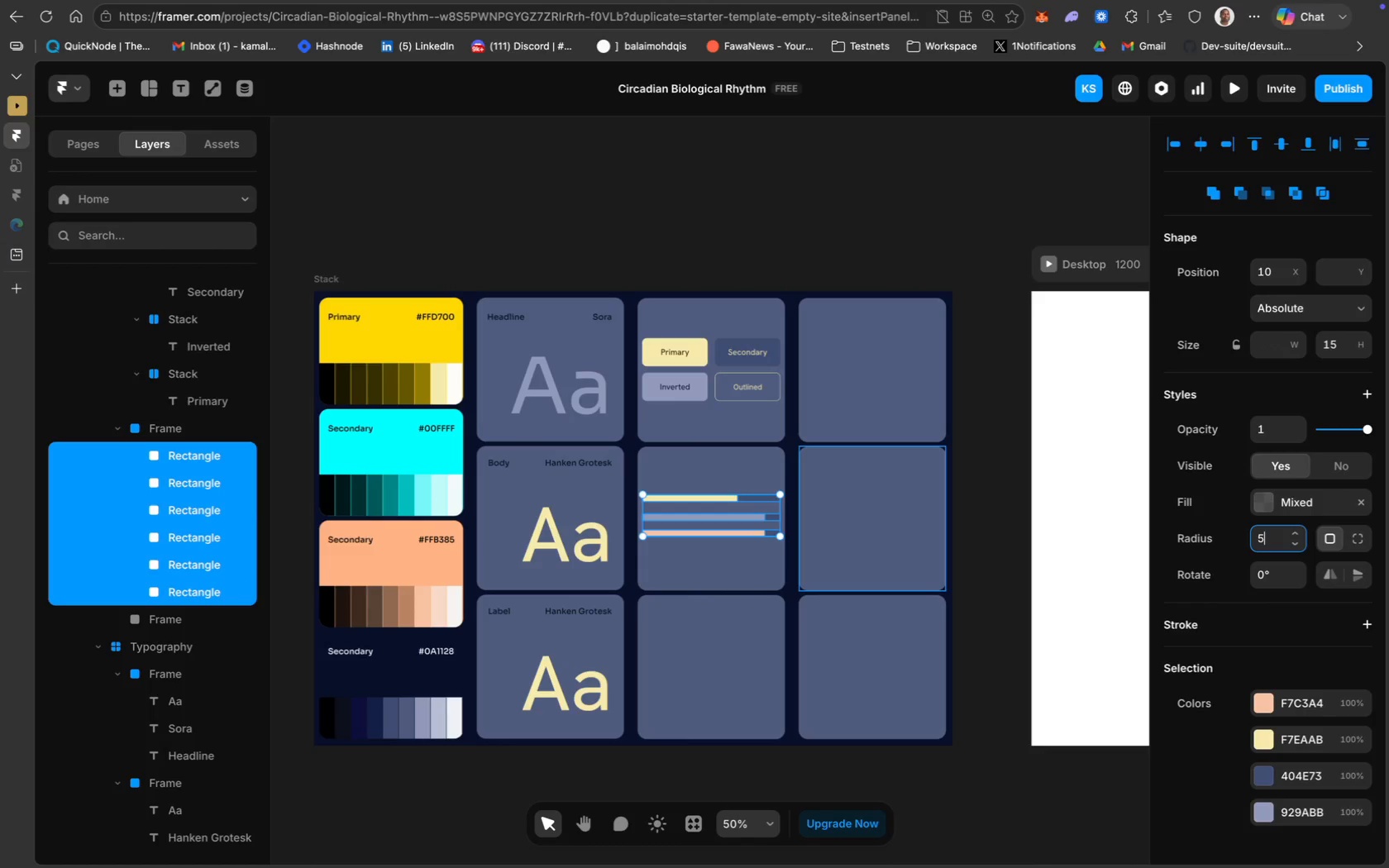 
key(Enter)
 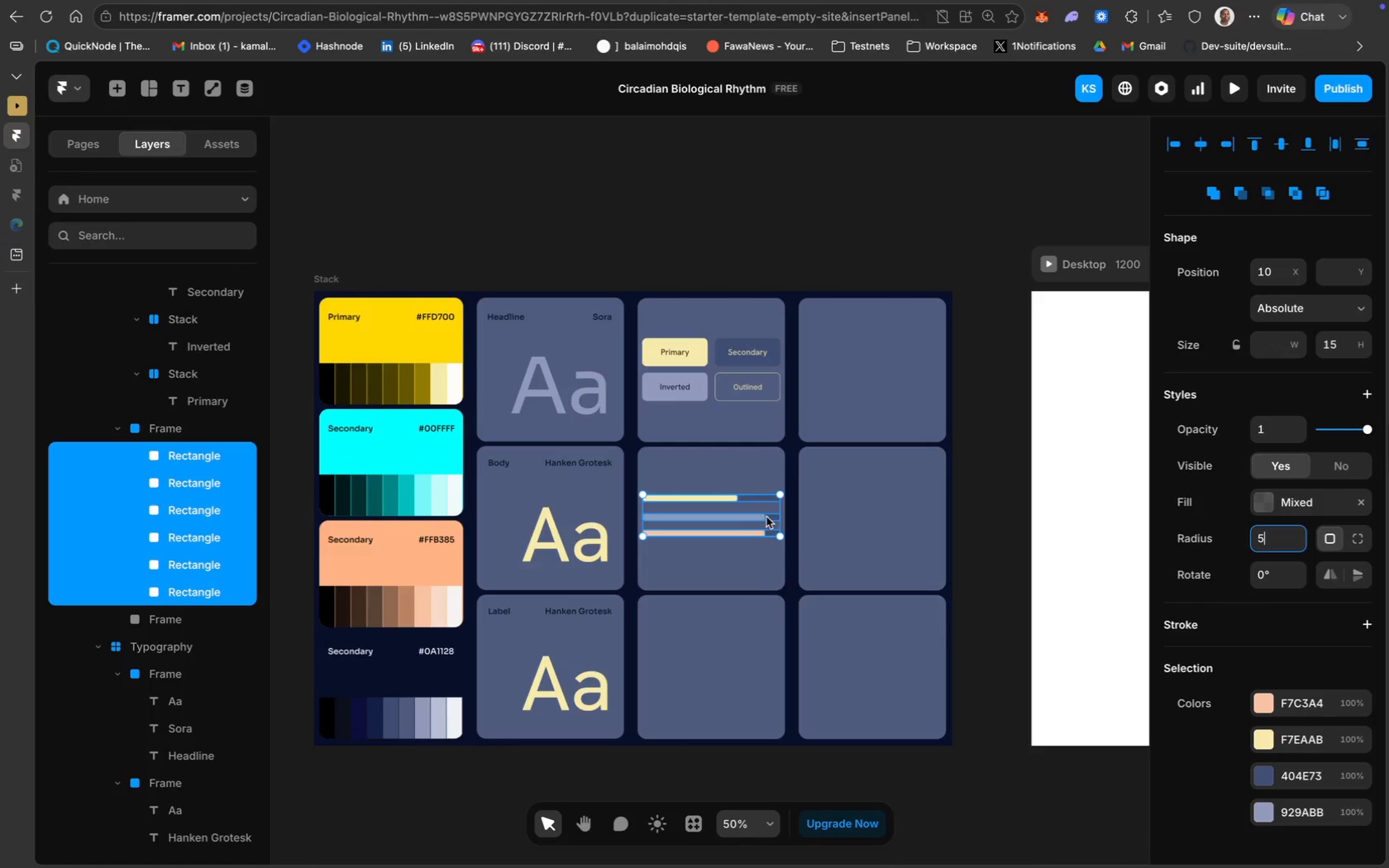 
left_click_drag(start_coordinate=[780, 514], to_coordinate=[774, 514])
 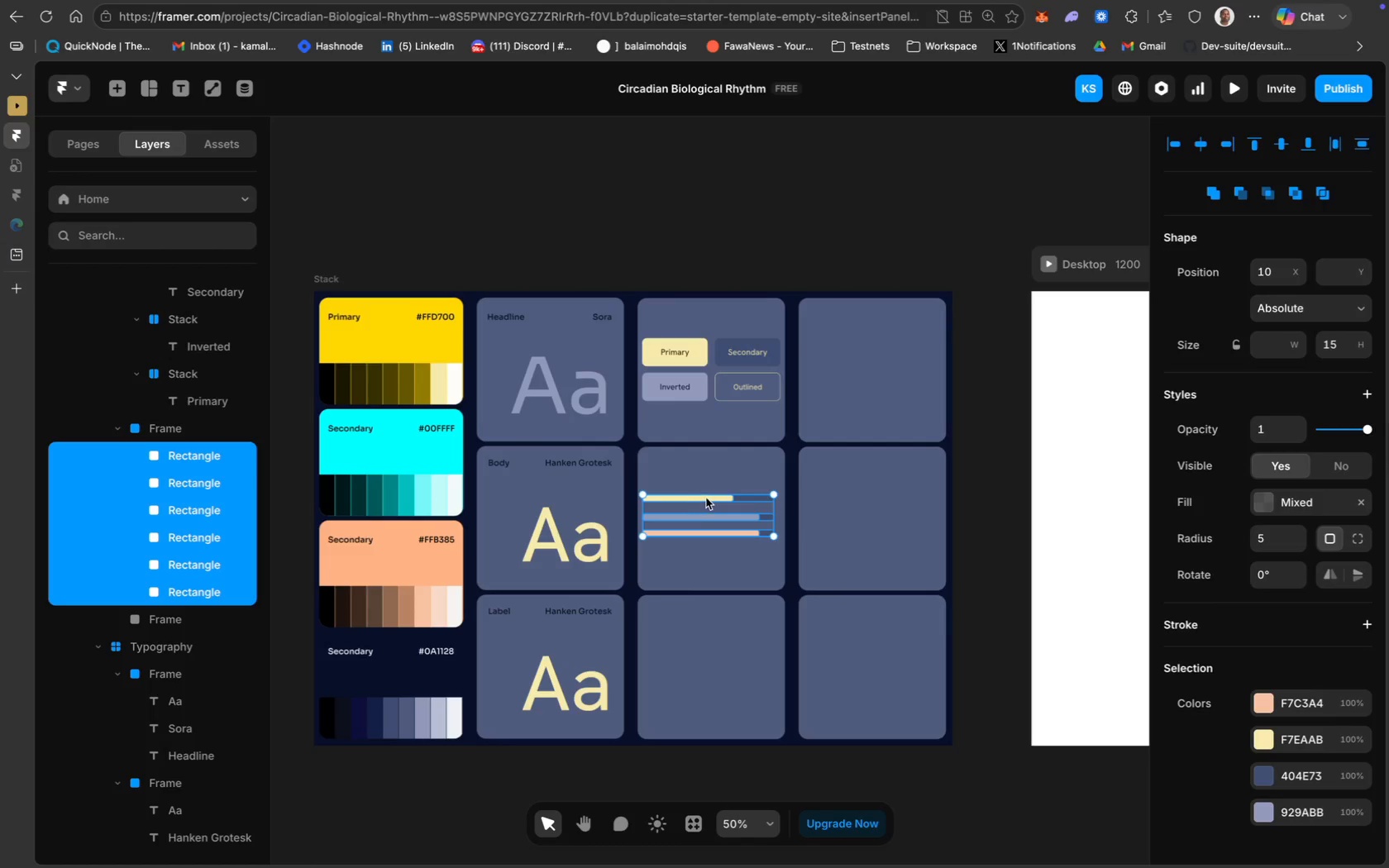 
left_click([706, 498])
 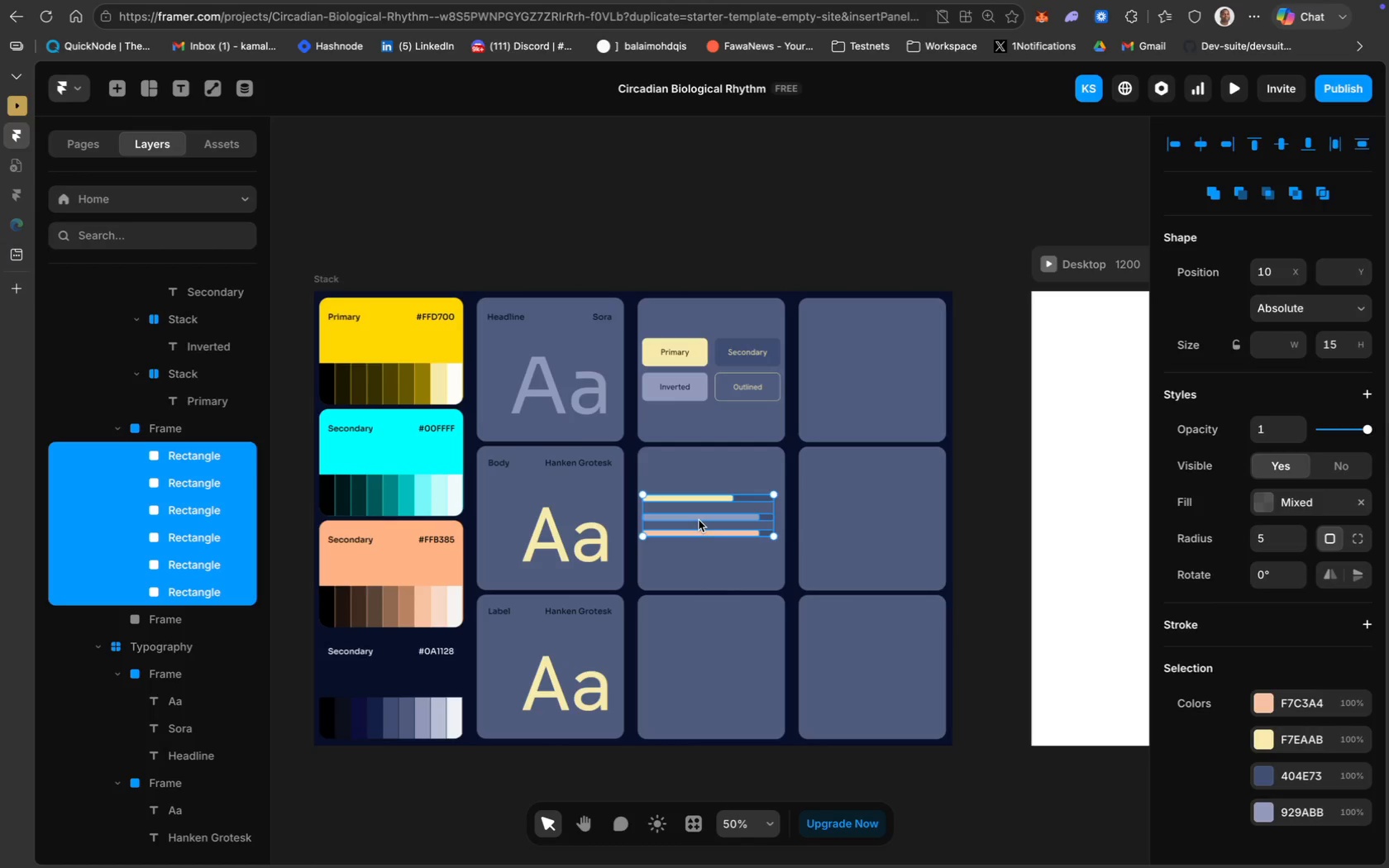 
left_click_drag(start_coordinate=[715, 517], to_coordinate=[720, 517])
 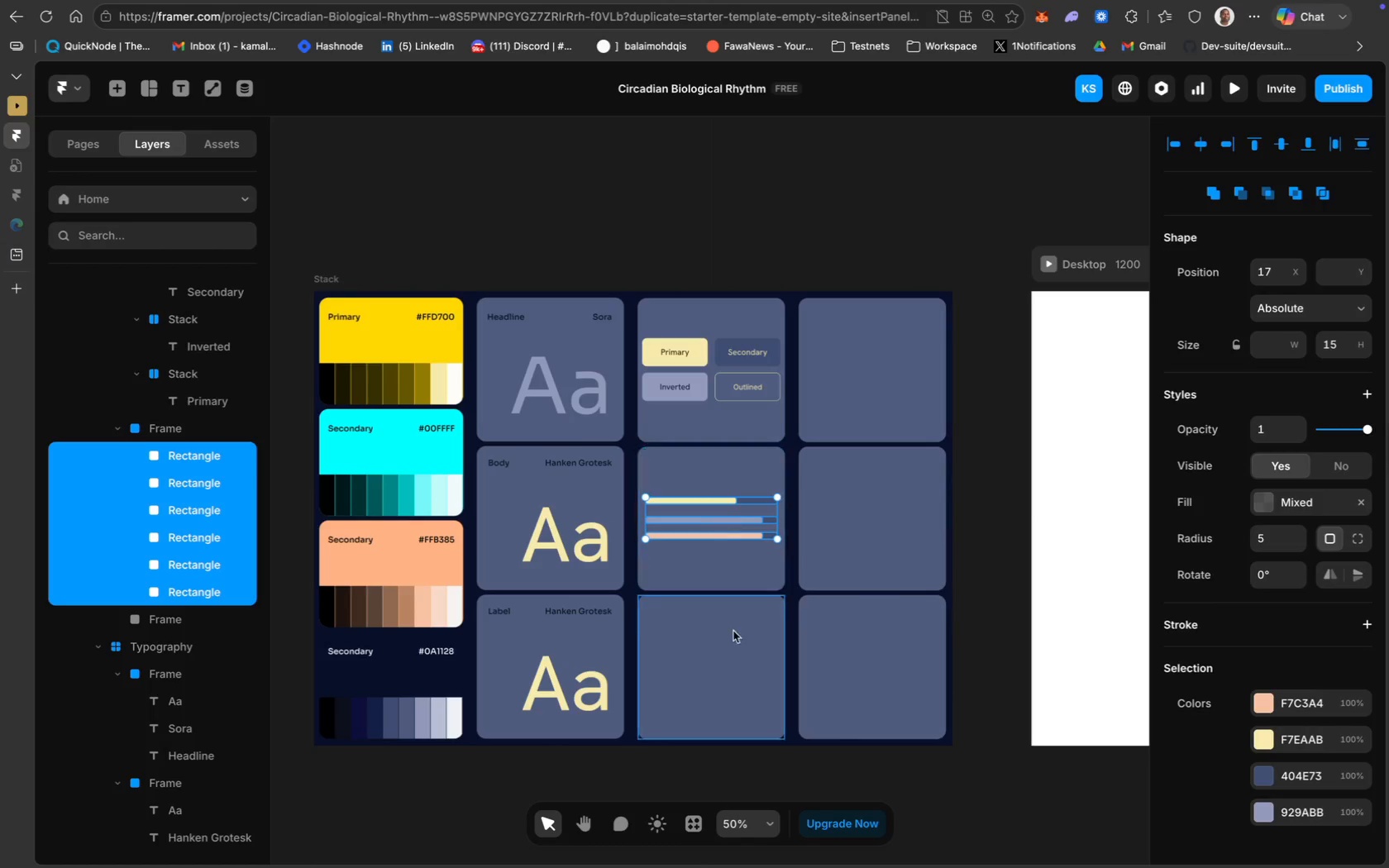 
left_click([736, 652])
 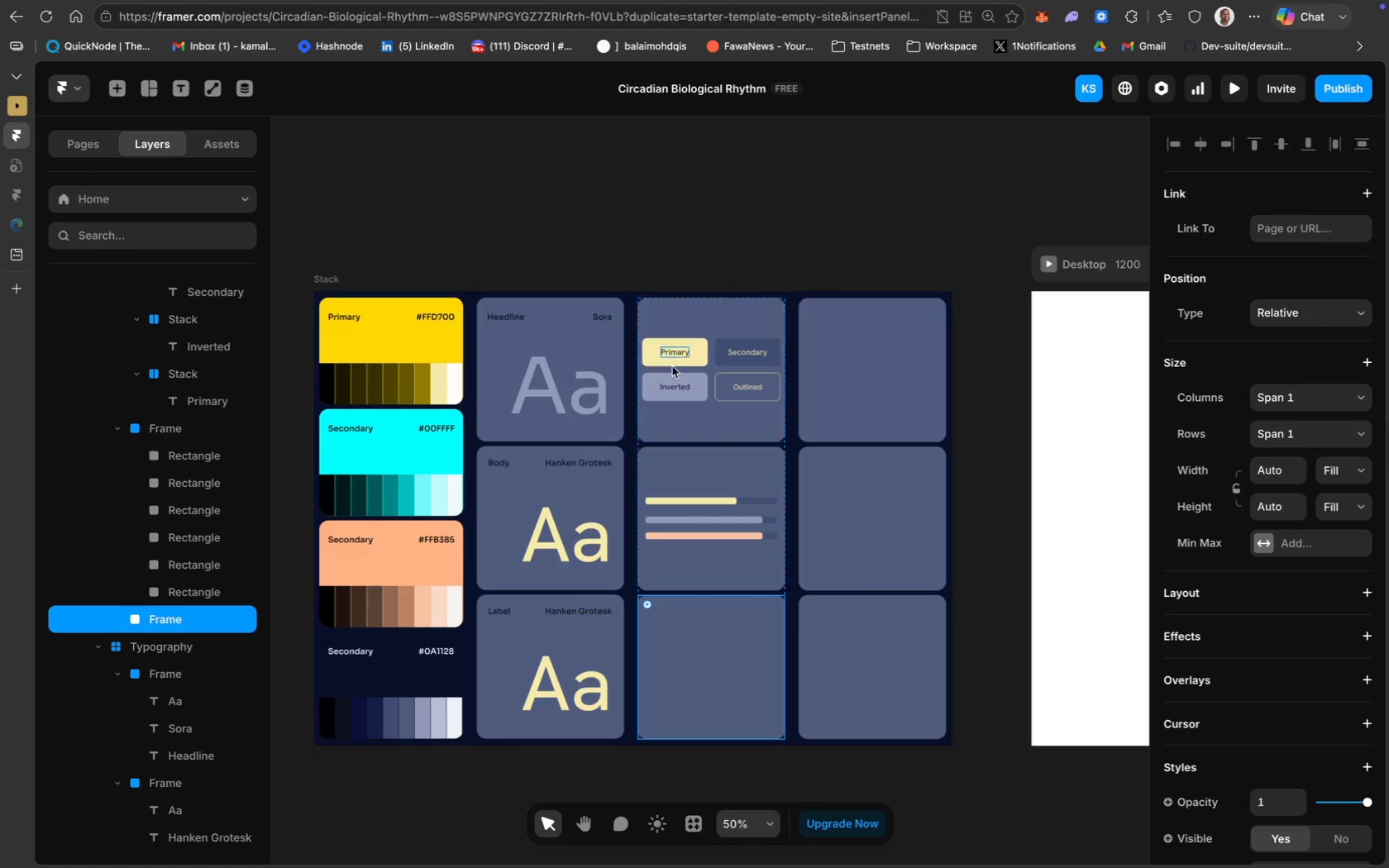 
wait(6.18)
 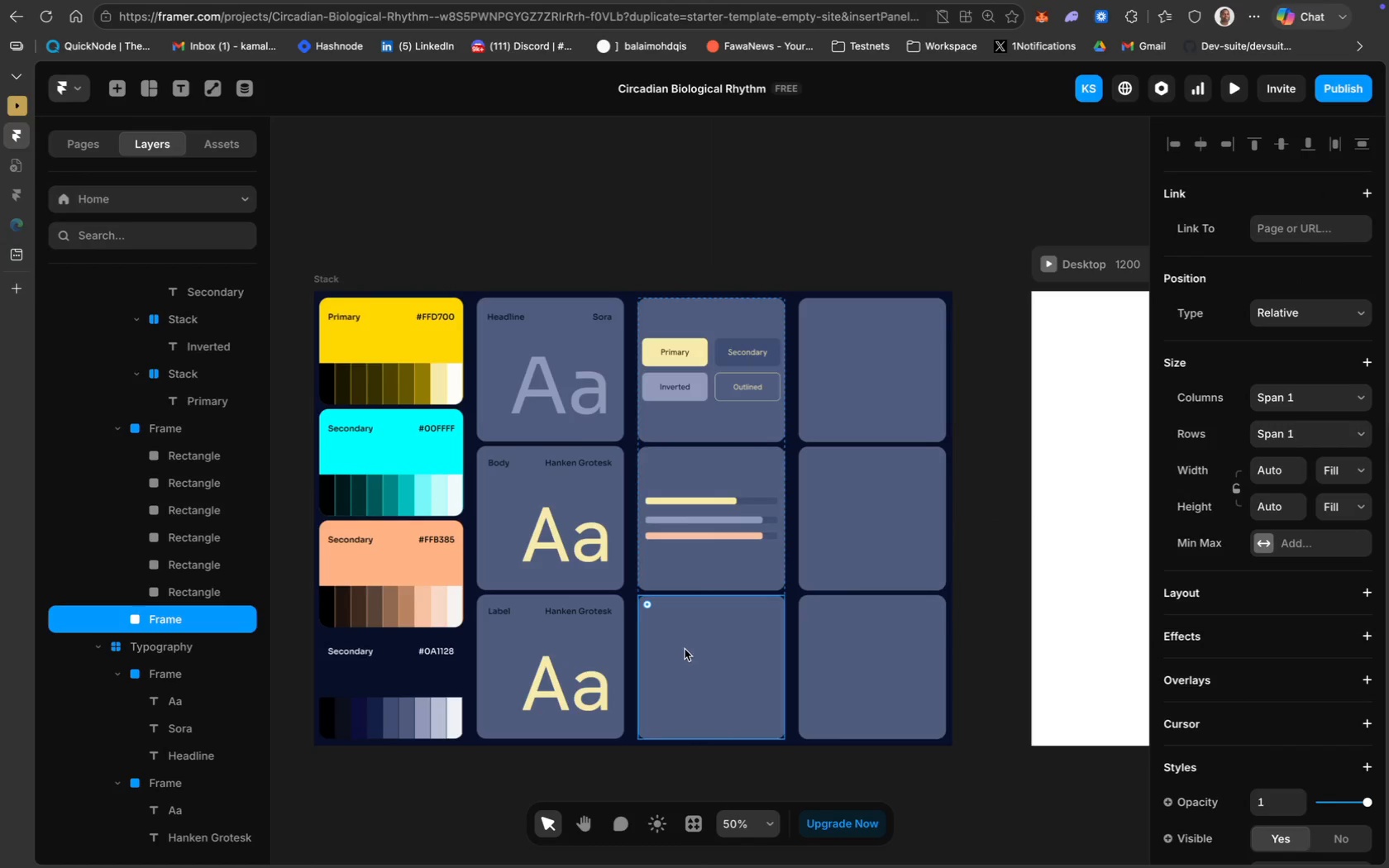 
left_click([150, 95])
 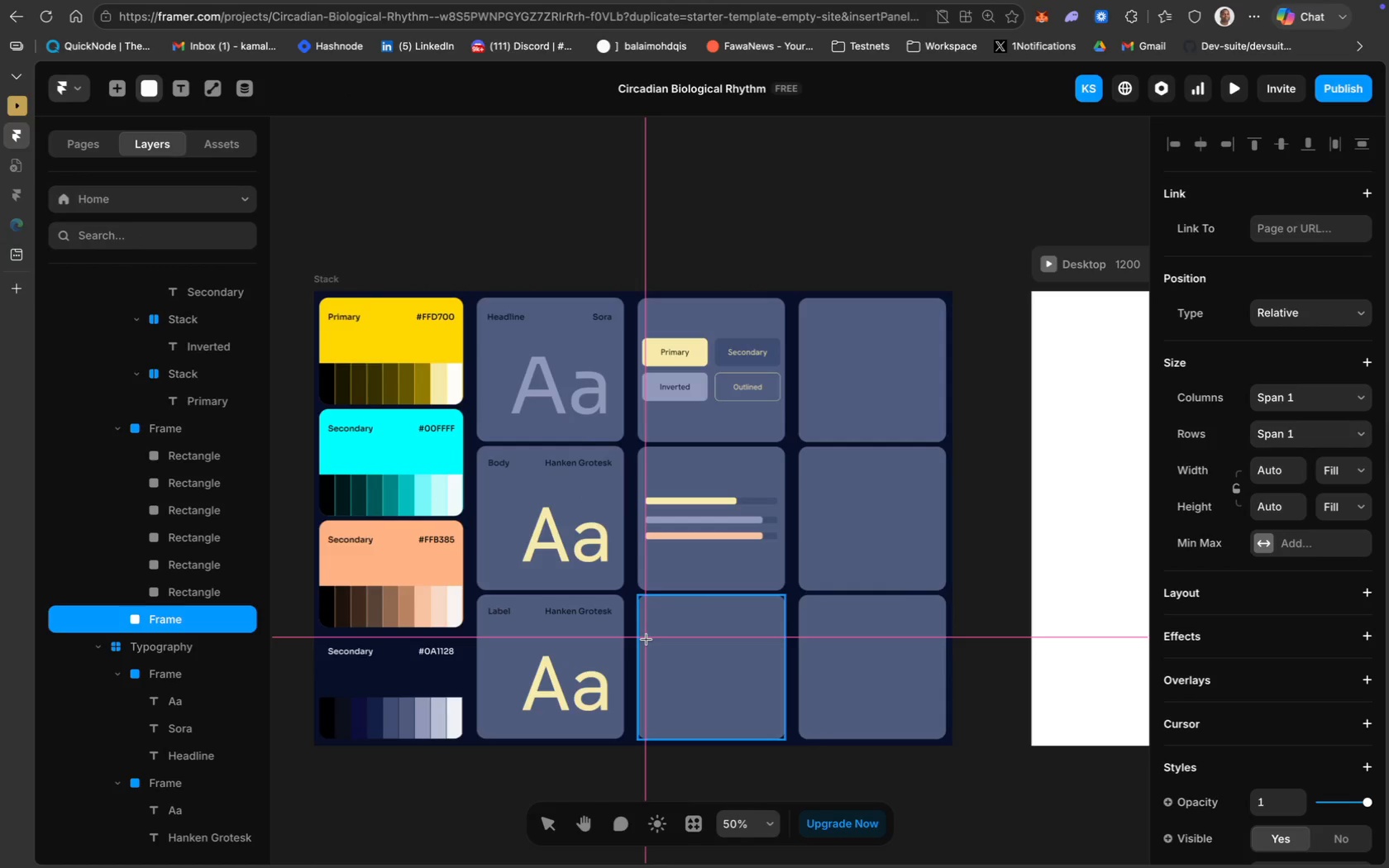 
wait(5.24)
 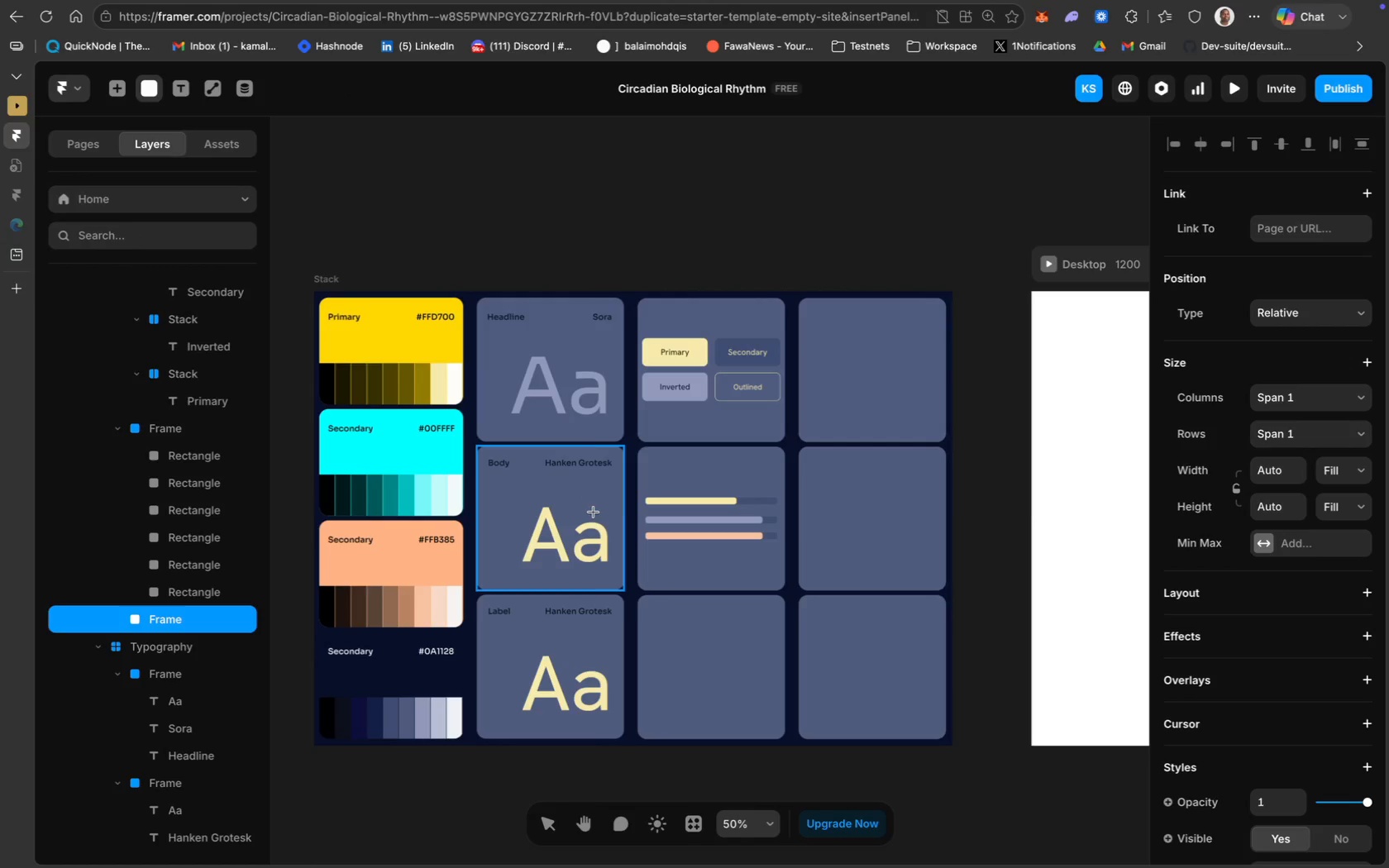 
left_click_drag(start_coordinate=[646, 639], to_coordinate=[680, 674])
 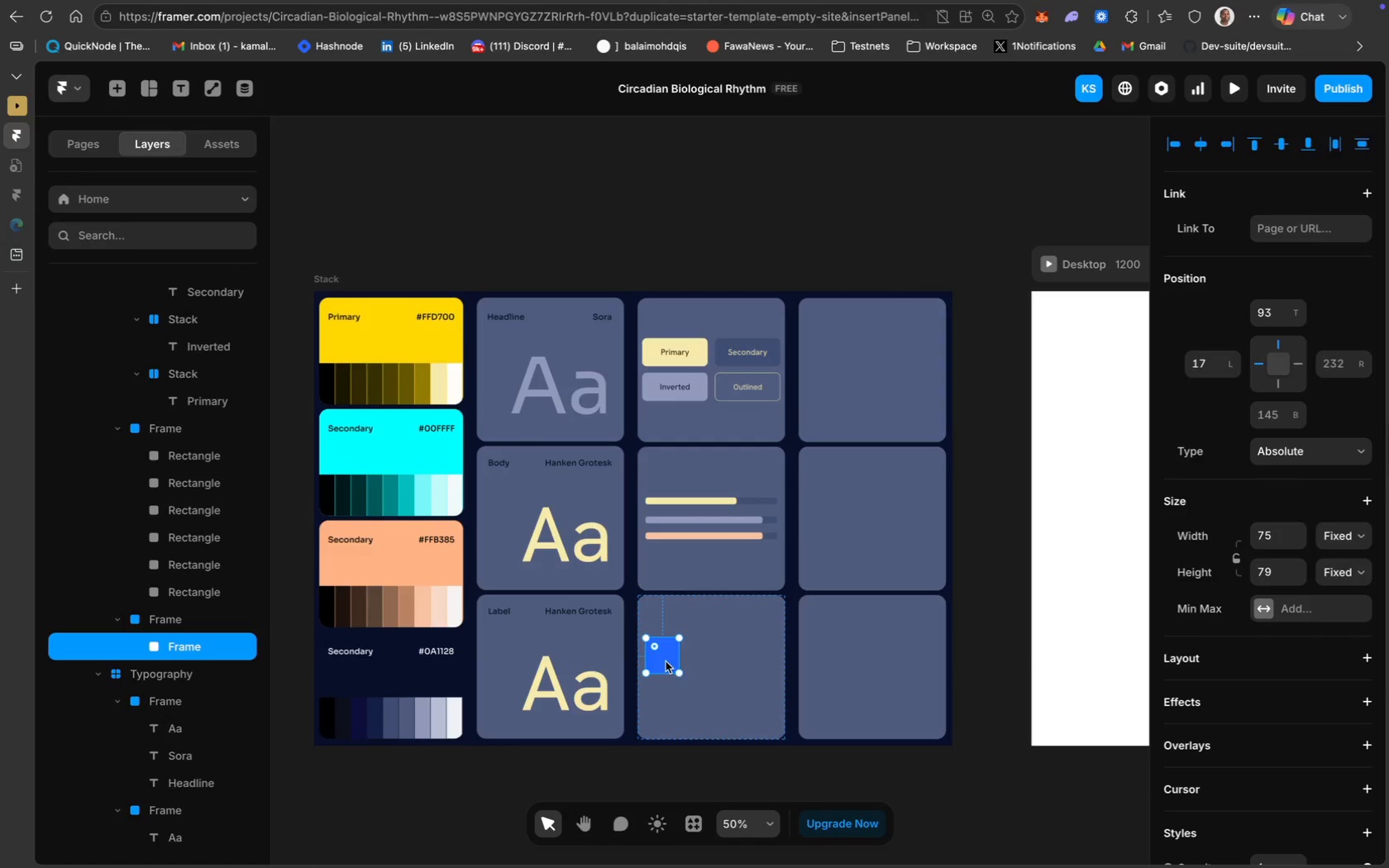 
left_click_drag(start_coordinate=[662, 656], to_coordinate=[665, 663])
 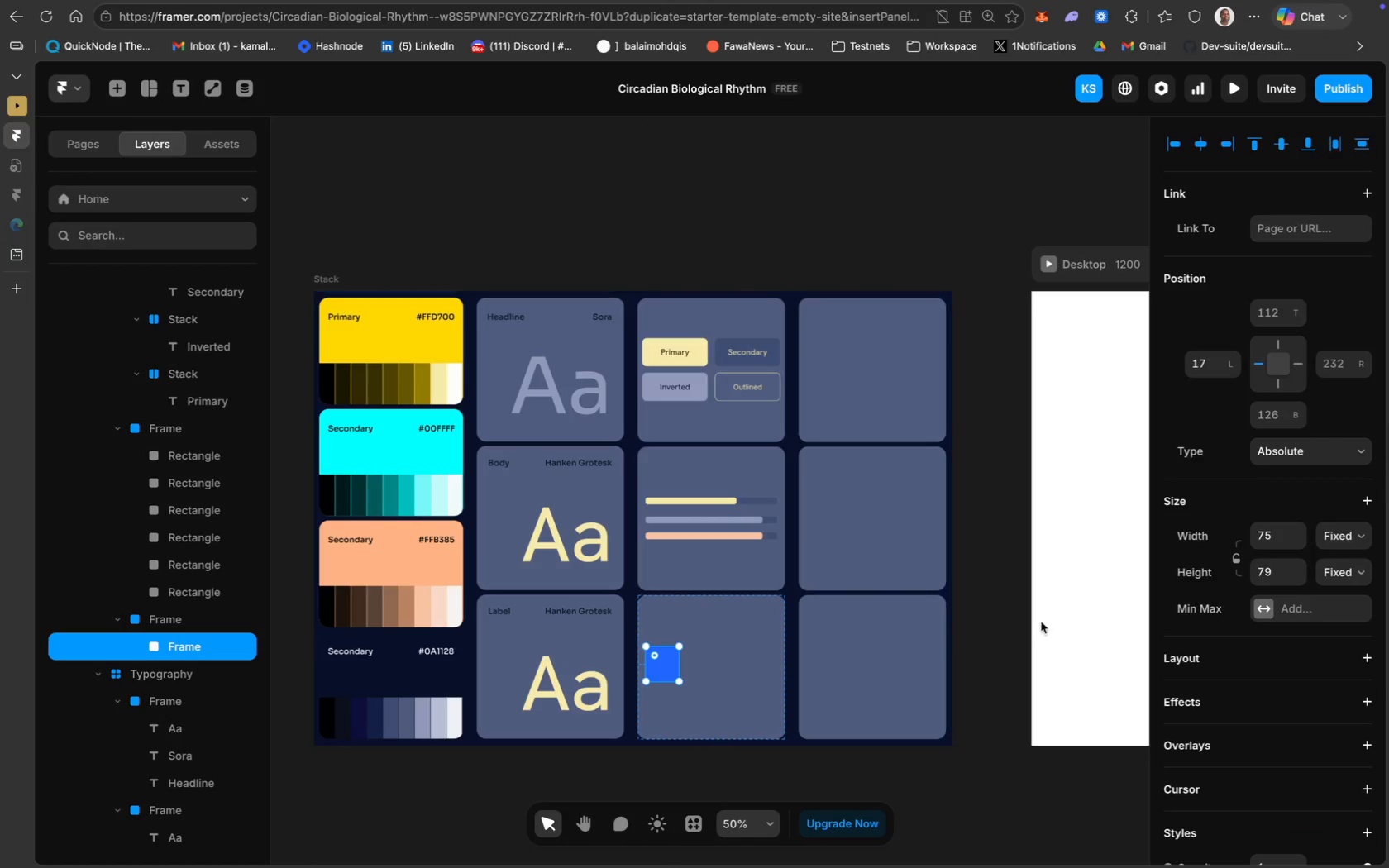 
scroll: coordinate [1254, 610], scroll_direction: down, amount: 66.0
 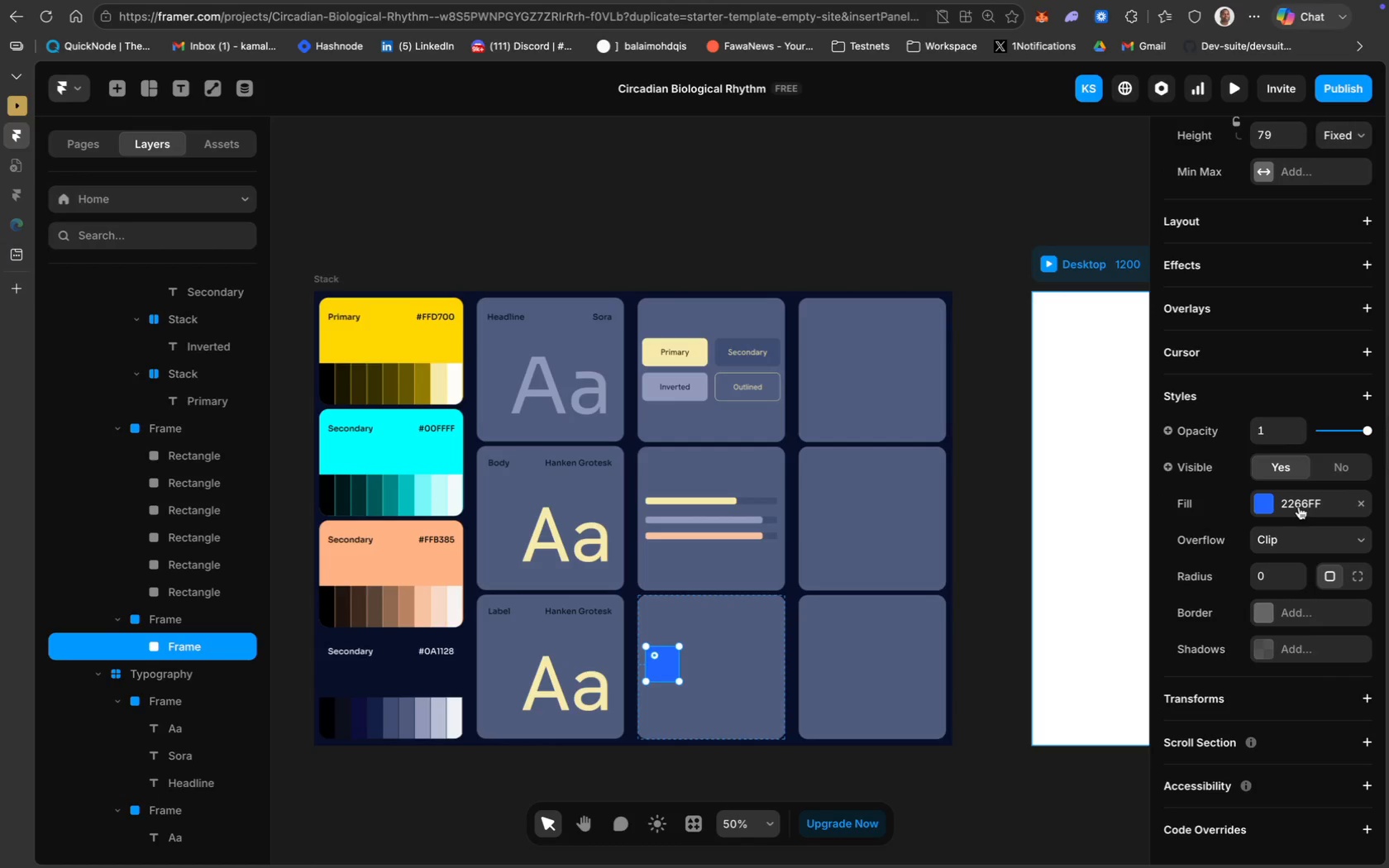 
left_click([1300, 505])
 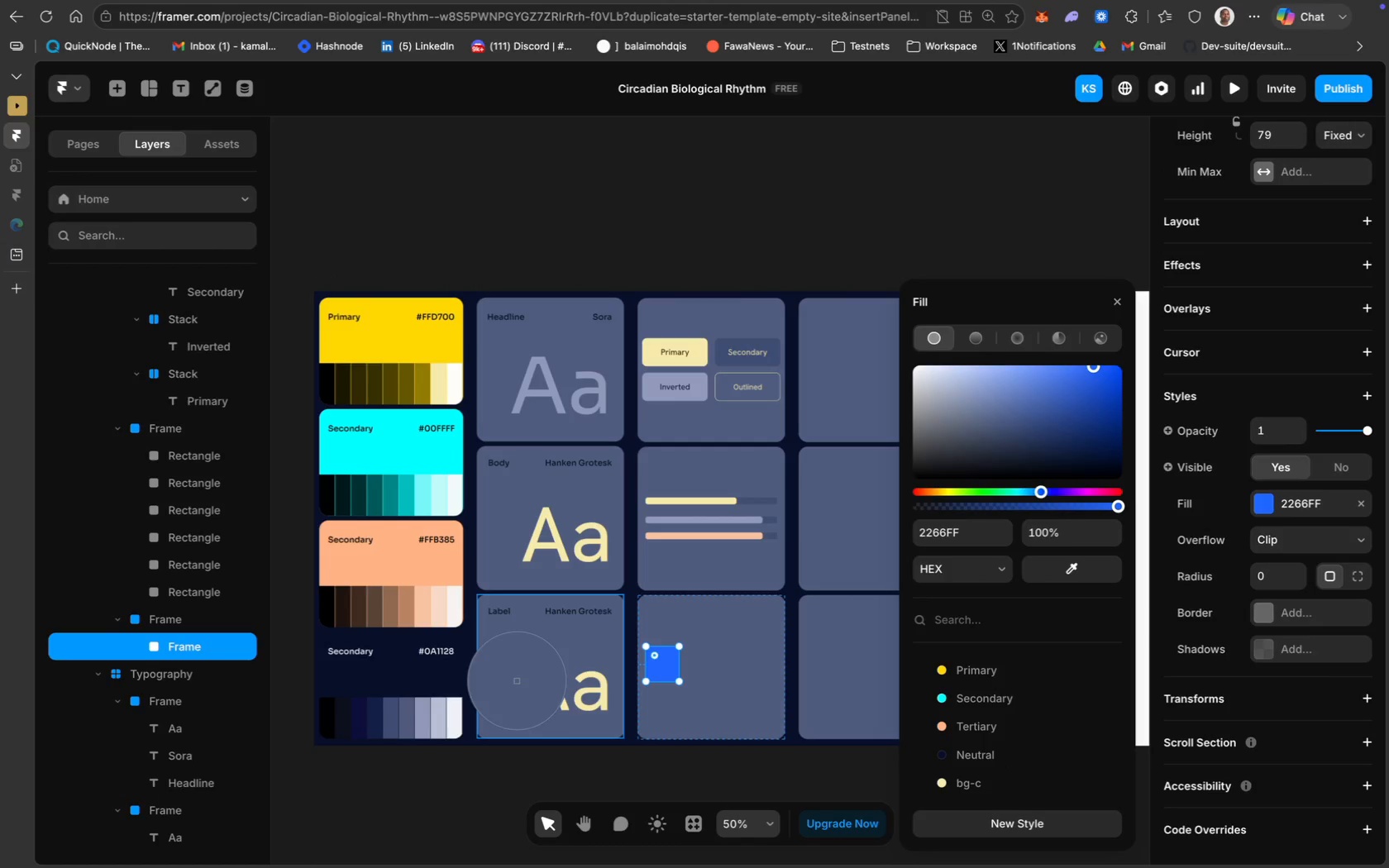 
wait(5.69)
 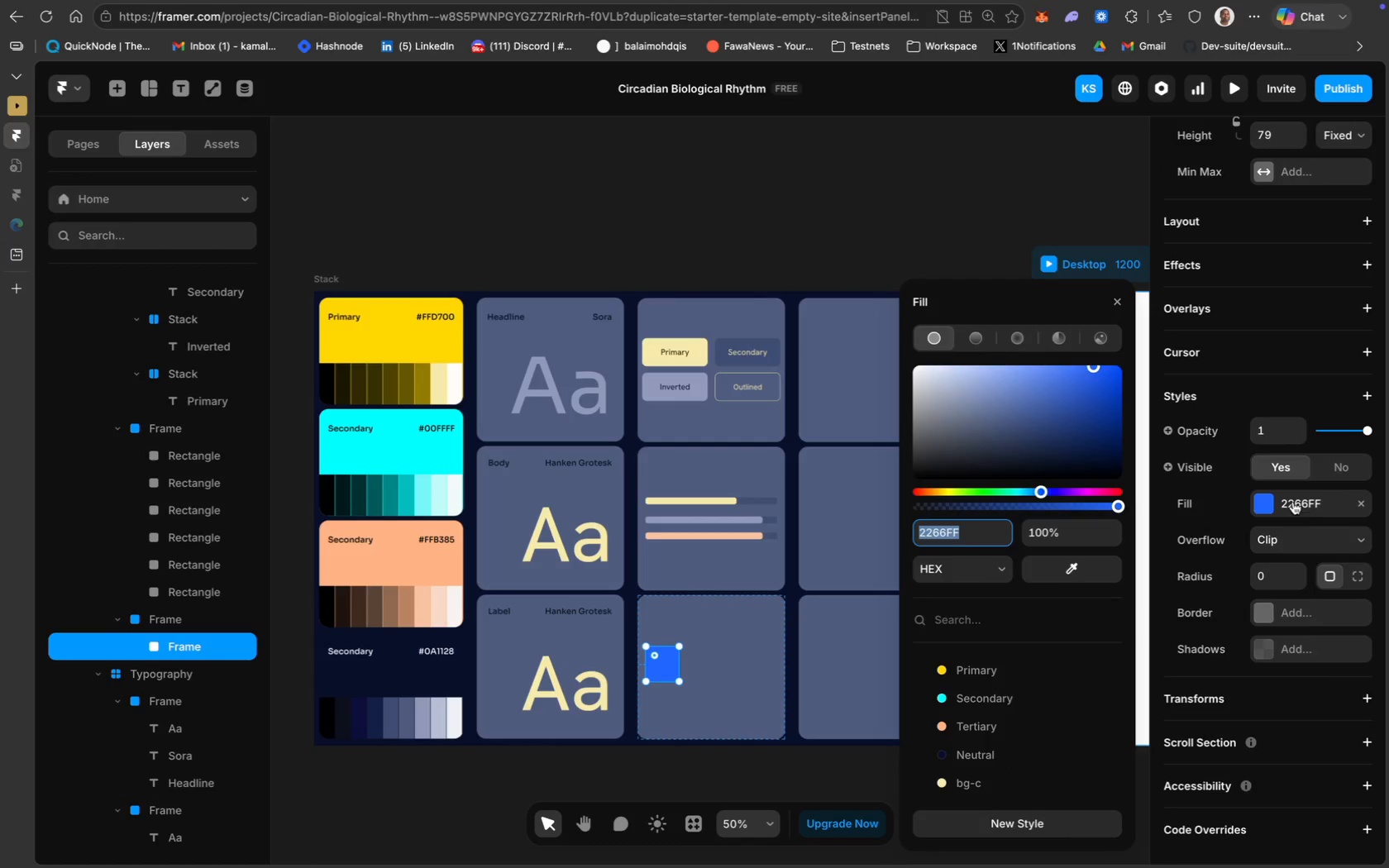 
left_click([416, 615])
 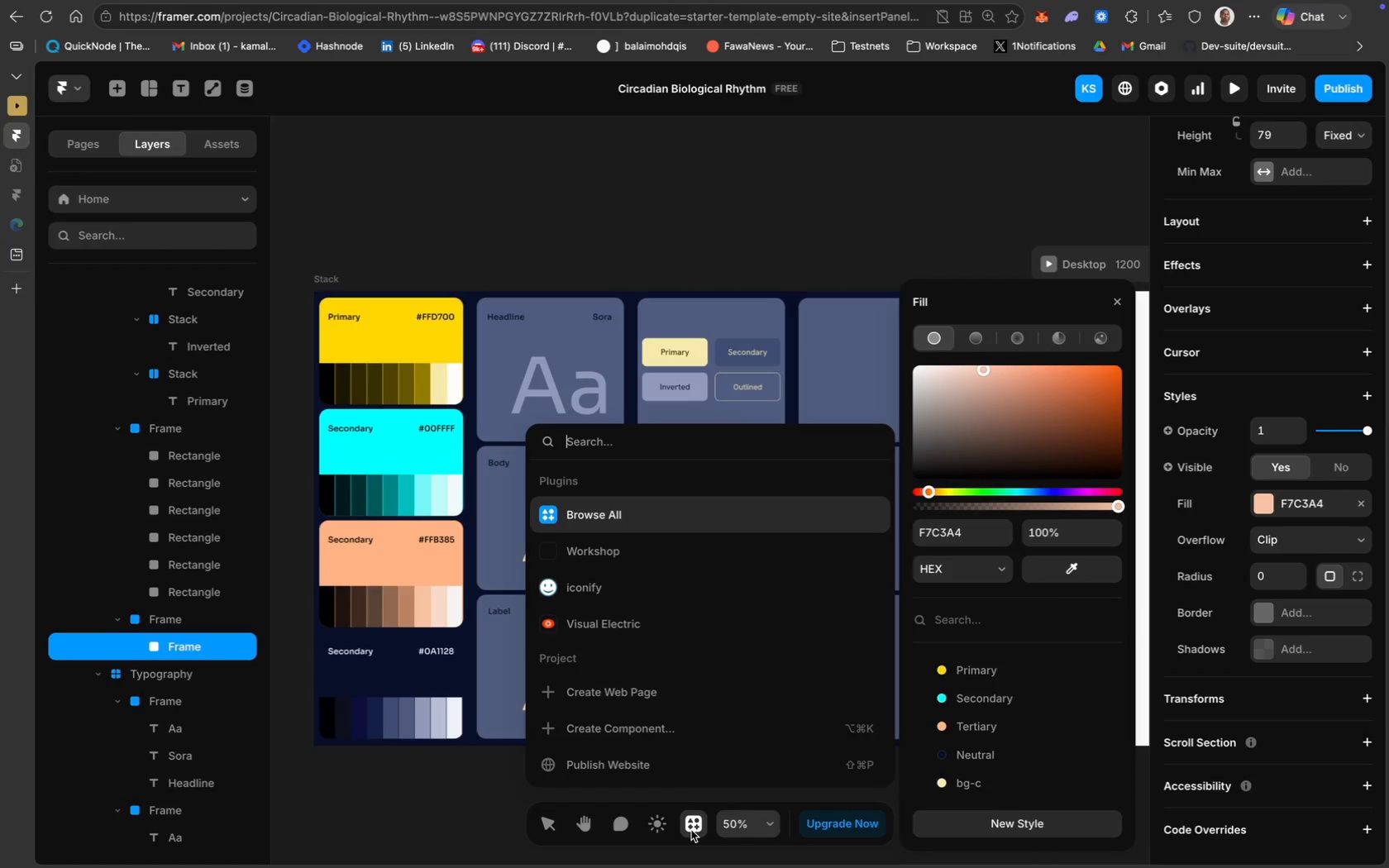 
left_click([628, 589])
 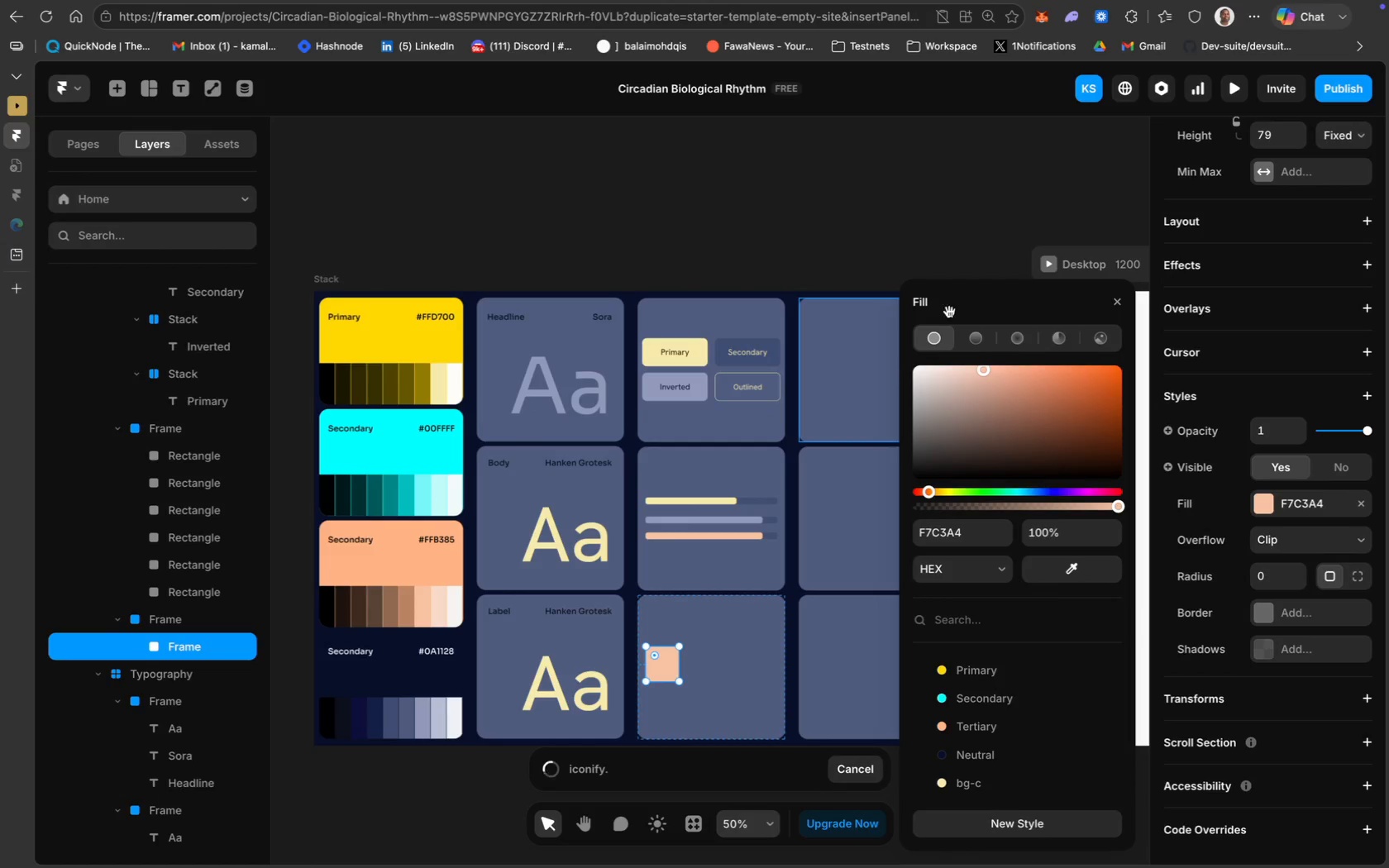 
mouse_move([995, 321])
 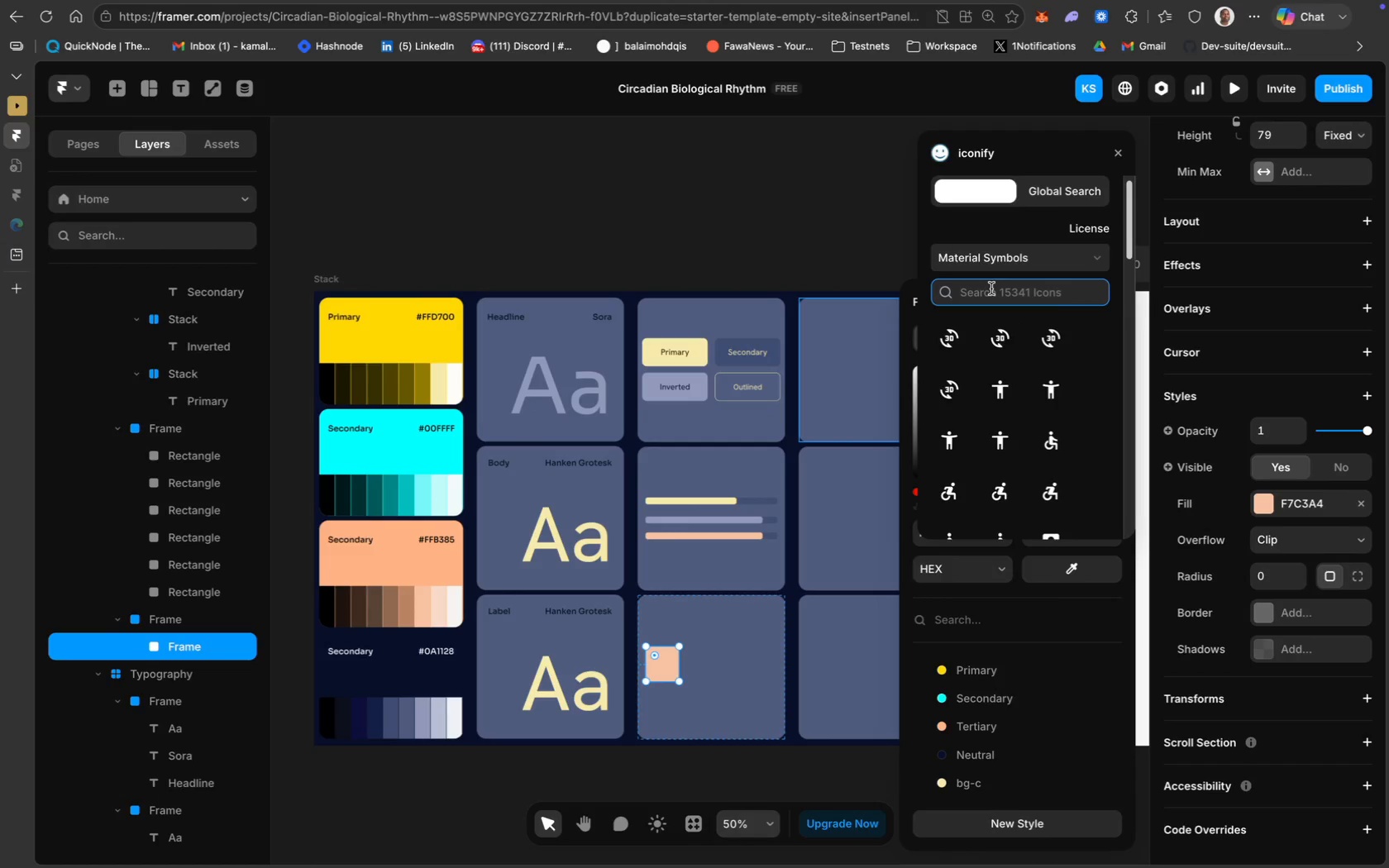 
type(Pencil)
 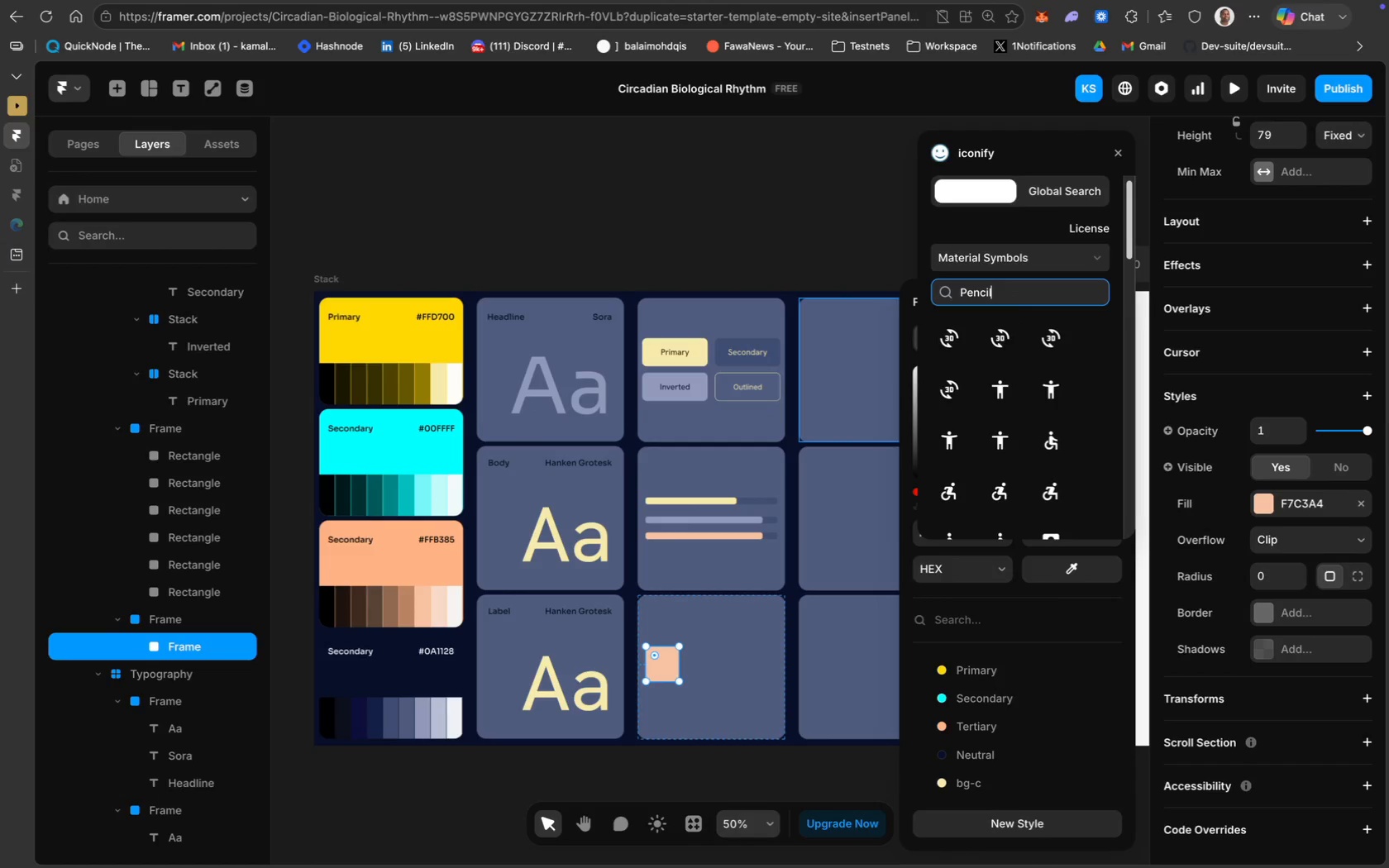 
key(Enter)
 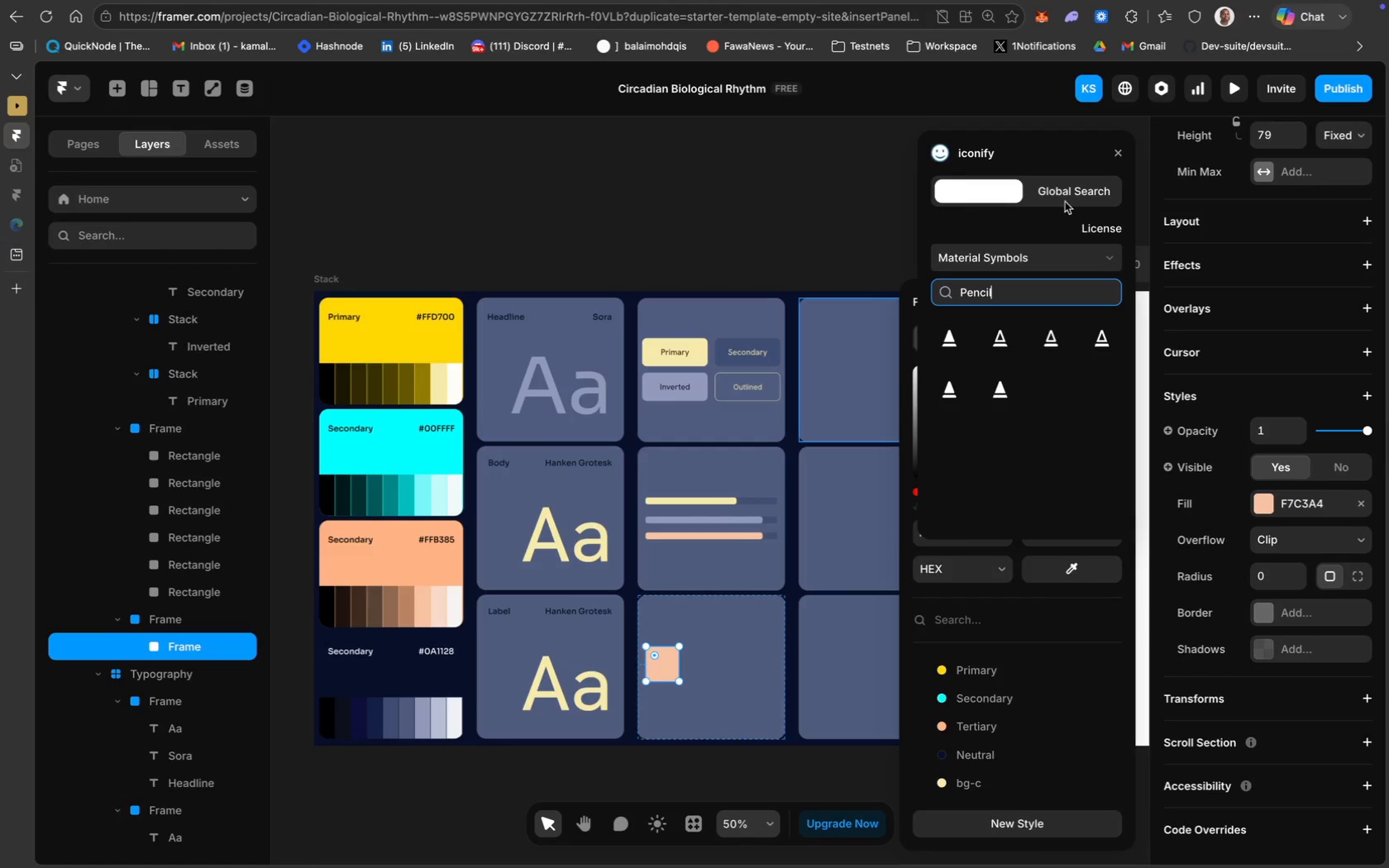 
wait(5.91)
 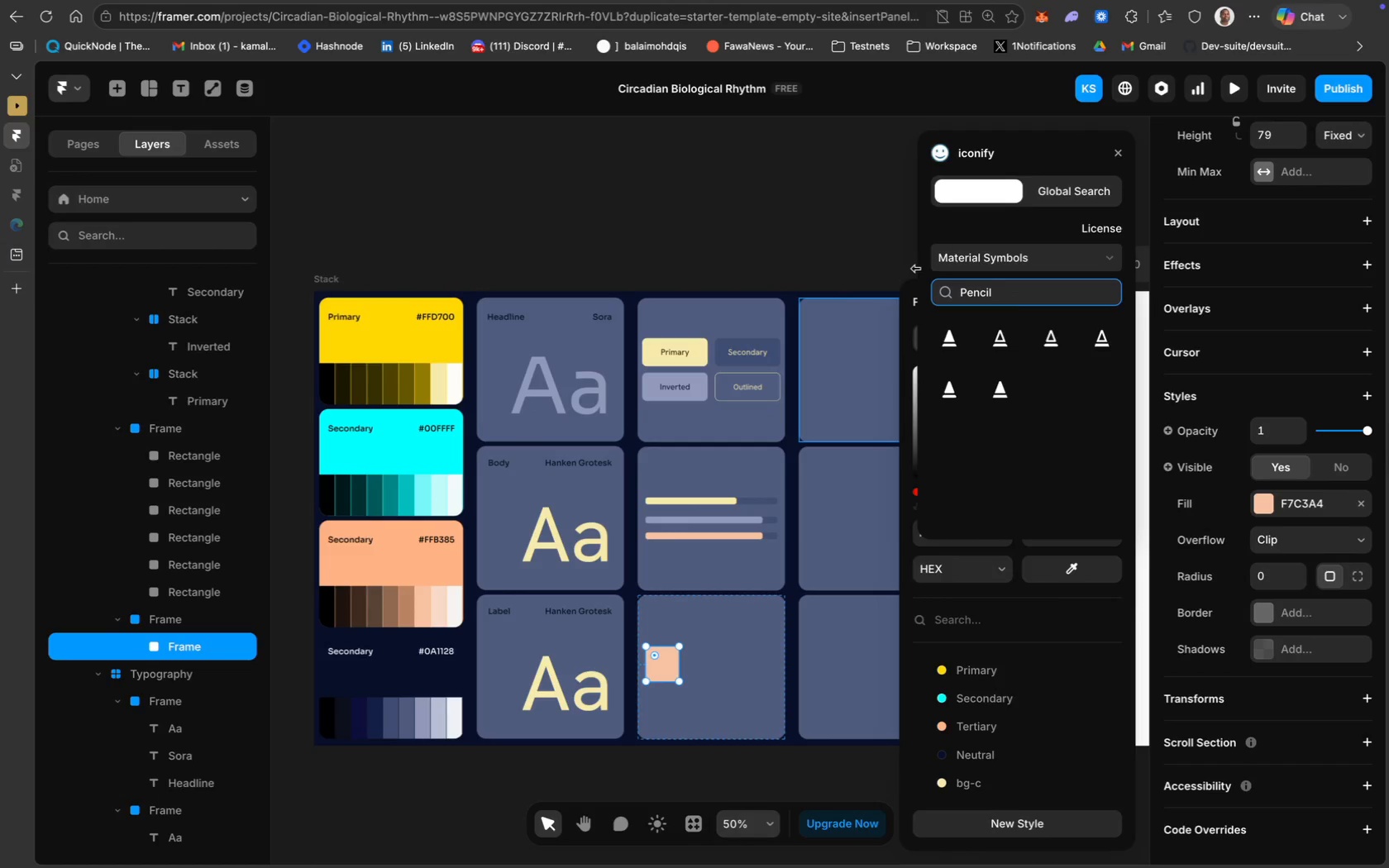 
key(Meta+A)
 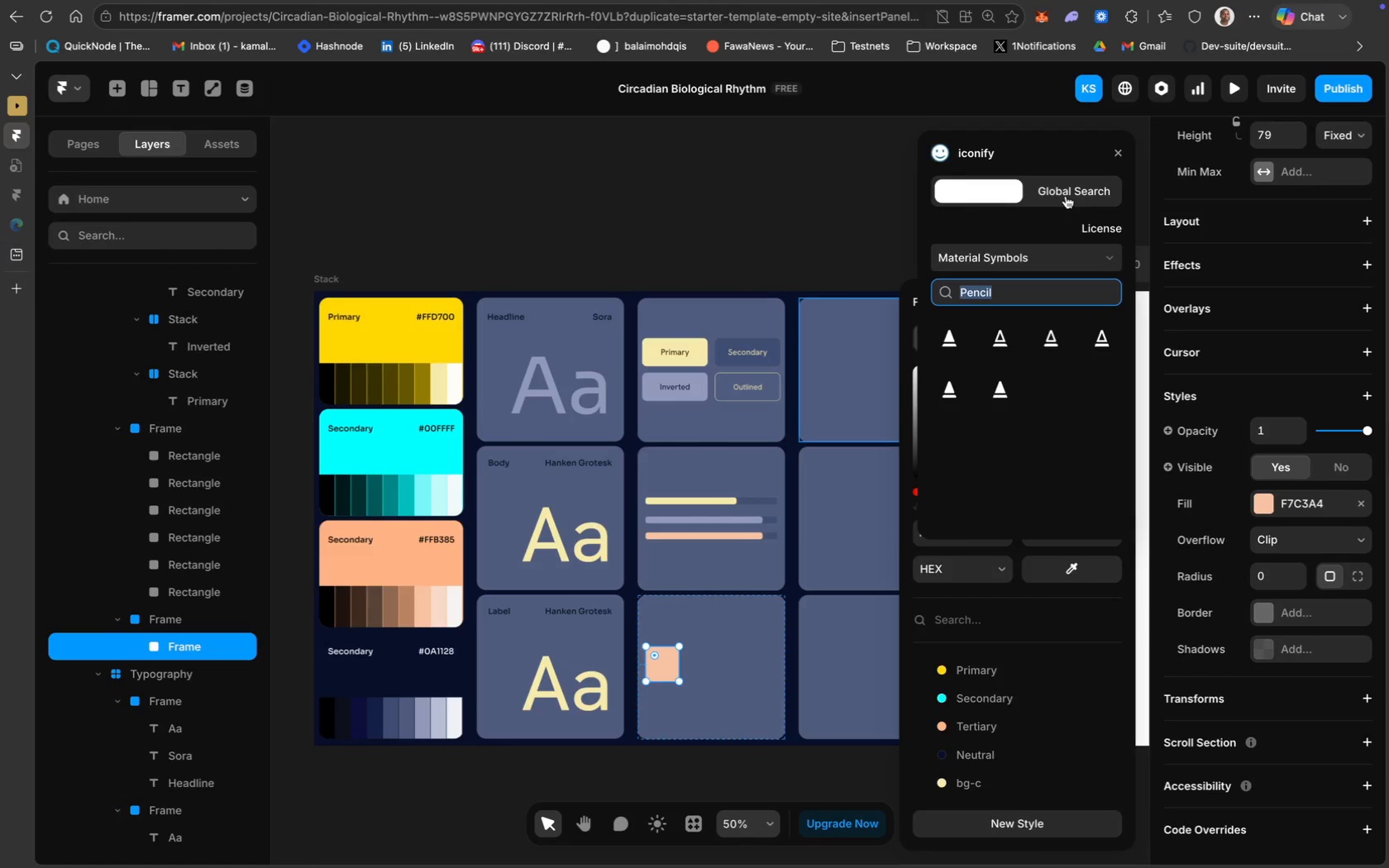 
key(Meta+C)
 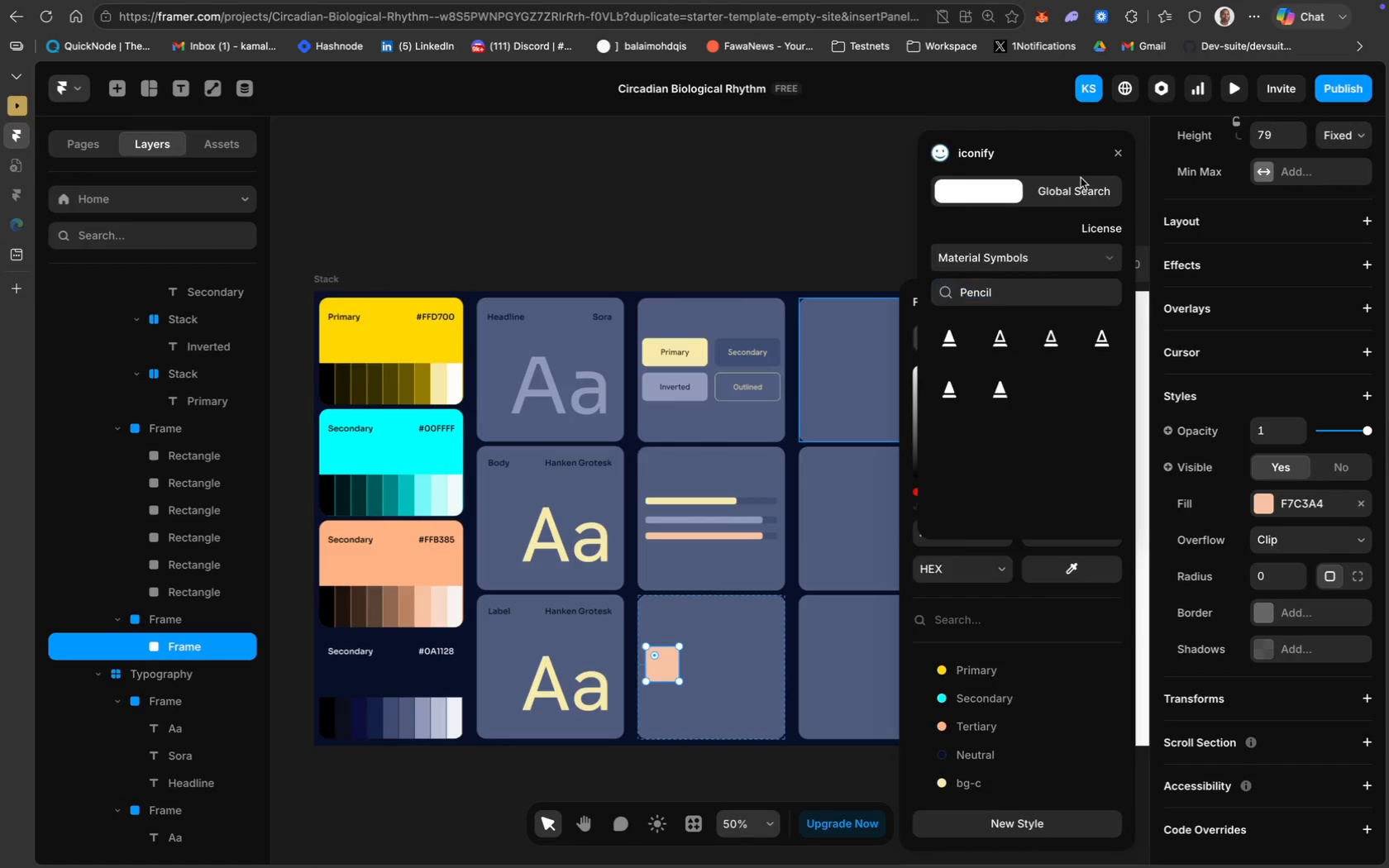 
left_click([1081, 178])
 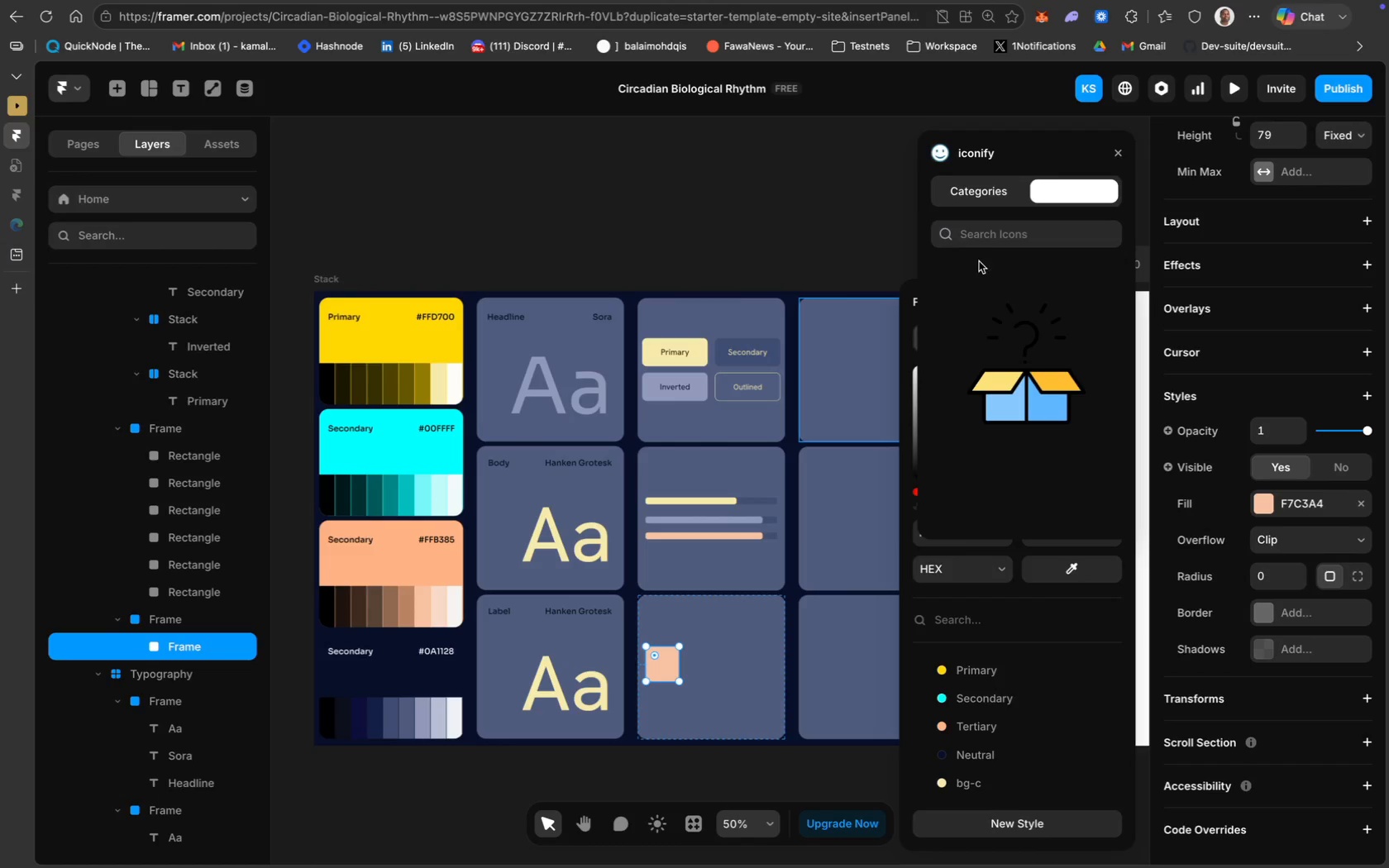 
left_click([976, 236])
 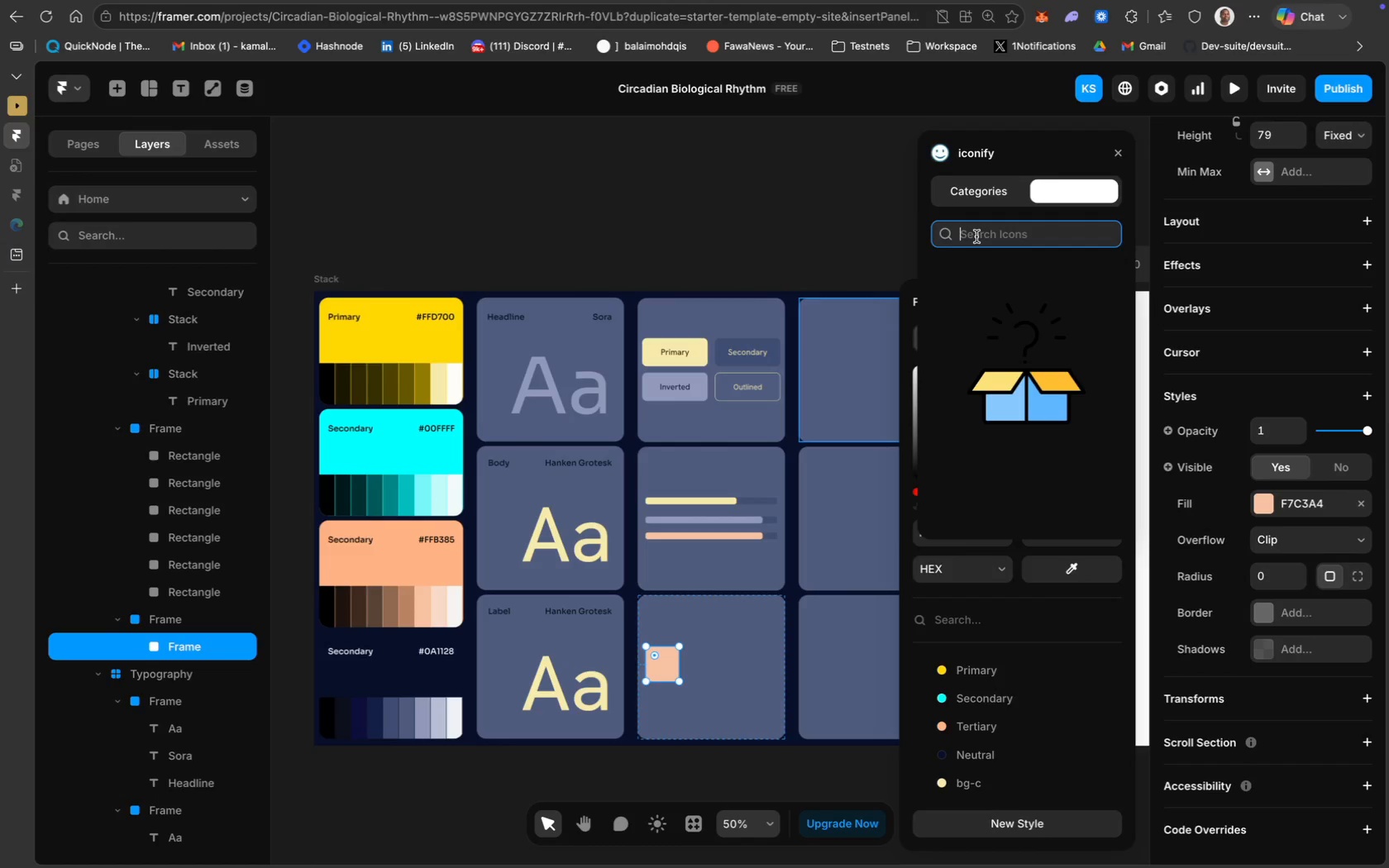 
key(Meta+V)
 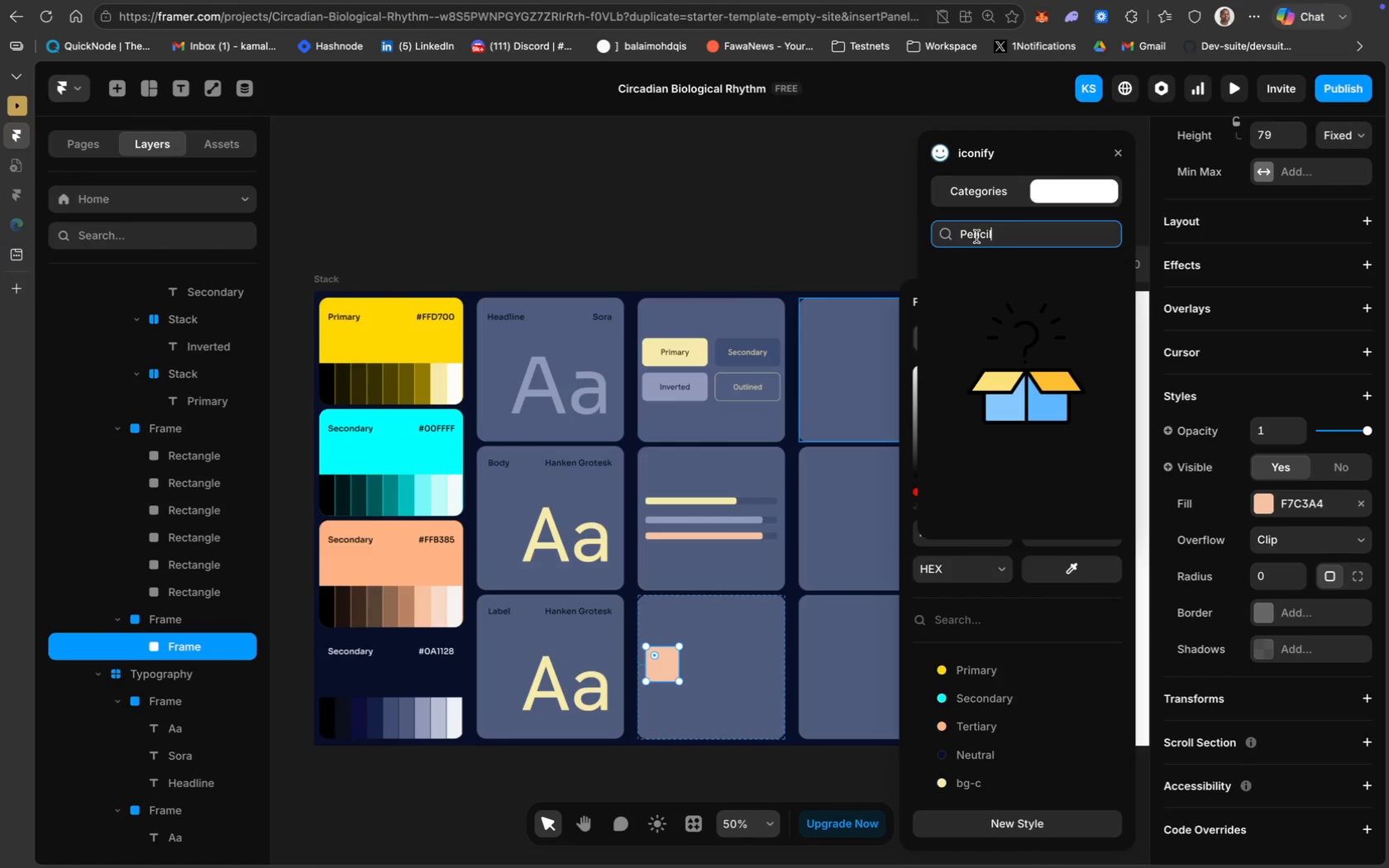 
key(Enter)
 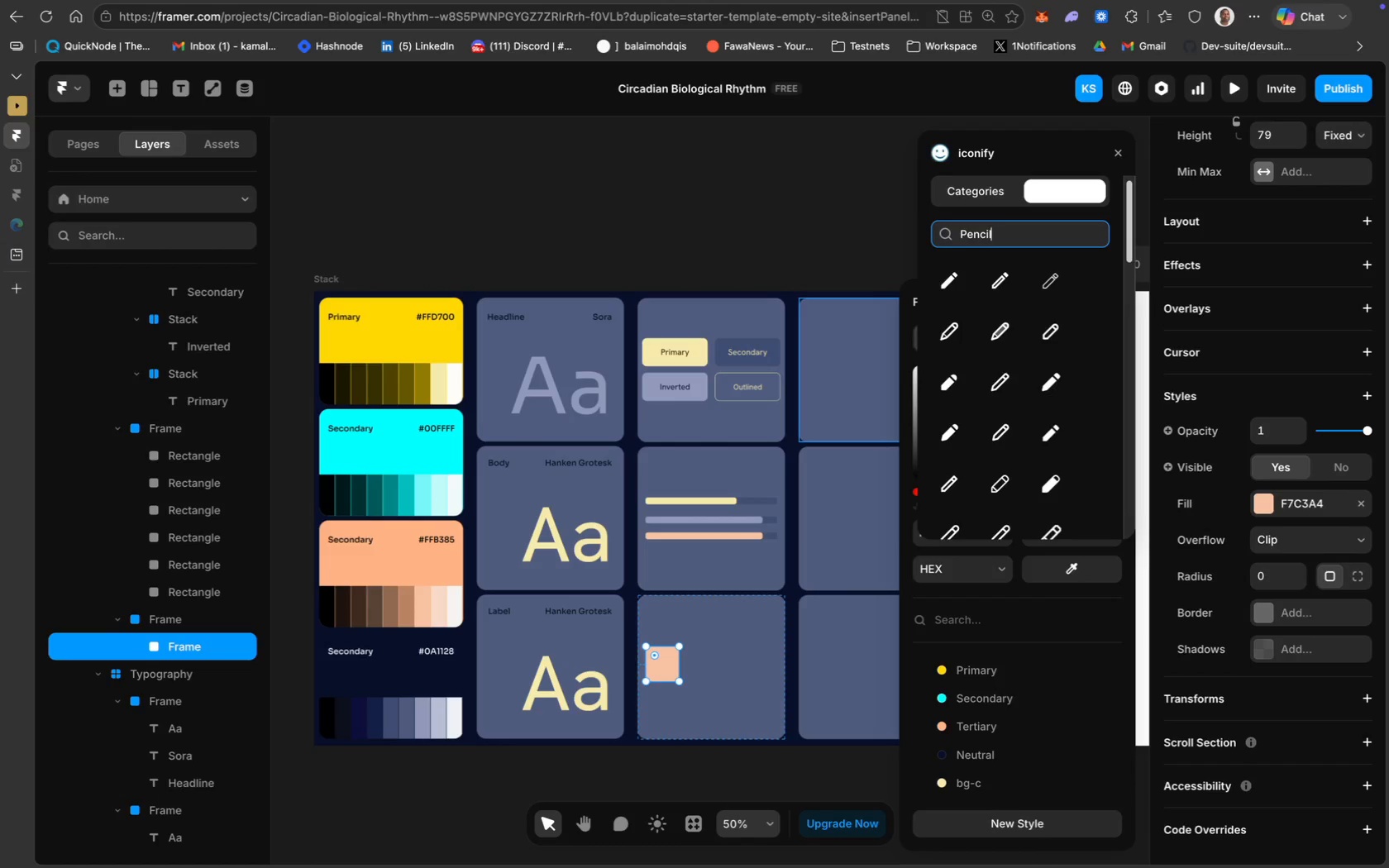 
mouse_move([1051, 308])
 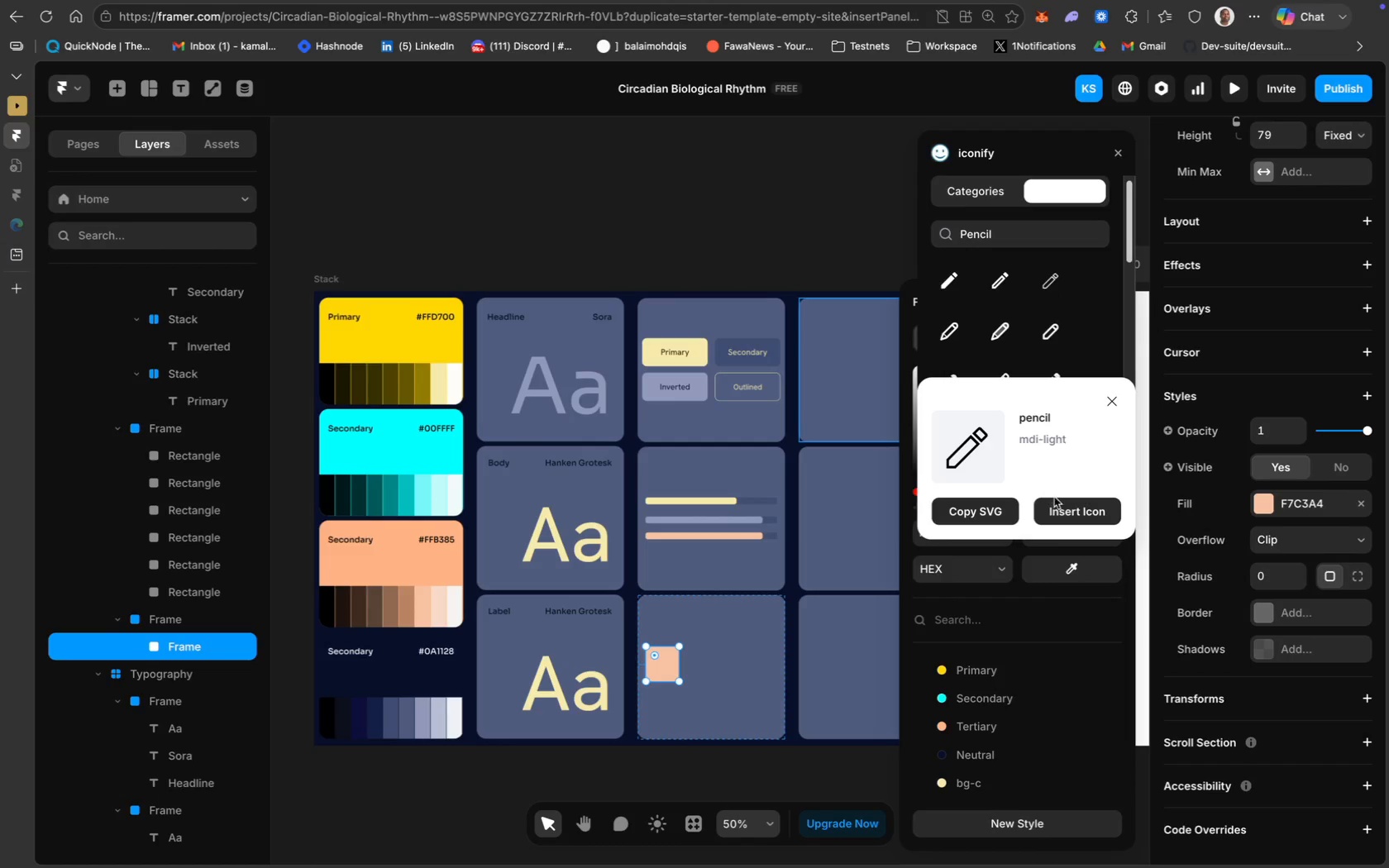 
left_click([1063, 510])
 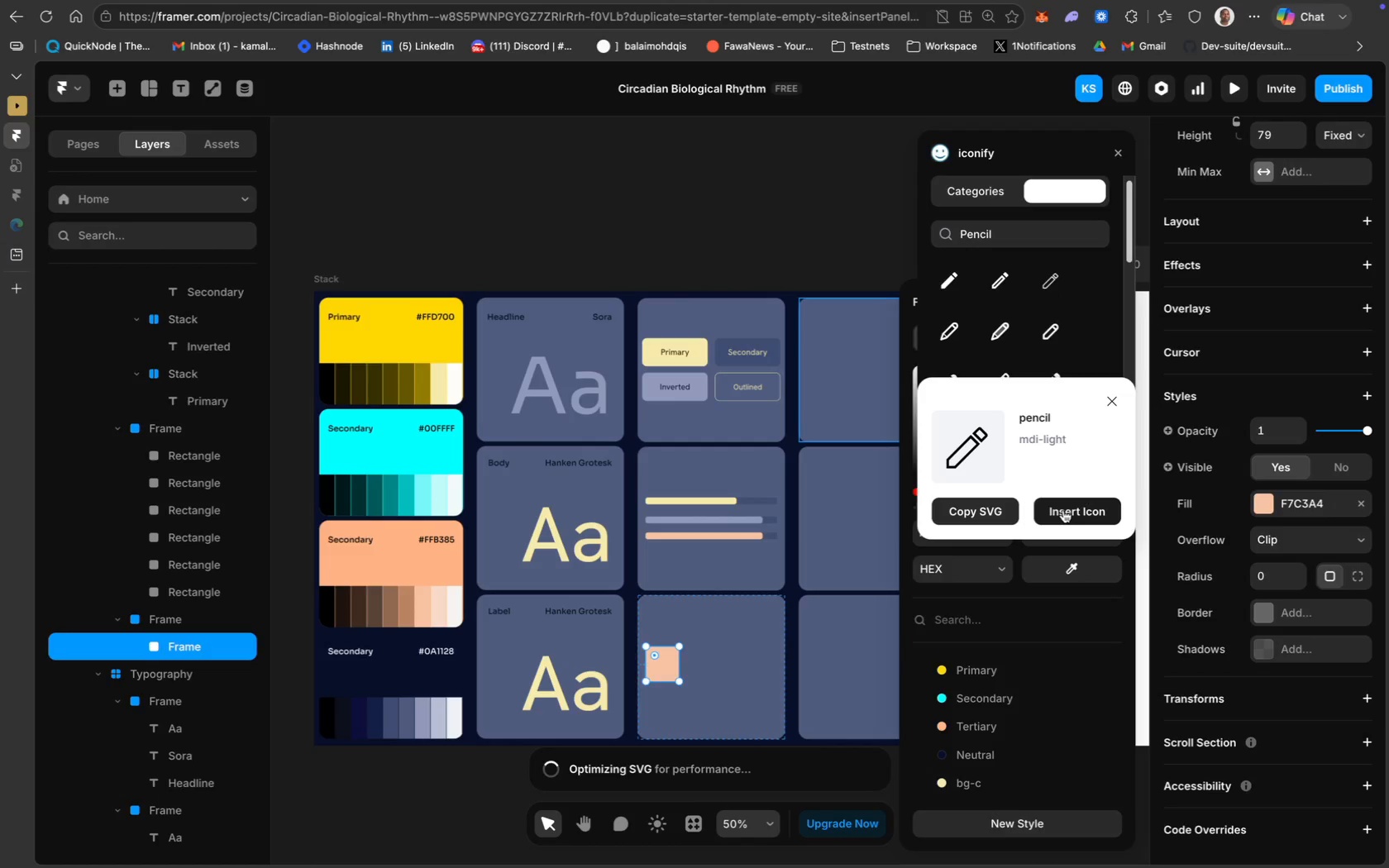 
key(CapsLock)
 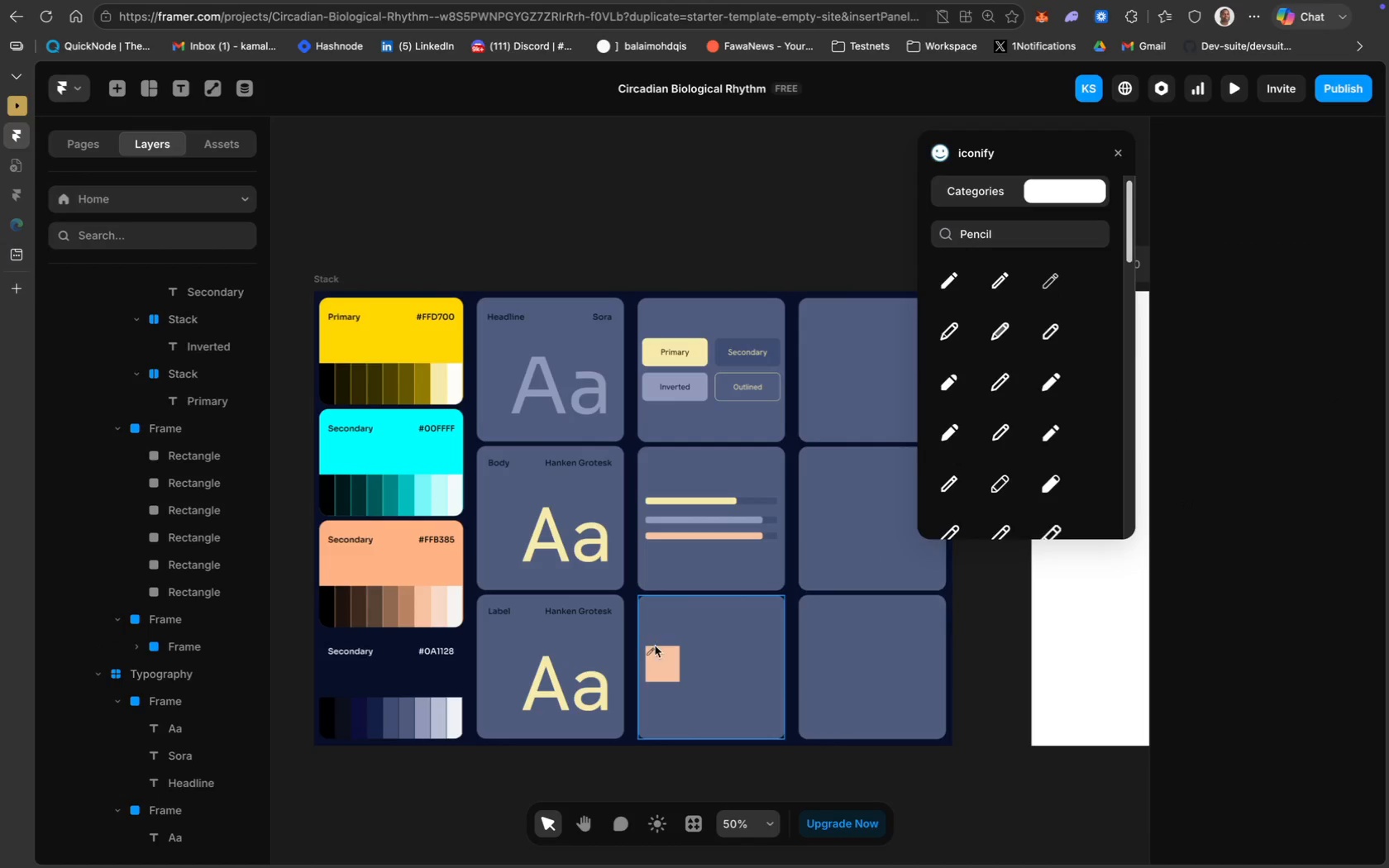 
left_click([652, 653])
 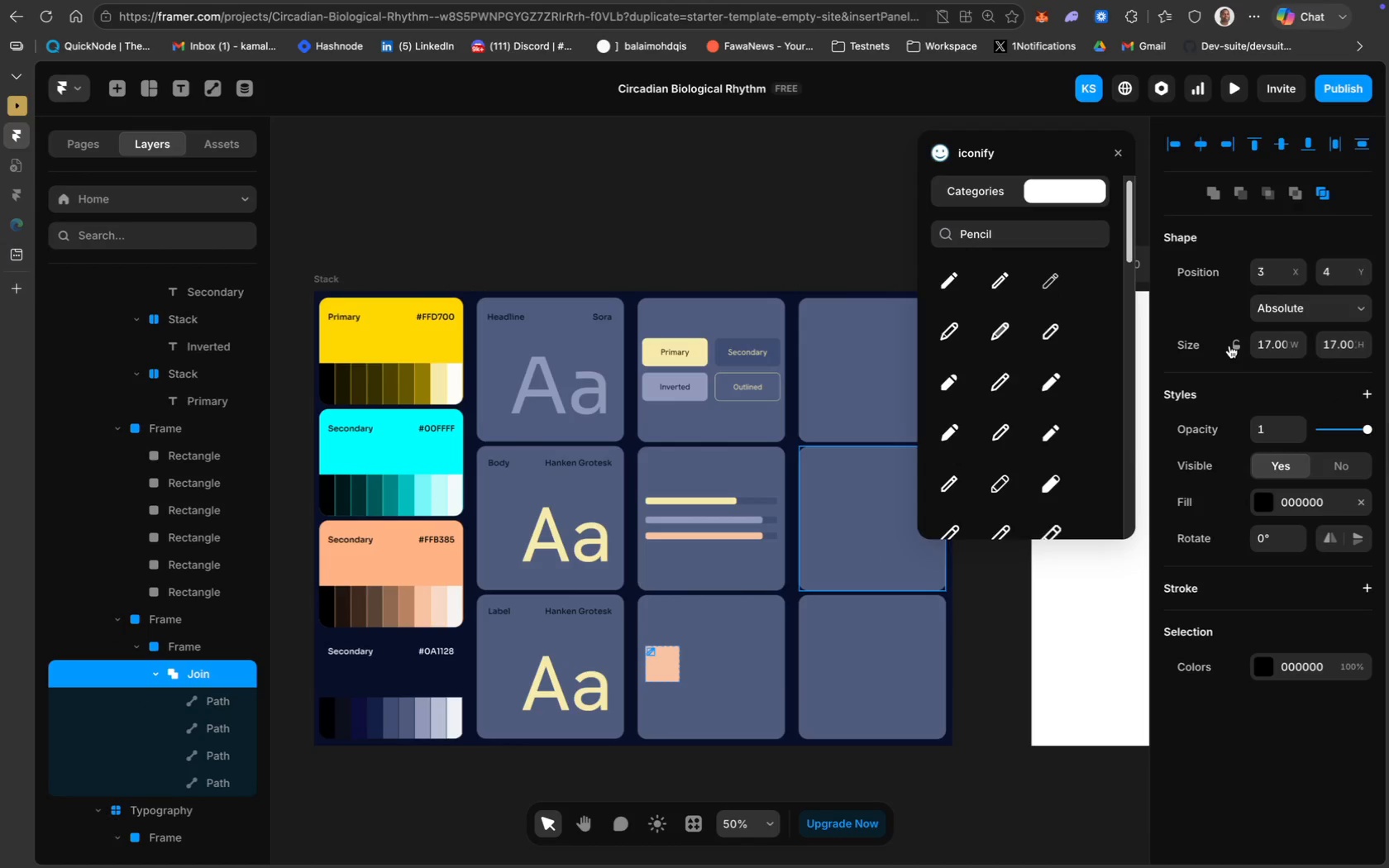 
wait(6.18)
 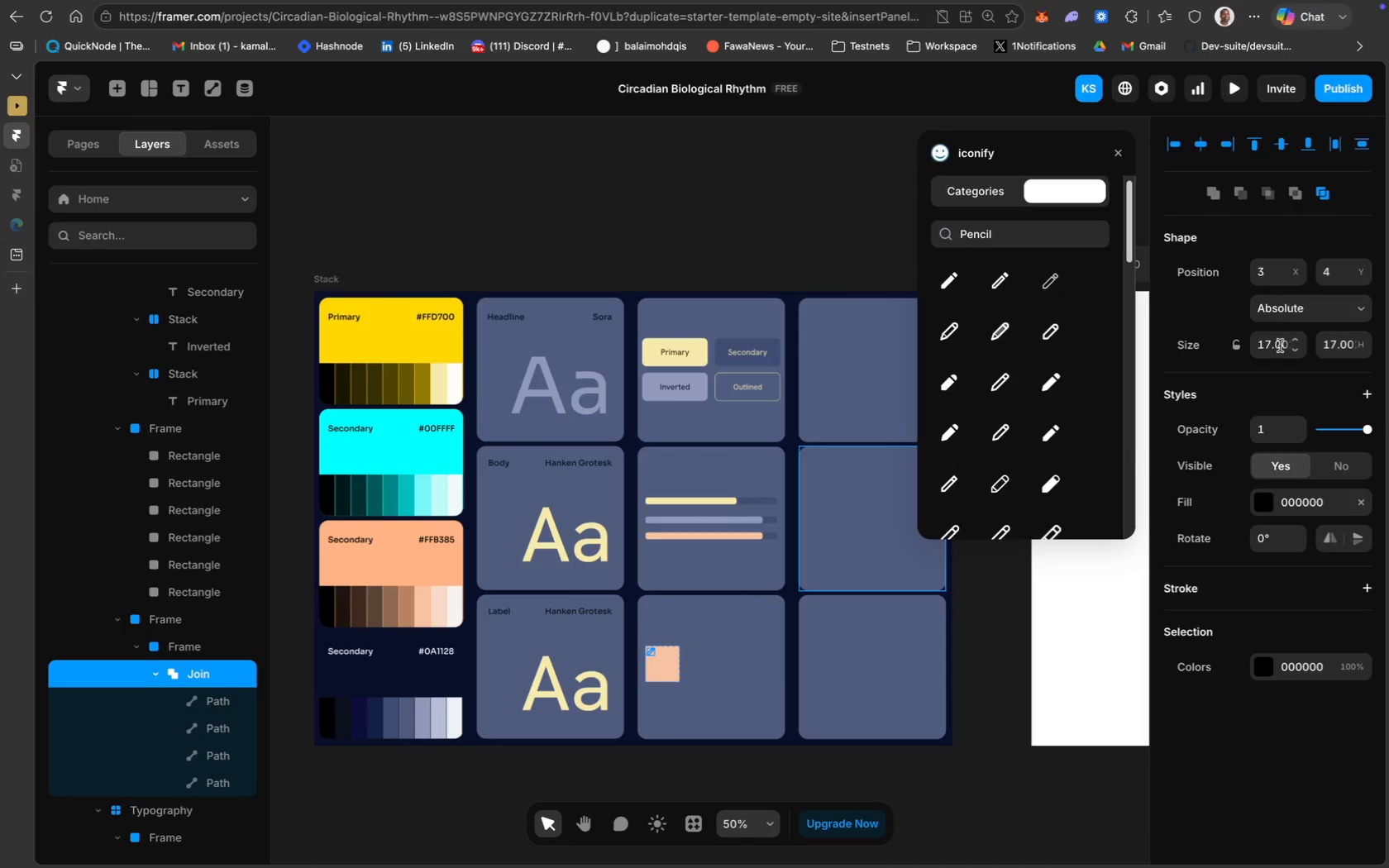 
type(30)
 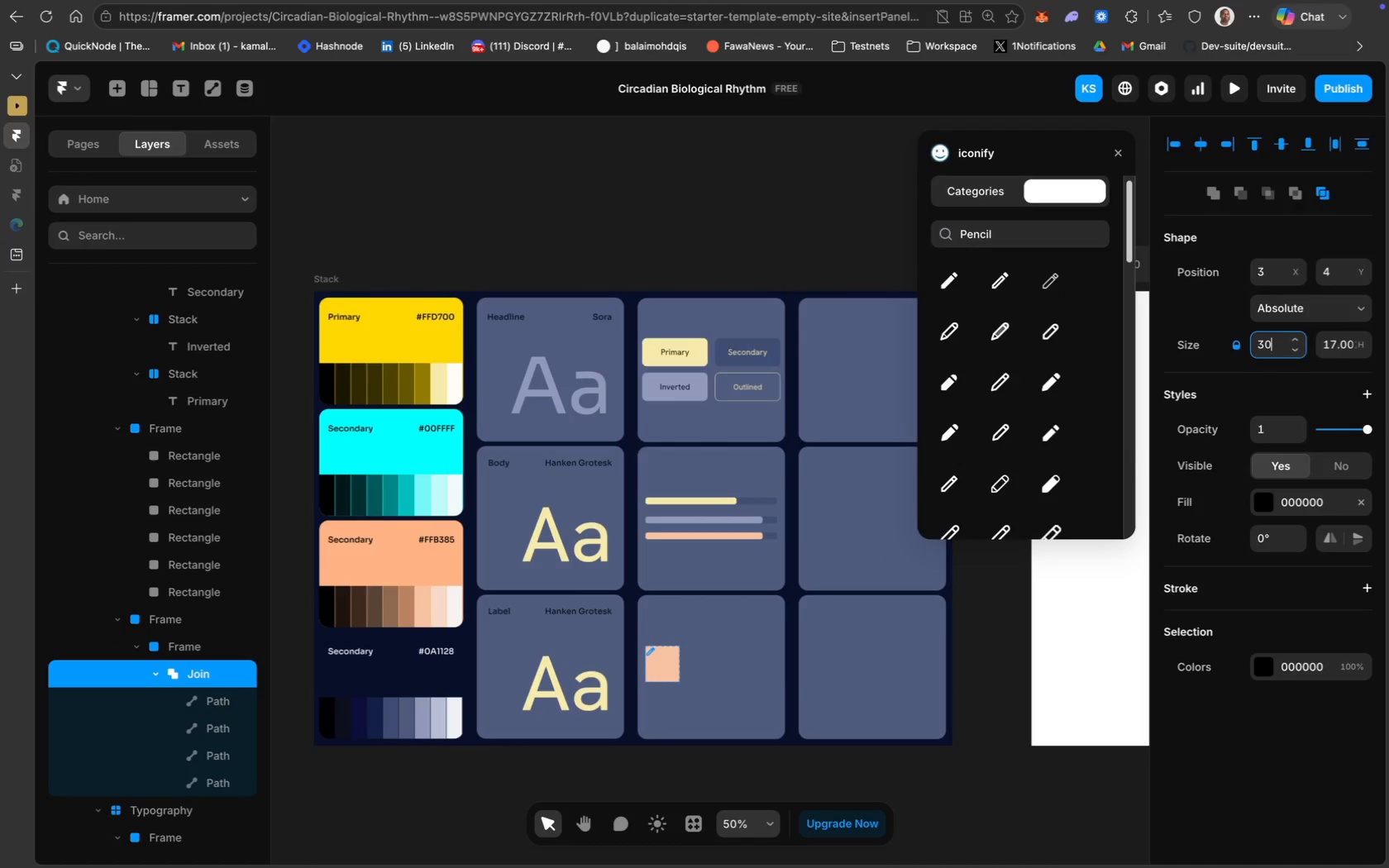 
key(Enter)
 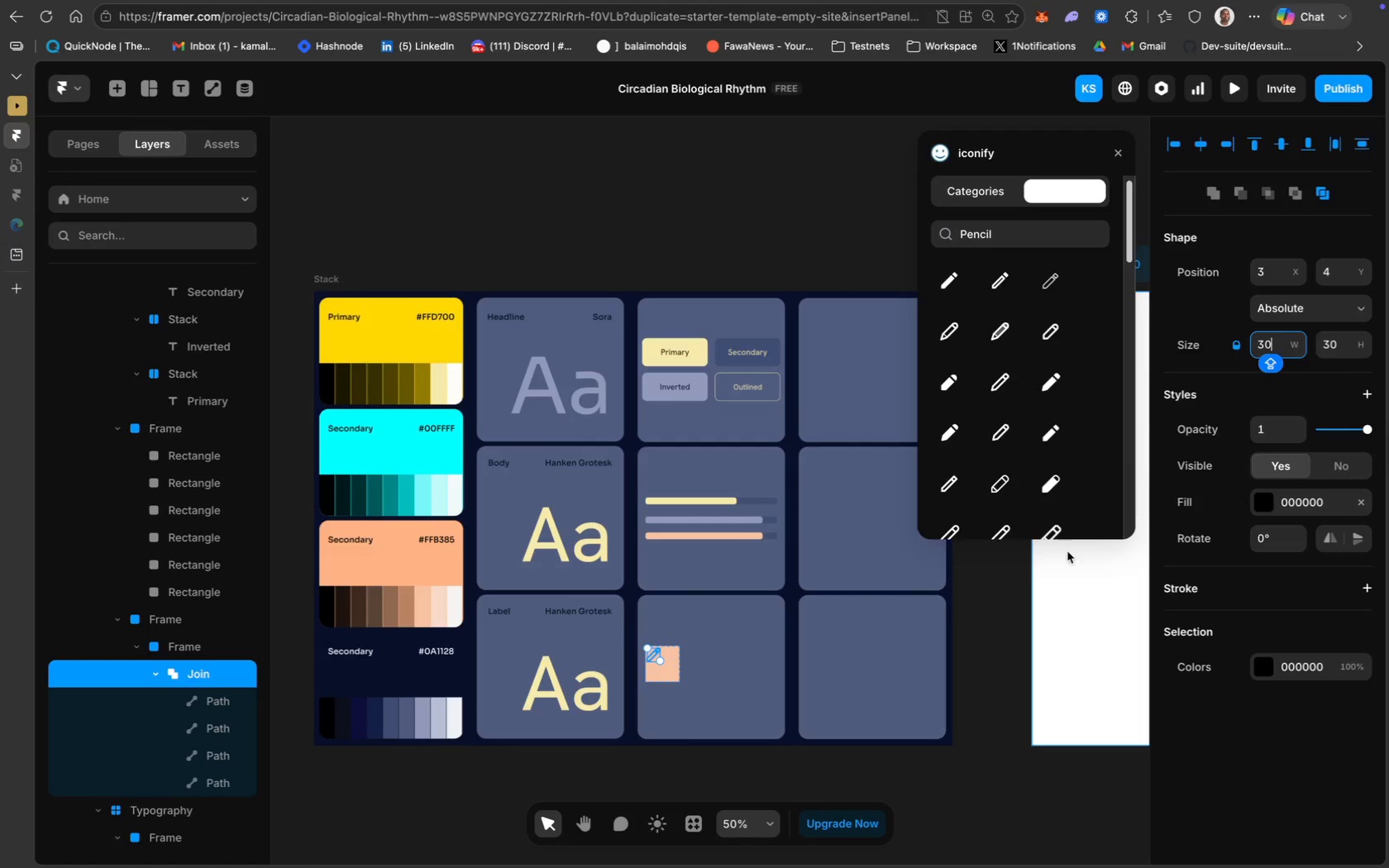 
left_click([893, 670])
 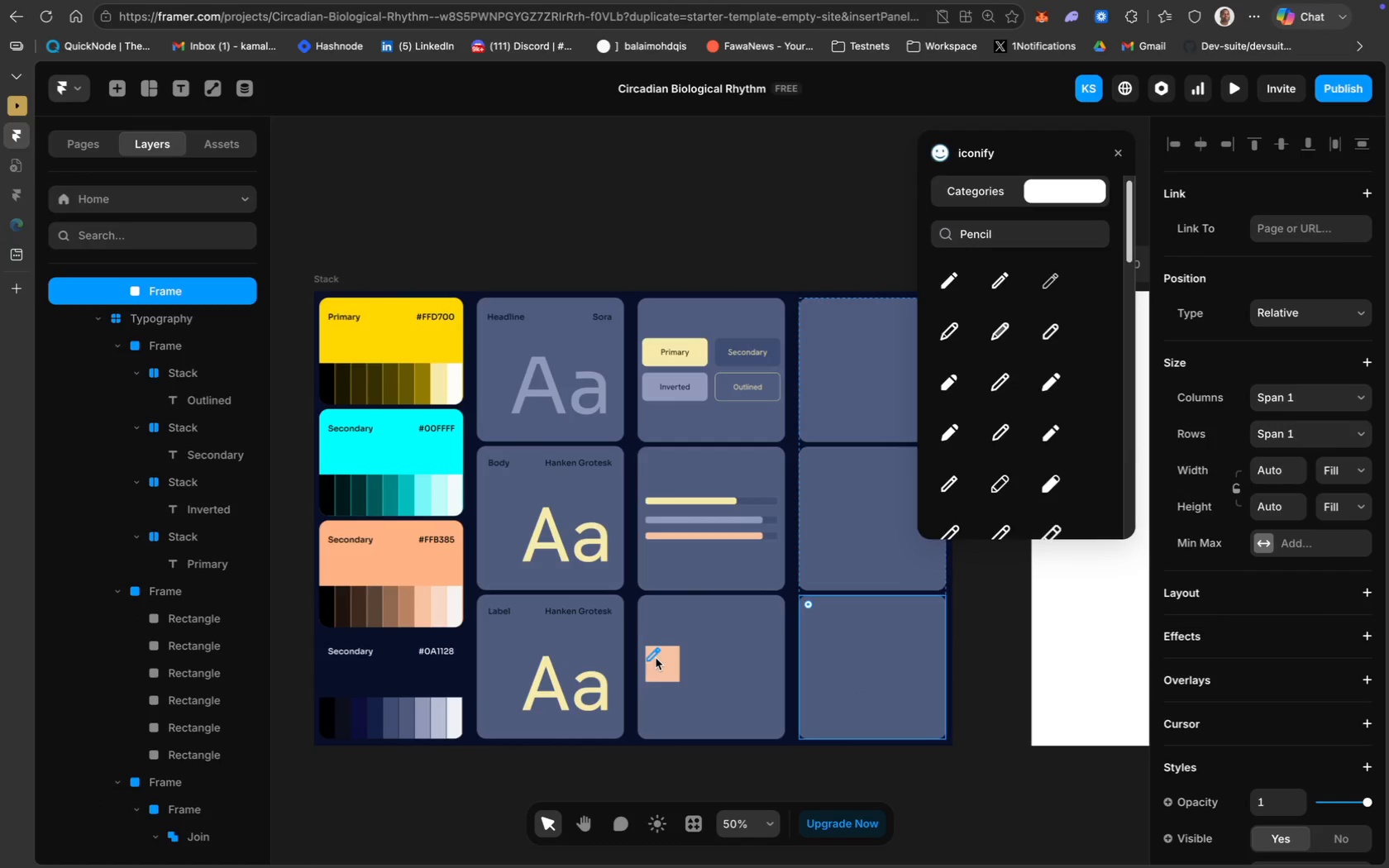 
left_click_drag(start_coordinate=[655, 656], to_coordinate=[659, 660])
 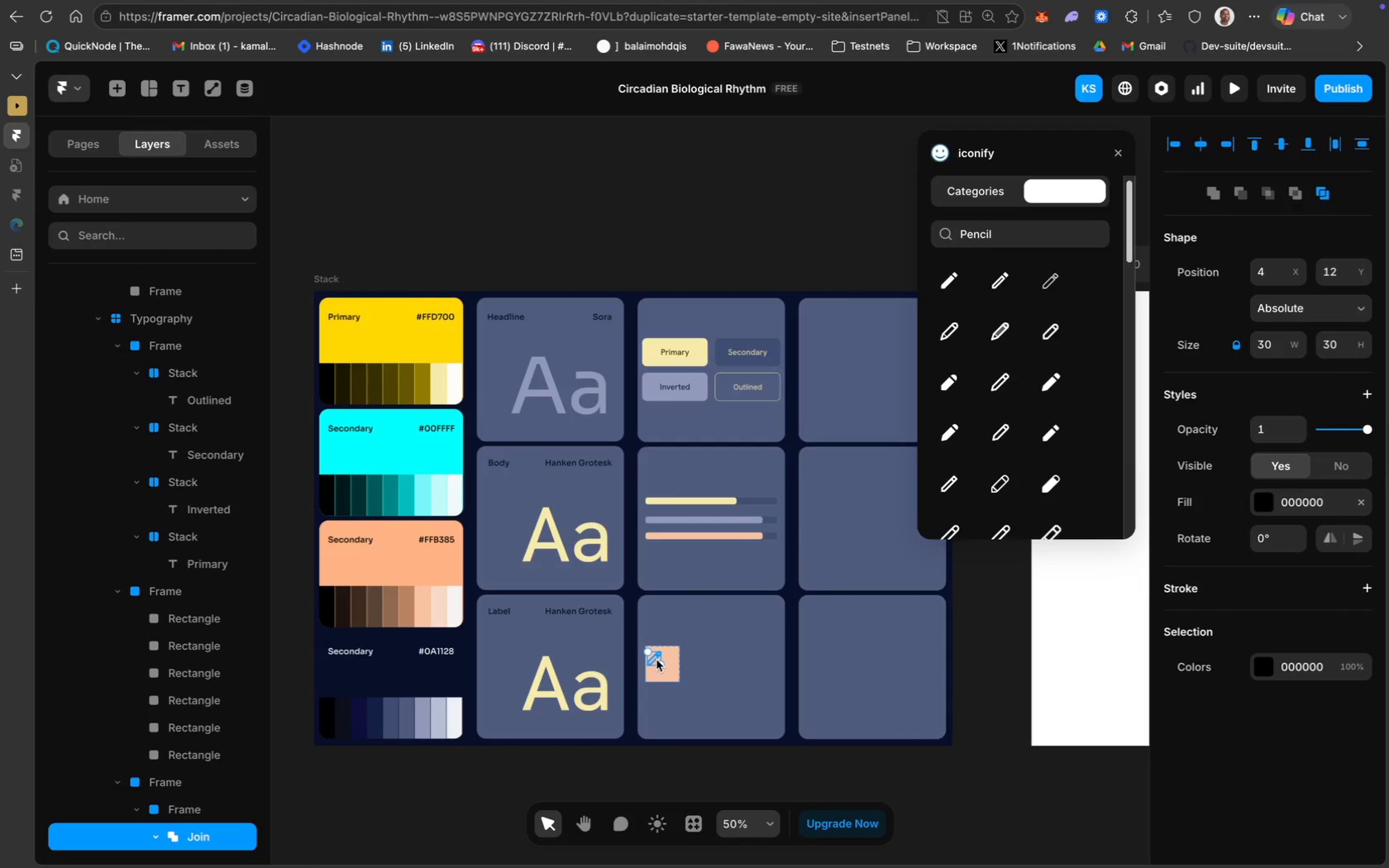 
left_click_drag(start_coordinate=[656, 658], to_coordinate=[661, 664])
 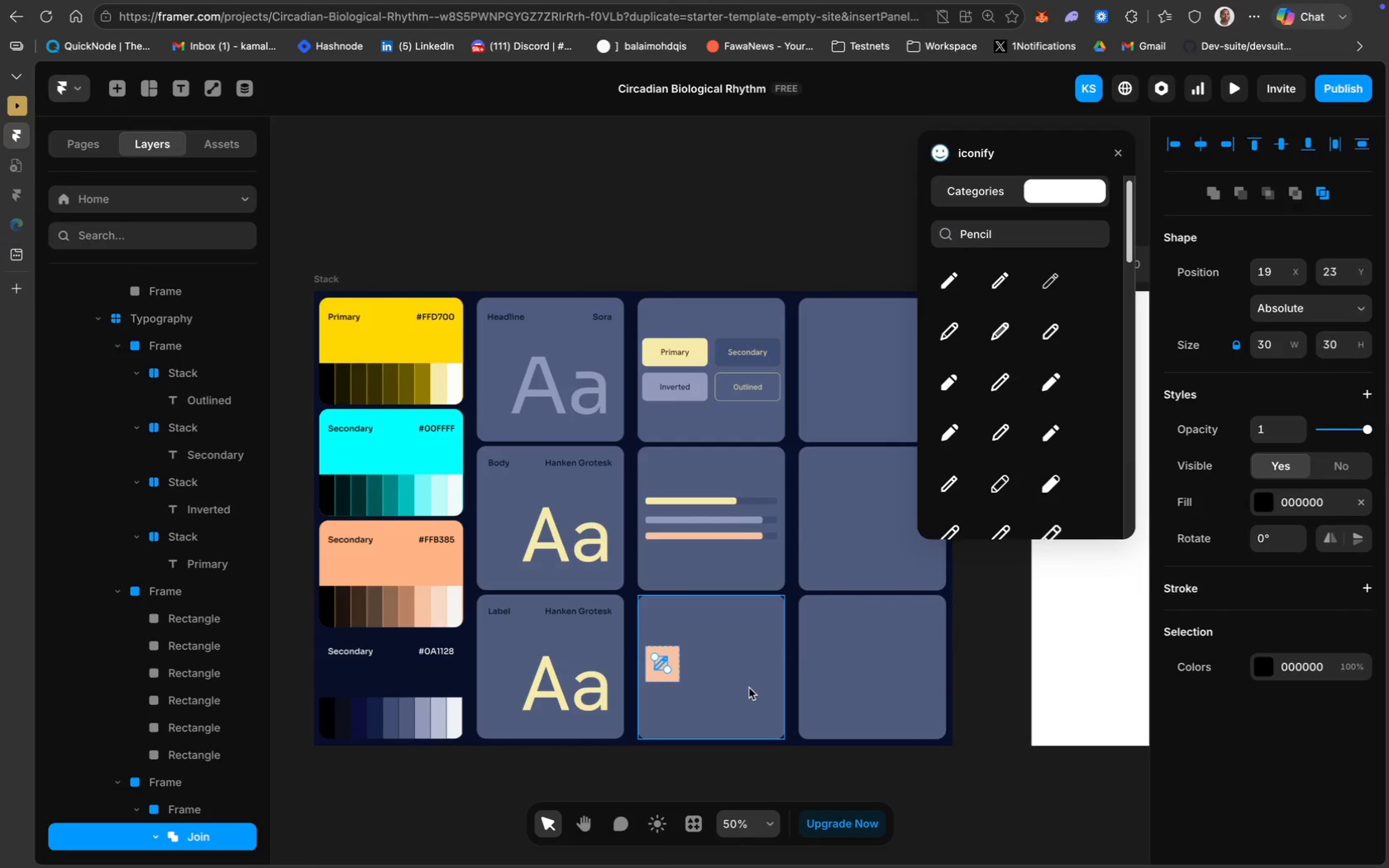 
left_click([748, 687])
 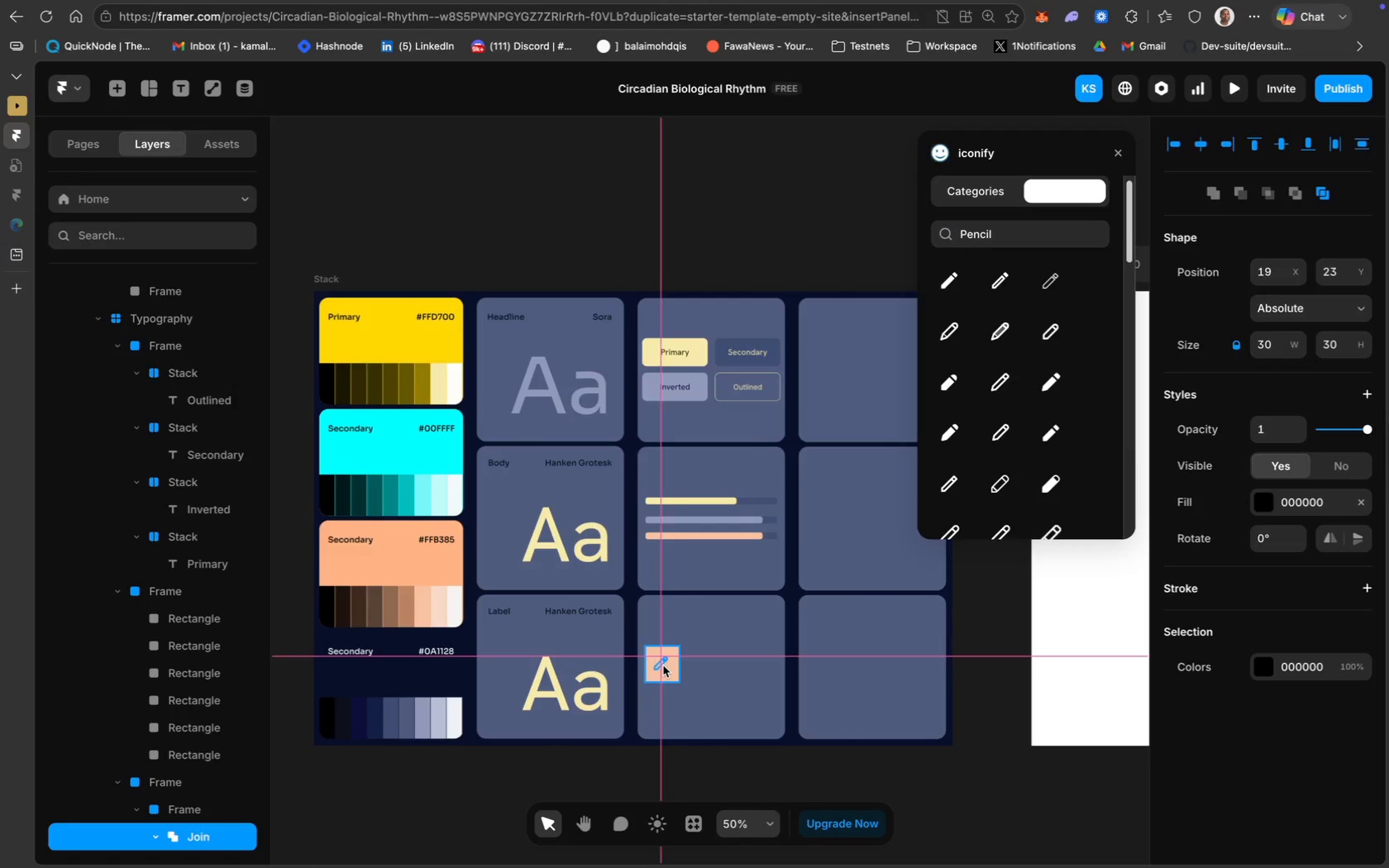 
key(ArrowDown)
 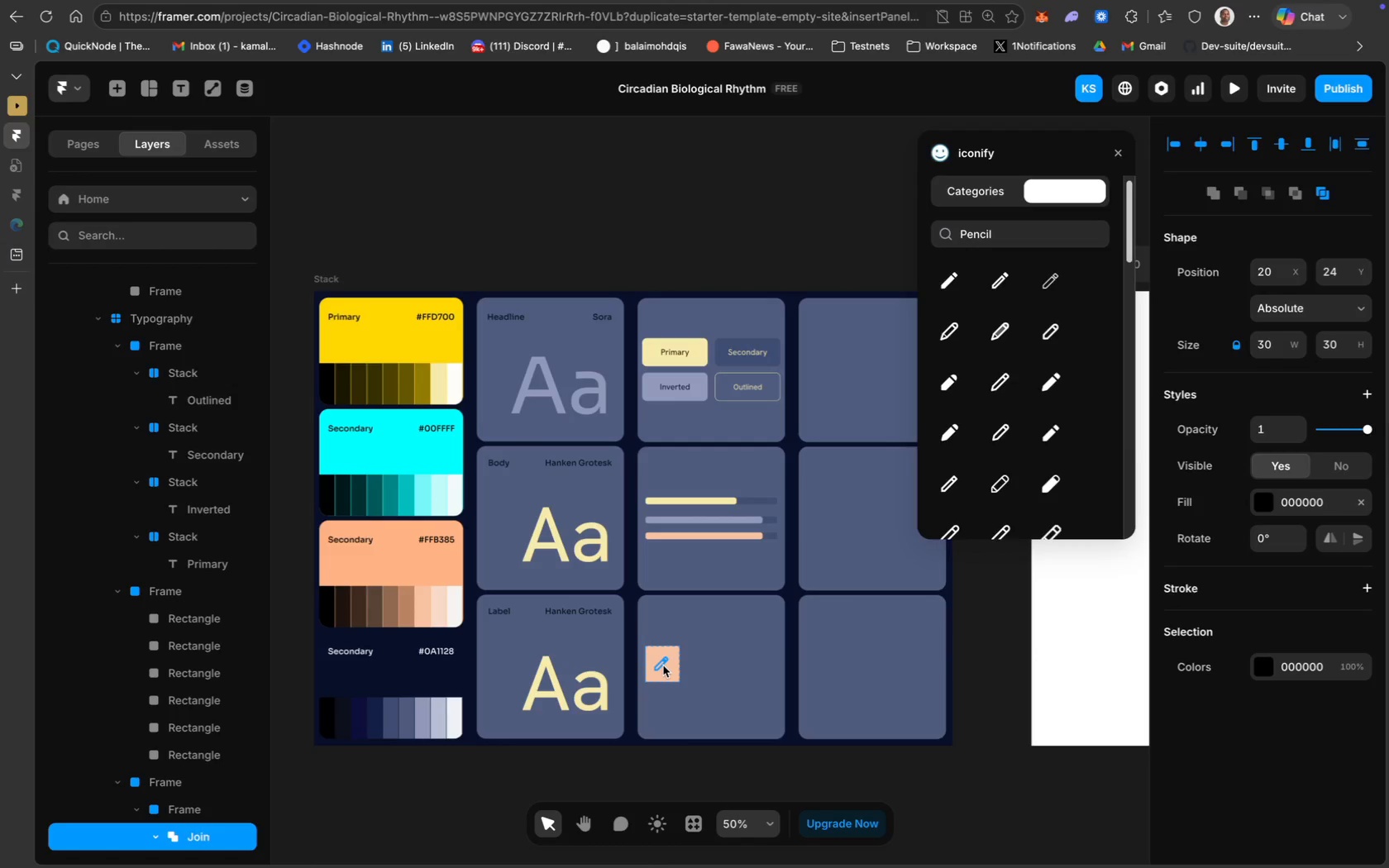 
key(ArrowRight)
 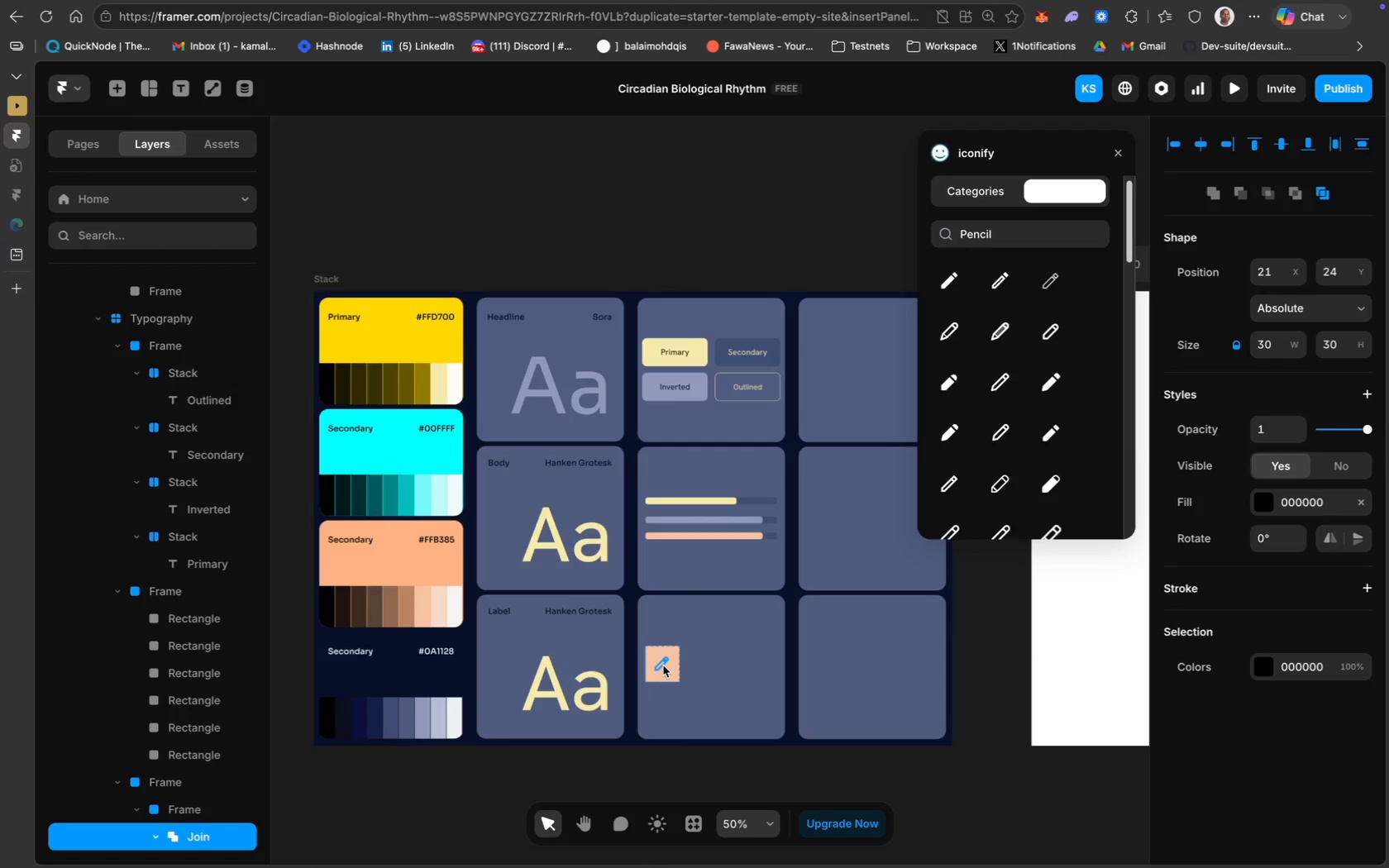 
key(ArrowRight)
 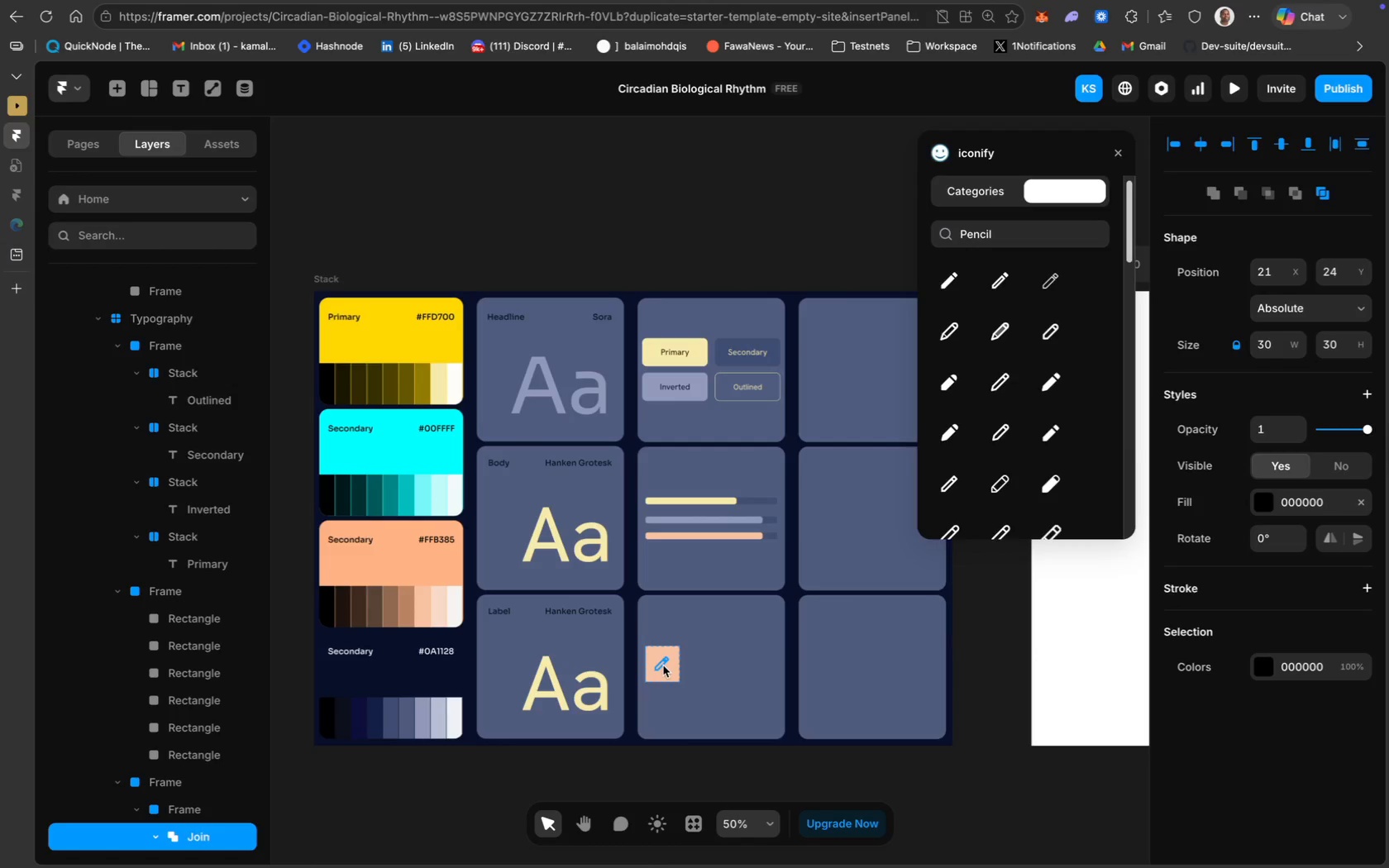 
key(ArrowDown)
 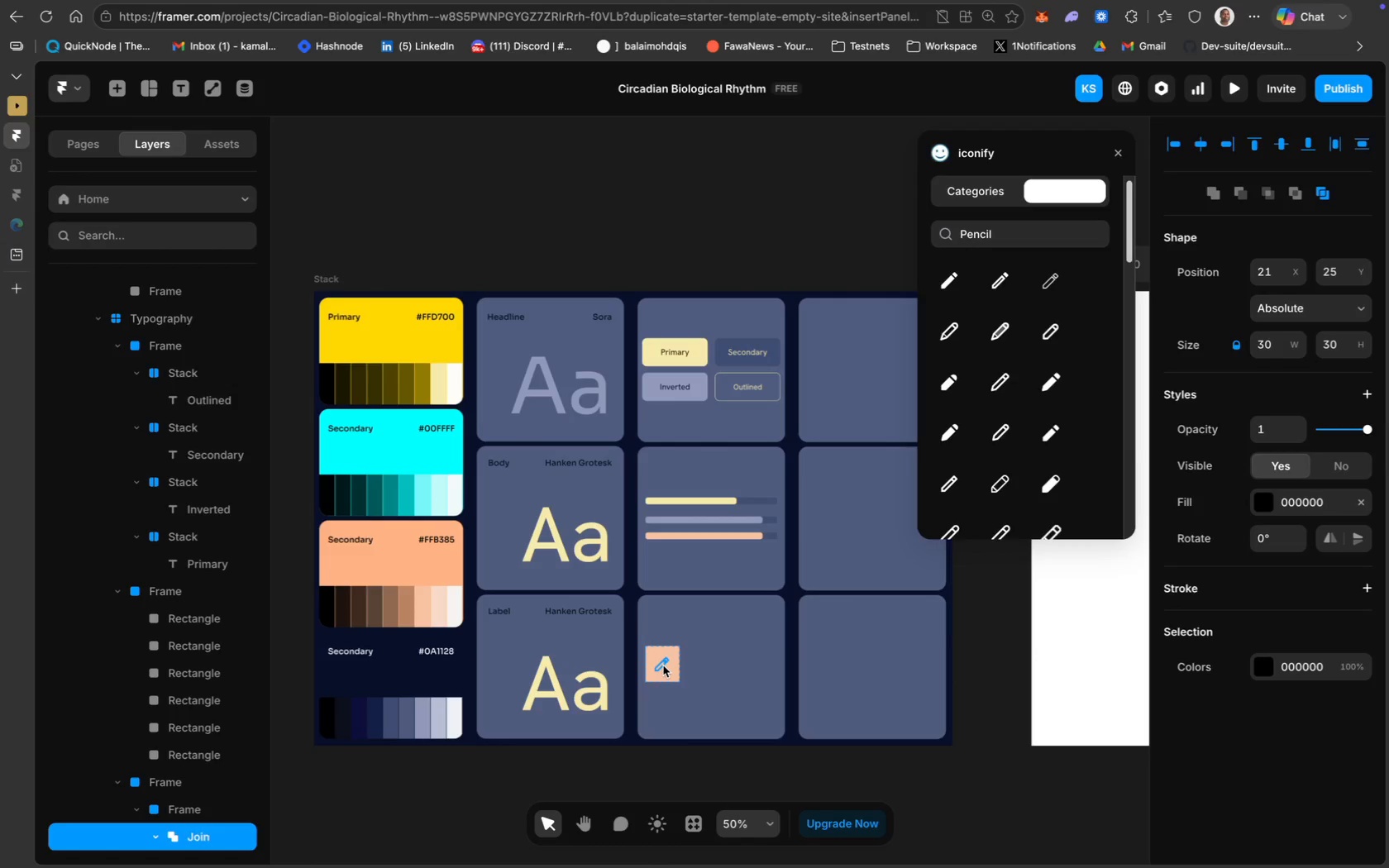 
key(ArrowDown)
 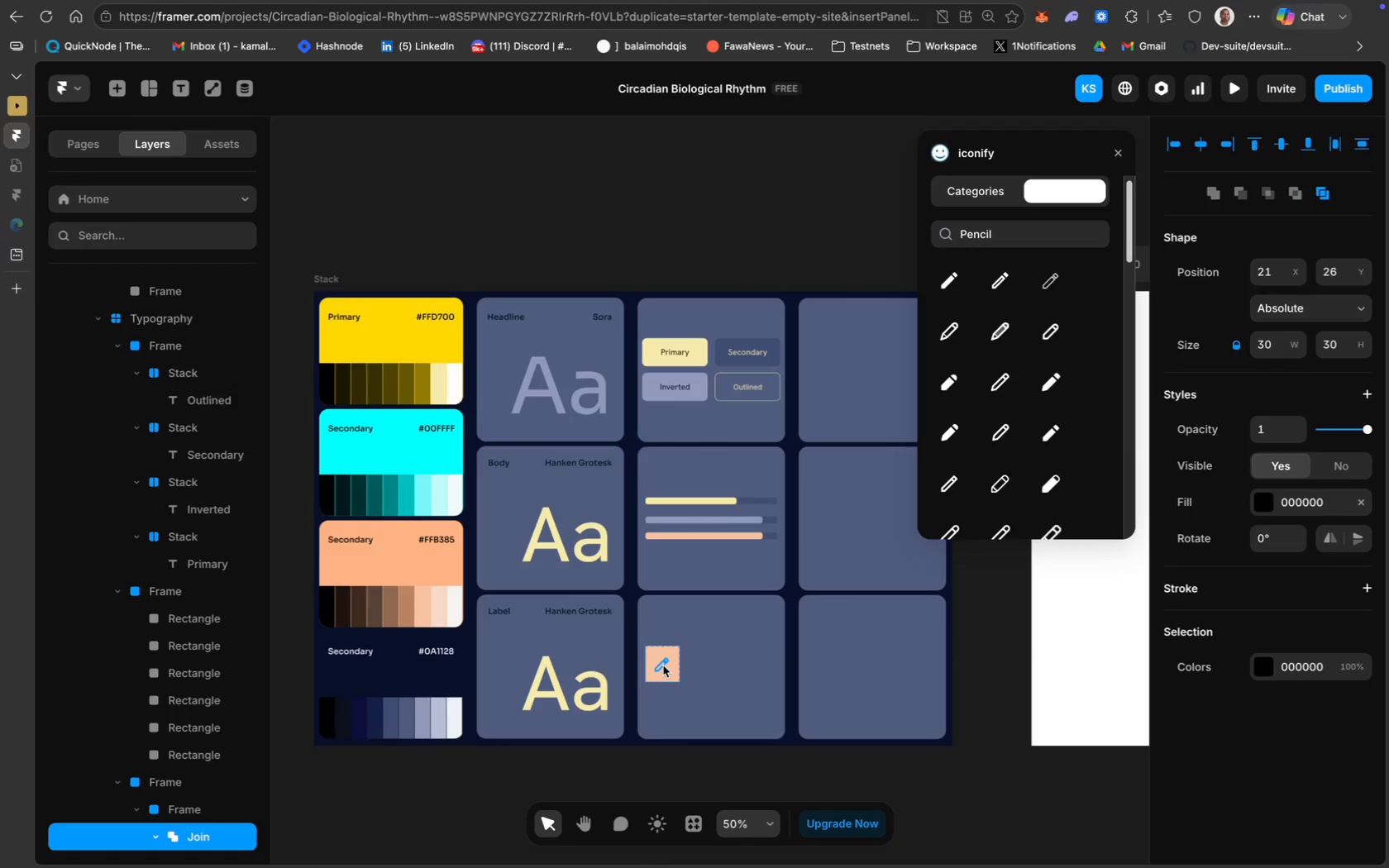 
key(ArrowRight)
 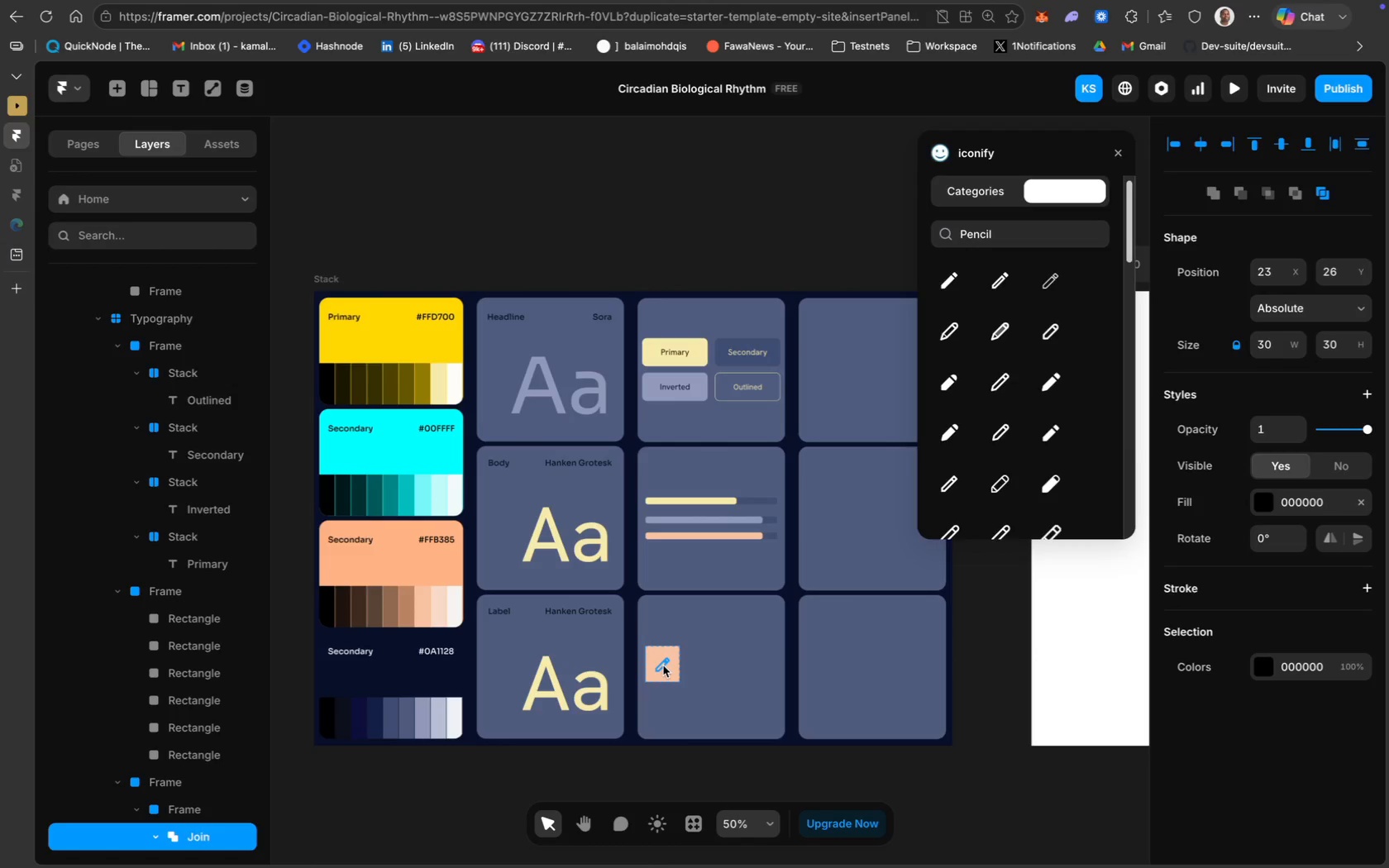 
key(ArrowRight)
 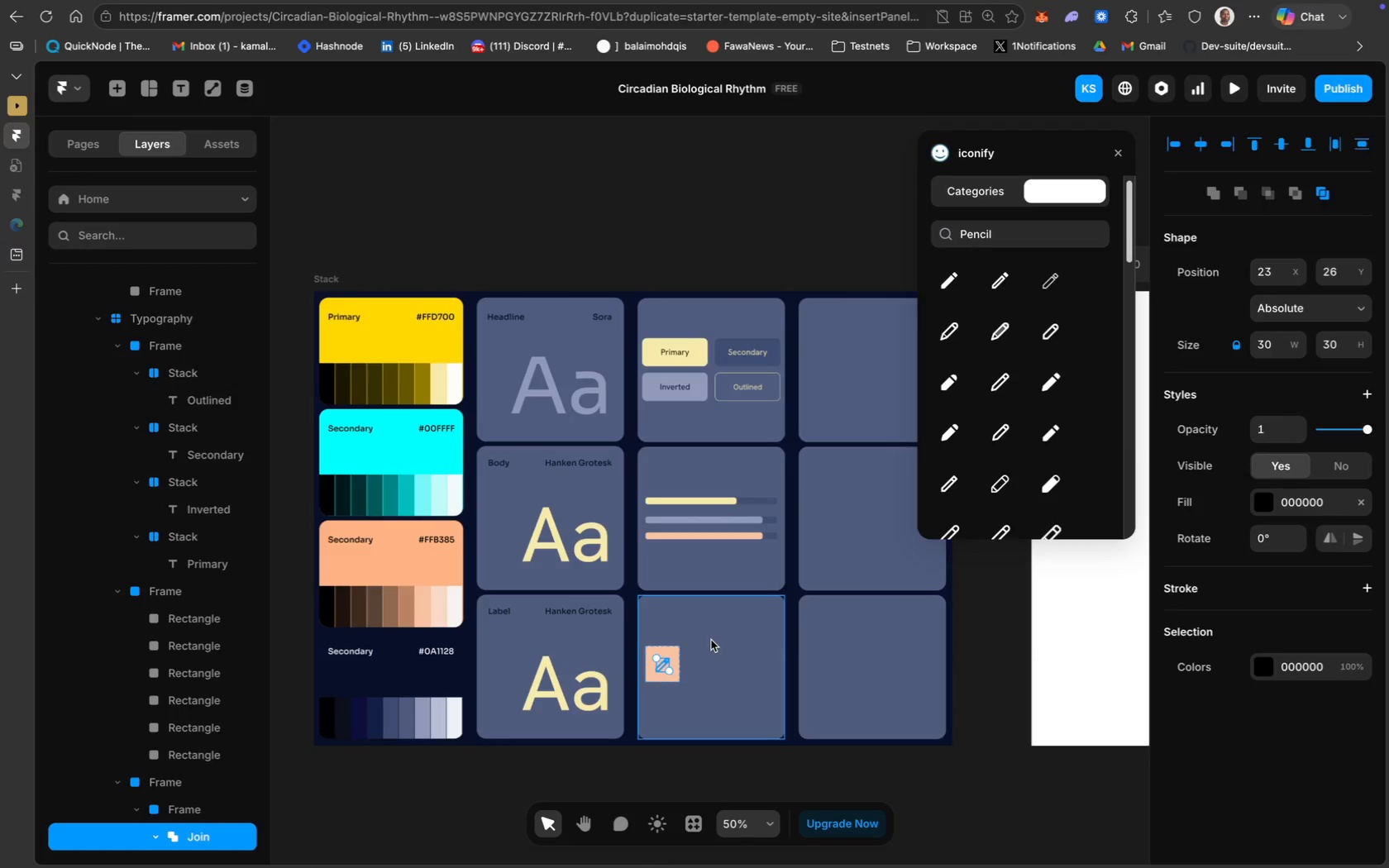 
left_click([712, 640])
 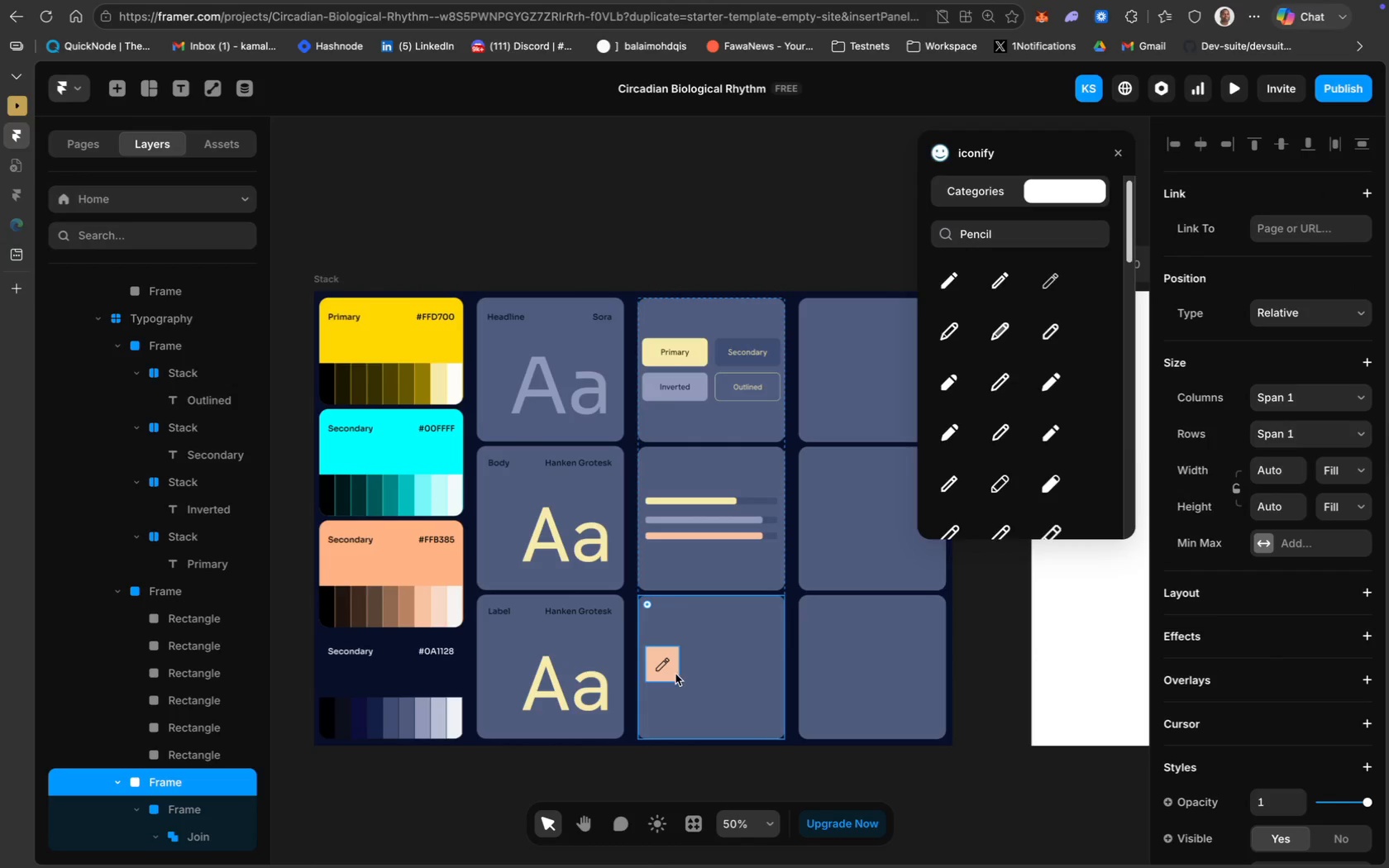 
left_click([674, 675])
 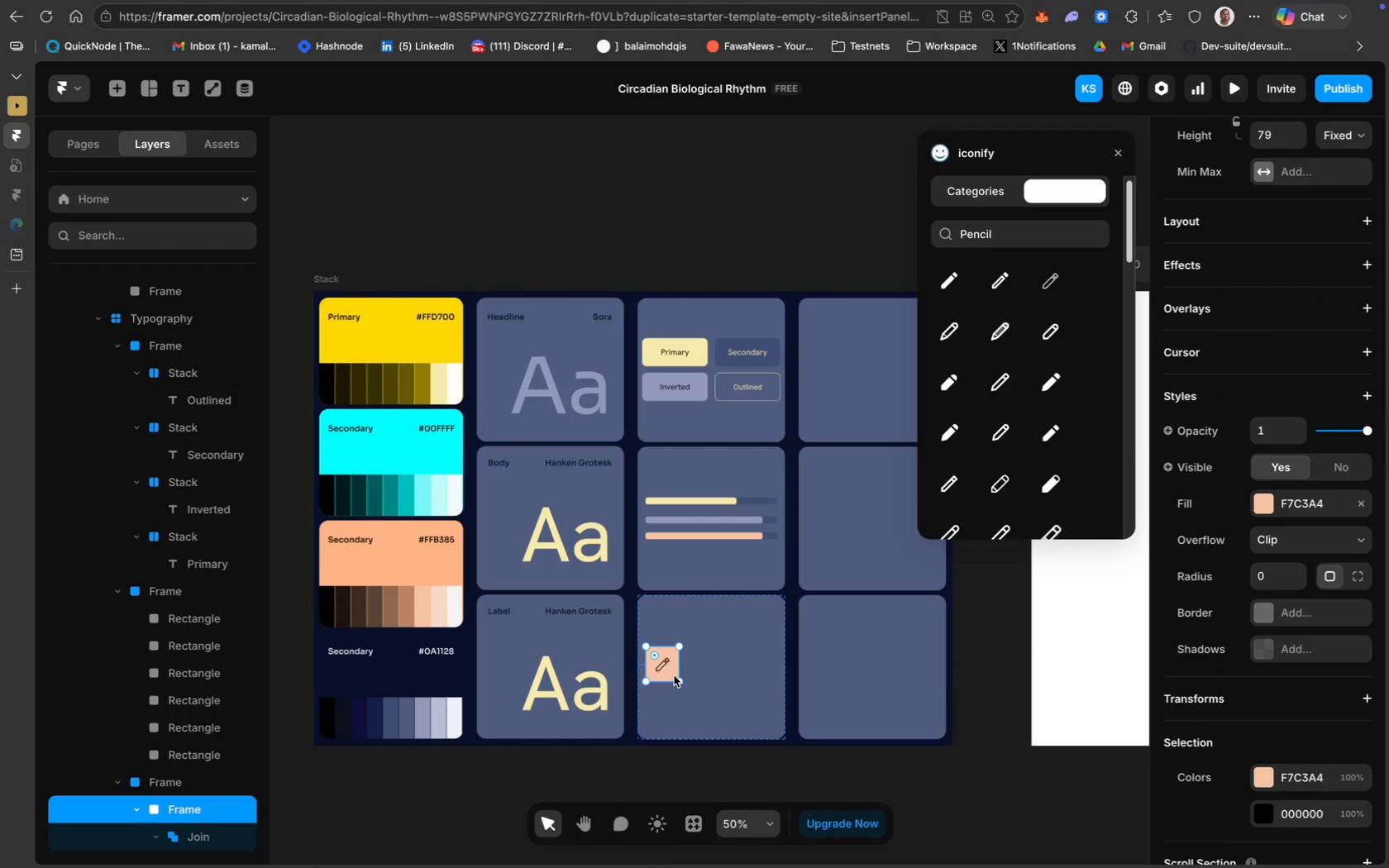 
hold_key(key=ShiftLeft, duration=2.19)
left_click([665, 665])
 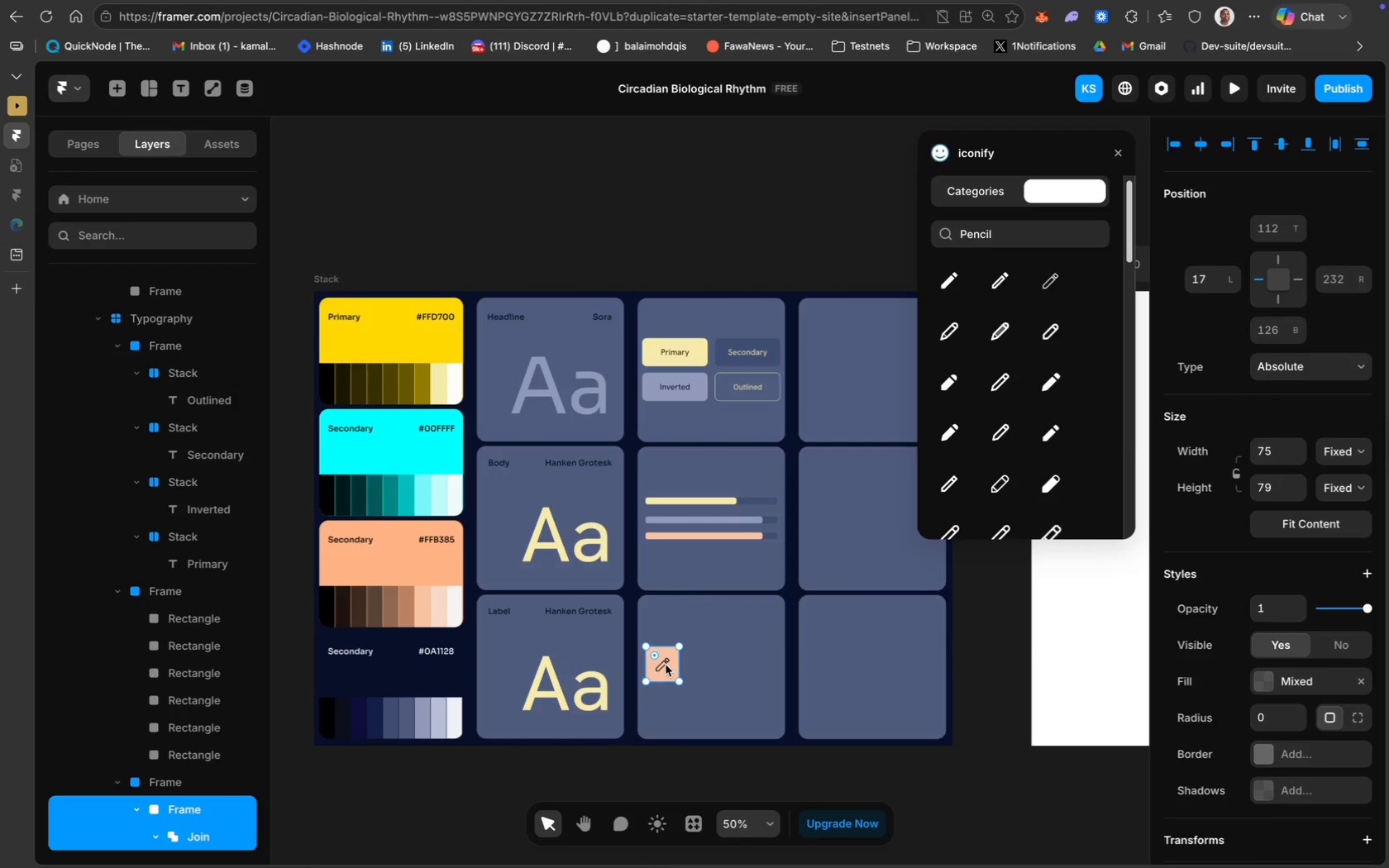 
key(Meta+D)
 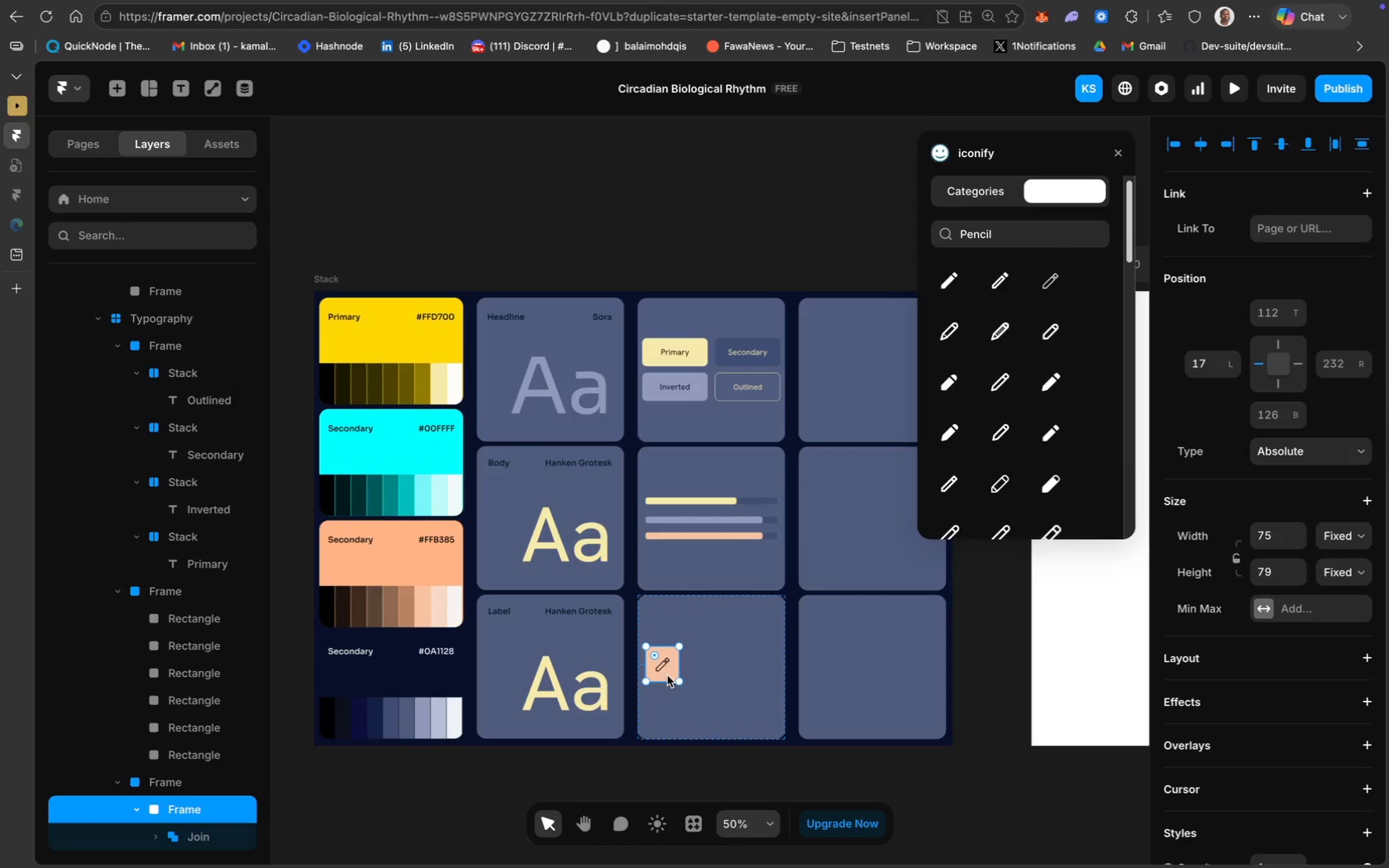 
left_click_drag(start_coordinate=[667, 675], to_coordinate=[709, 676])
 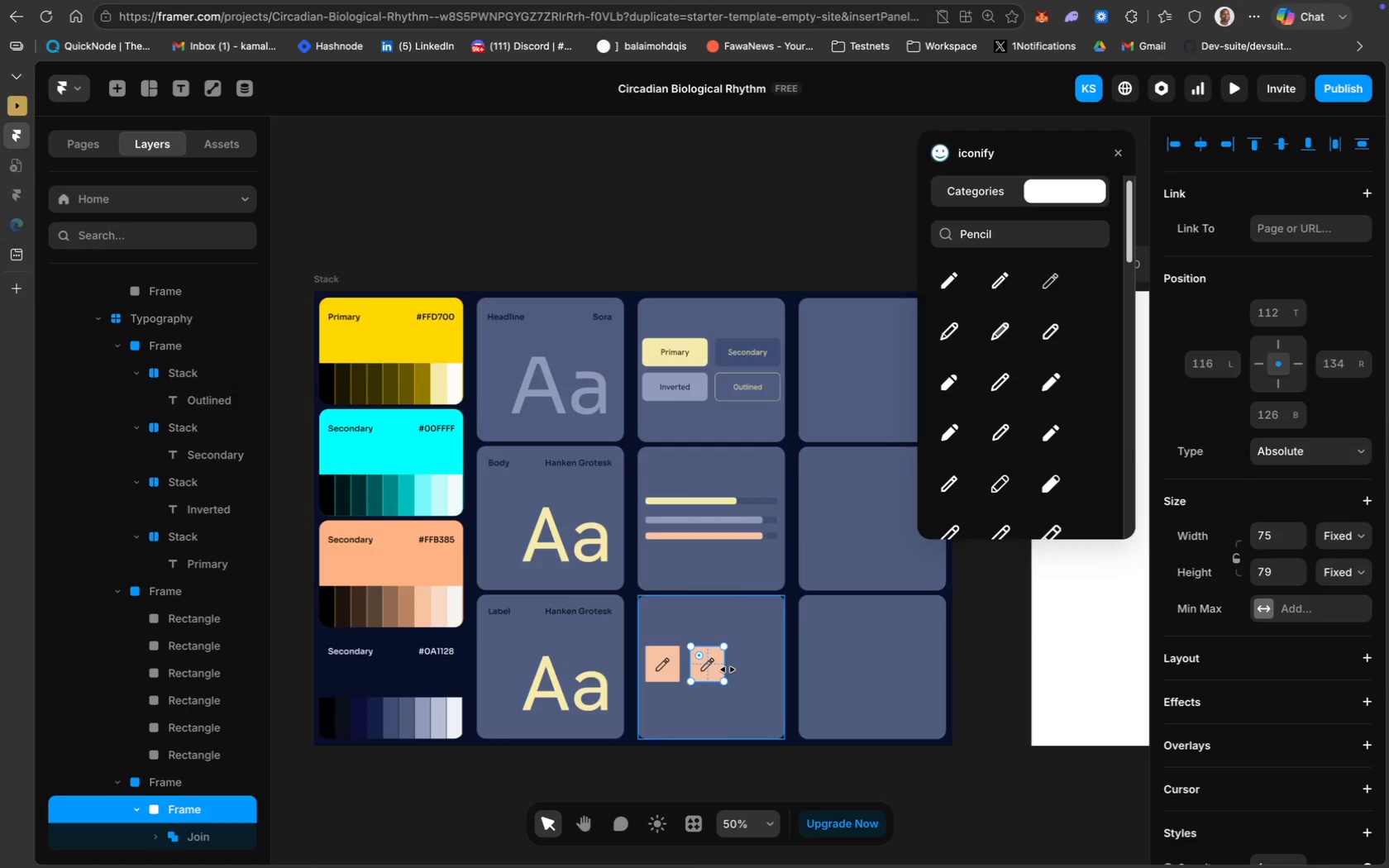 
left_click_drag(start_coordinate=[725, 669], to_coordinate=[761, 670])
 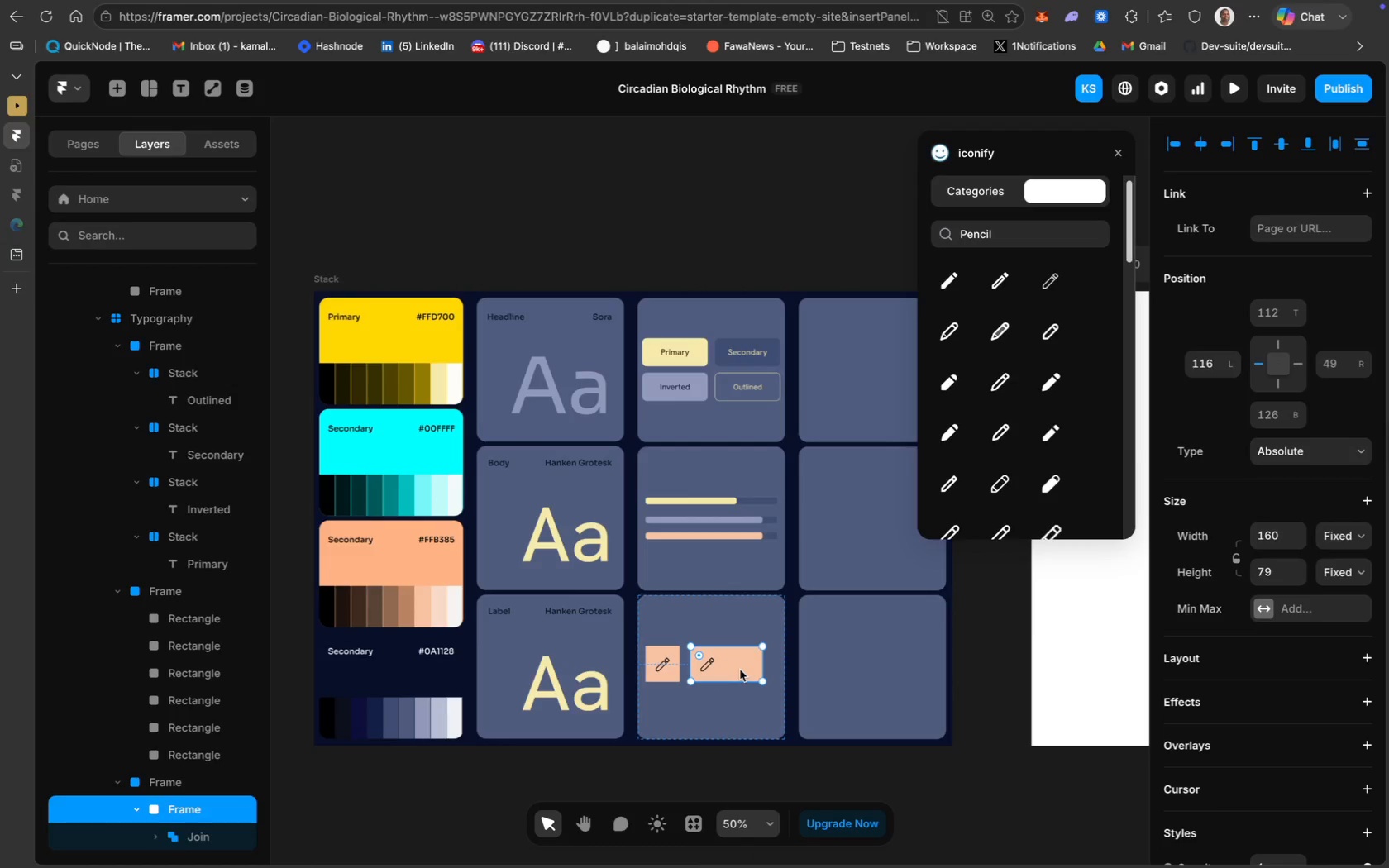 
left_click([740, 670])
 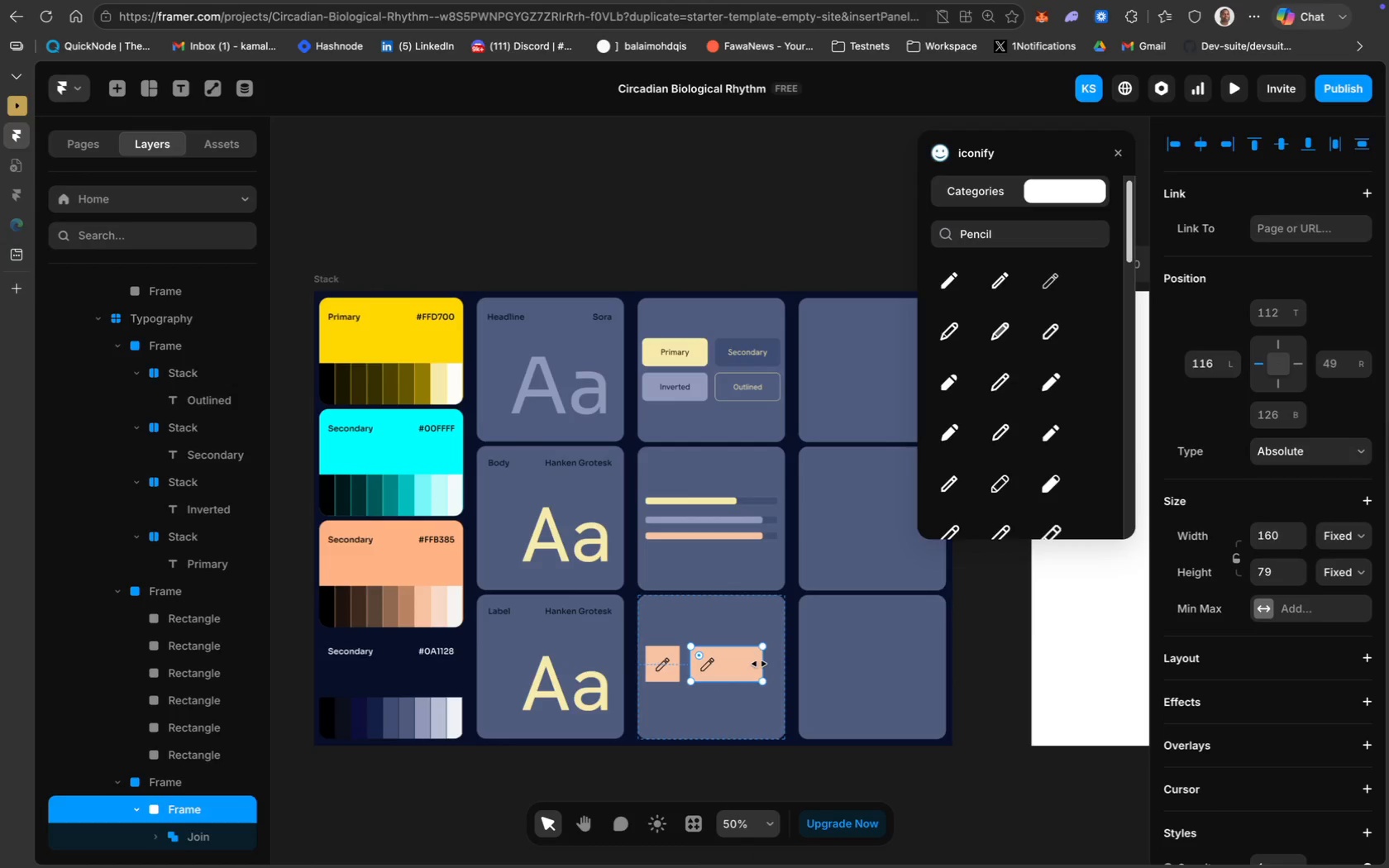 
left_click_drag(start_coordinate=[761, 664], to_coordinate=[753, 664])
 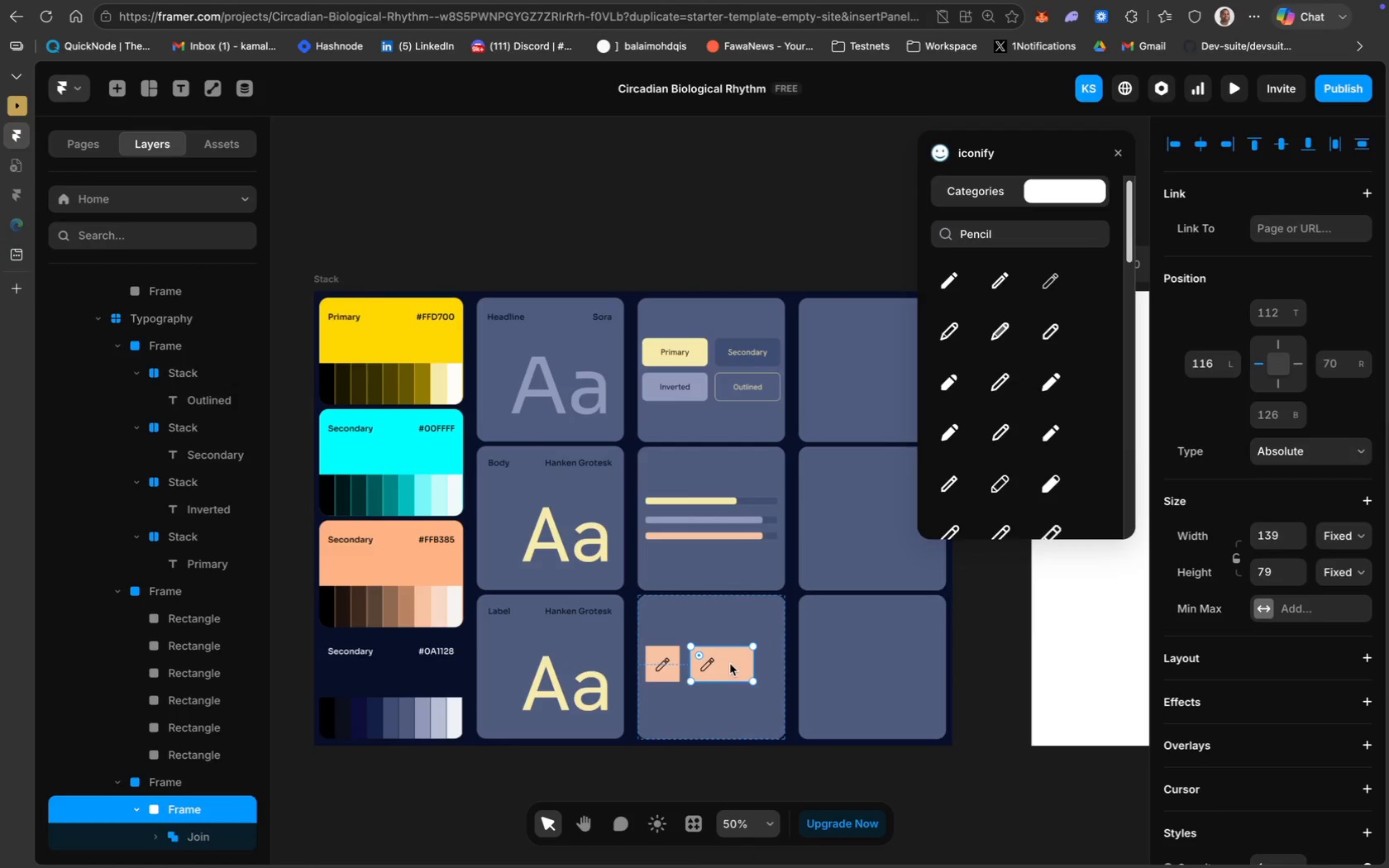 
left_click_drag(start_coordinate=[728, 665], to_coordinate=[753, 663])
 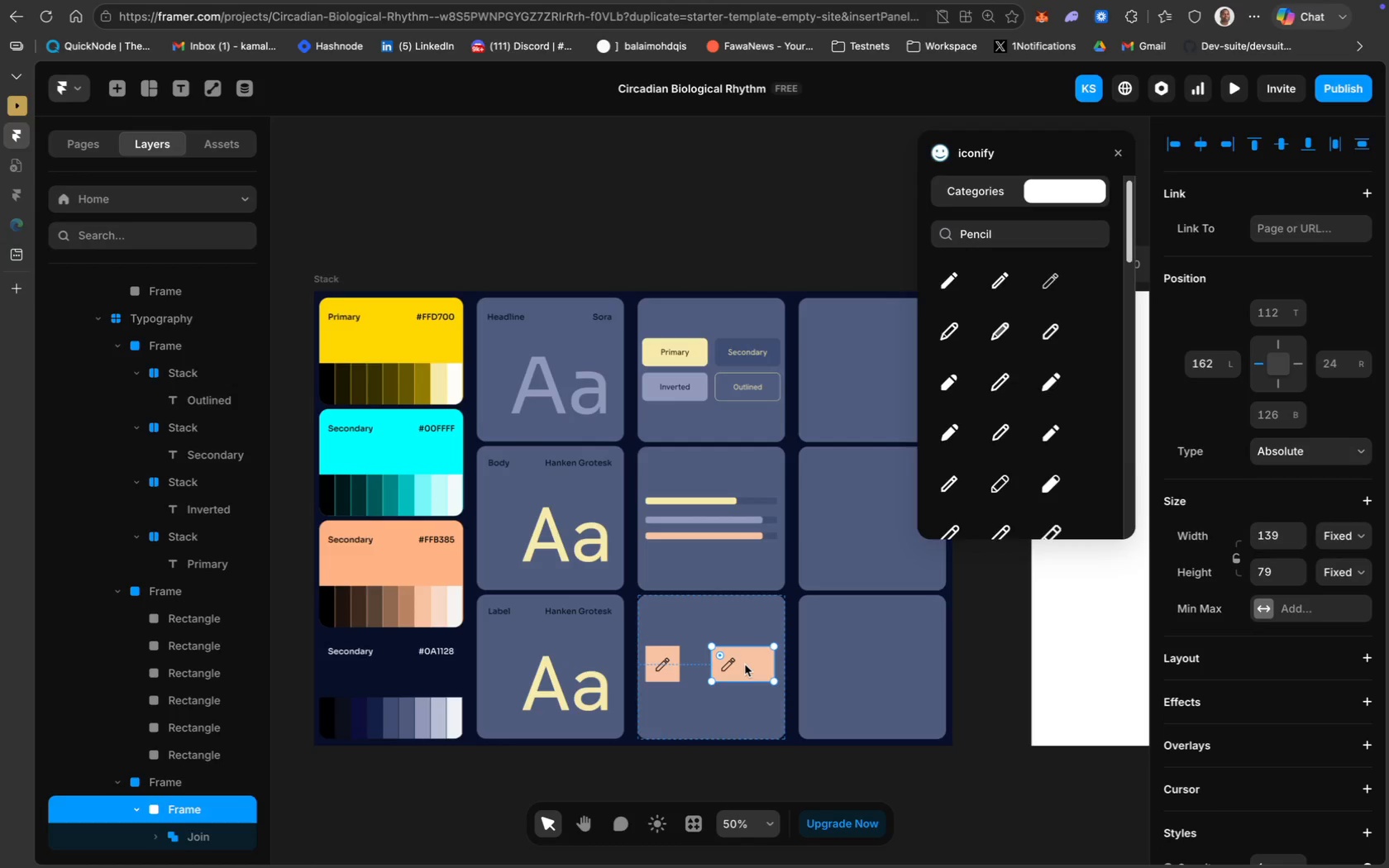 
wait(38.56)
 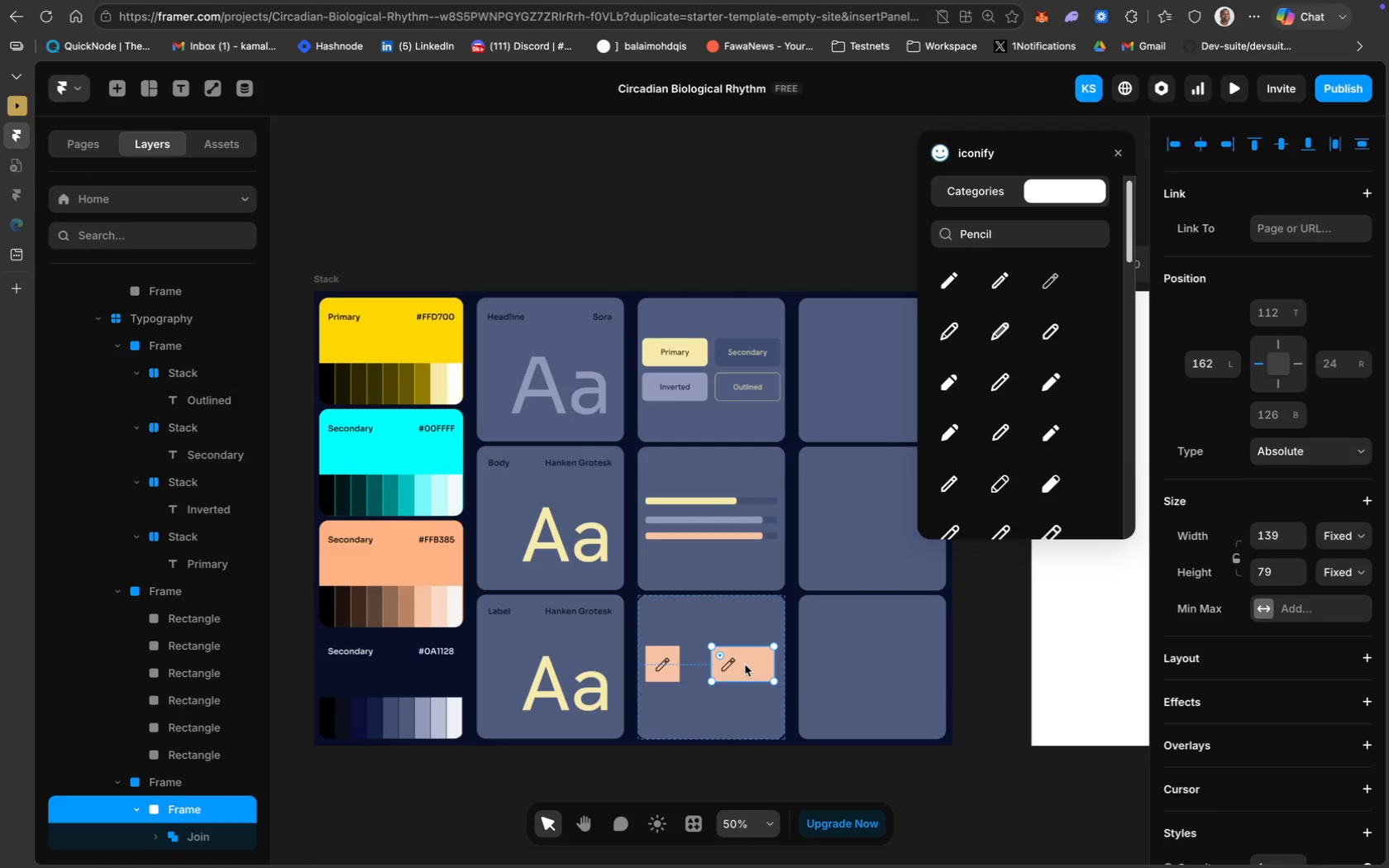 
key(CapsLock)
 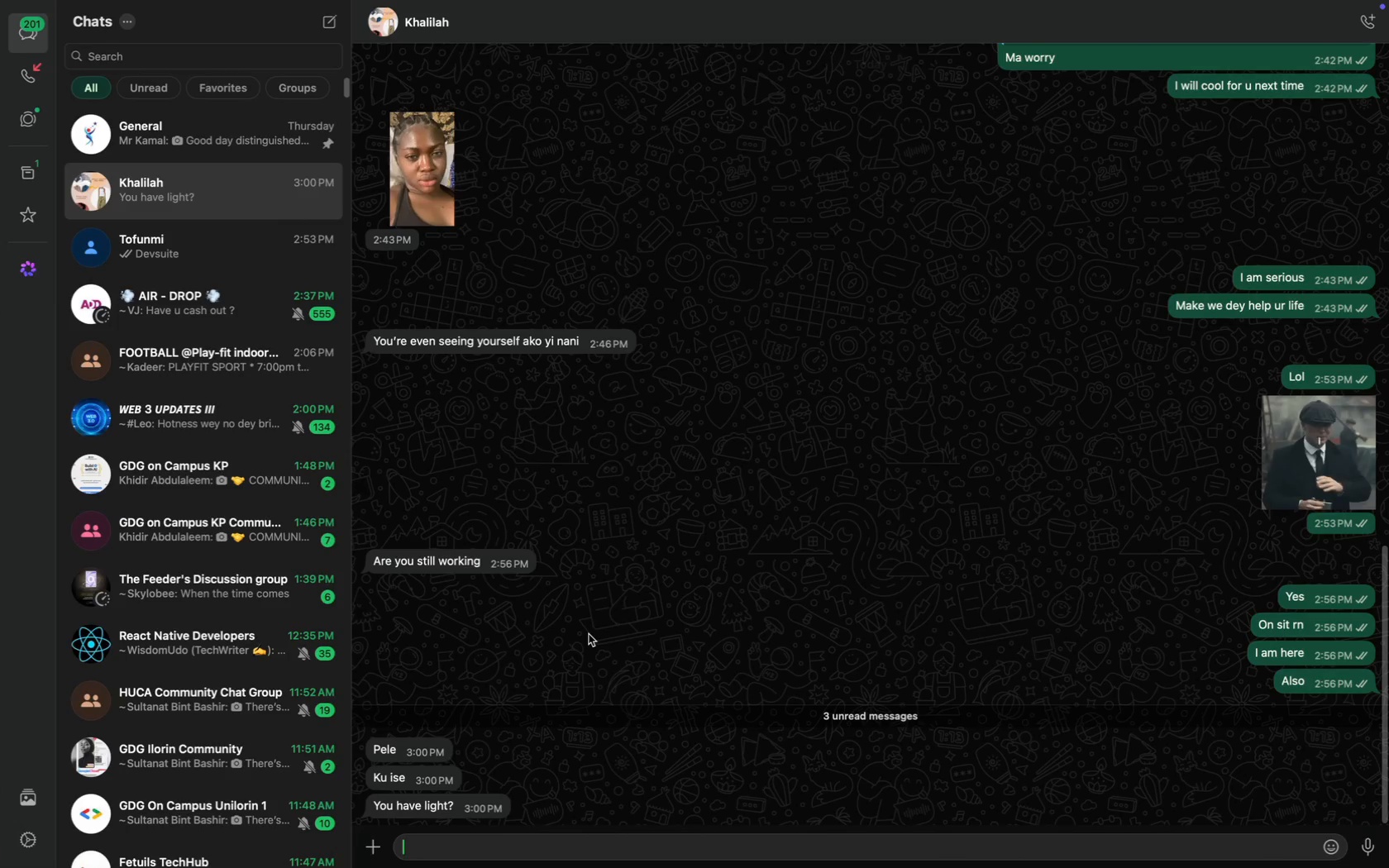 
key(CapsLock)
 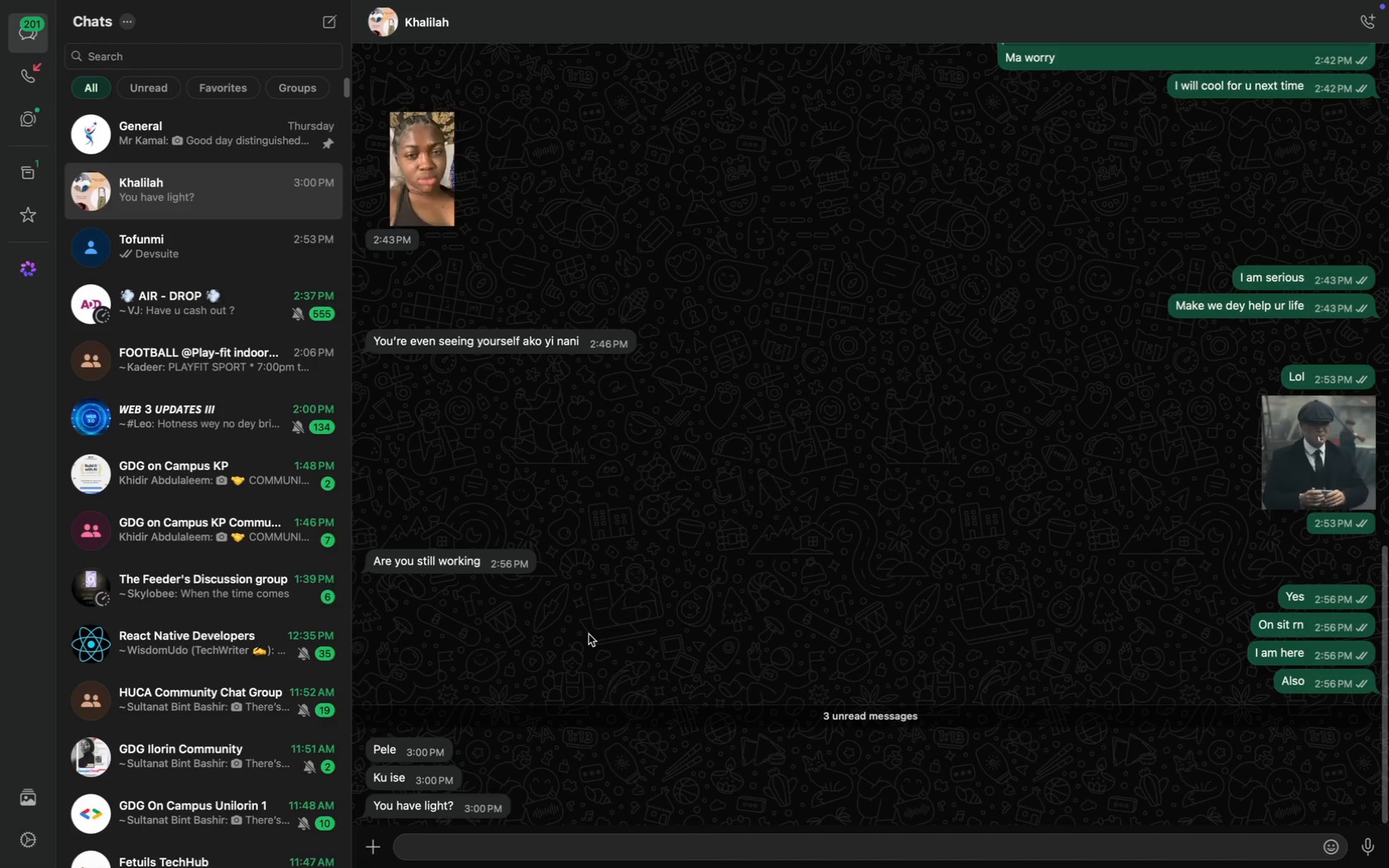 
key(N)
 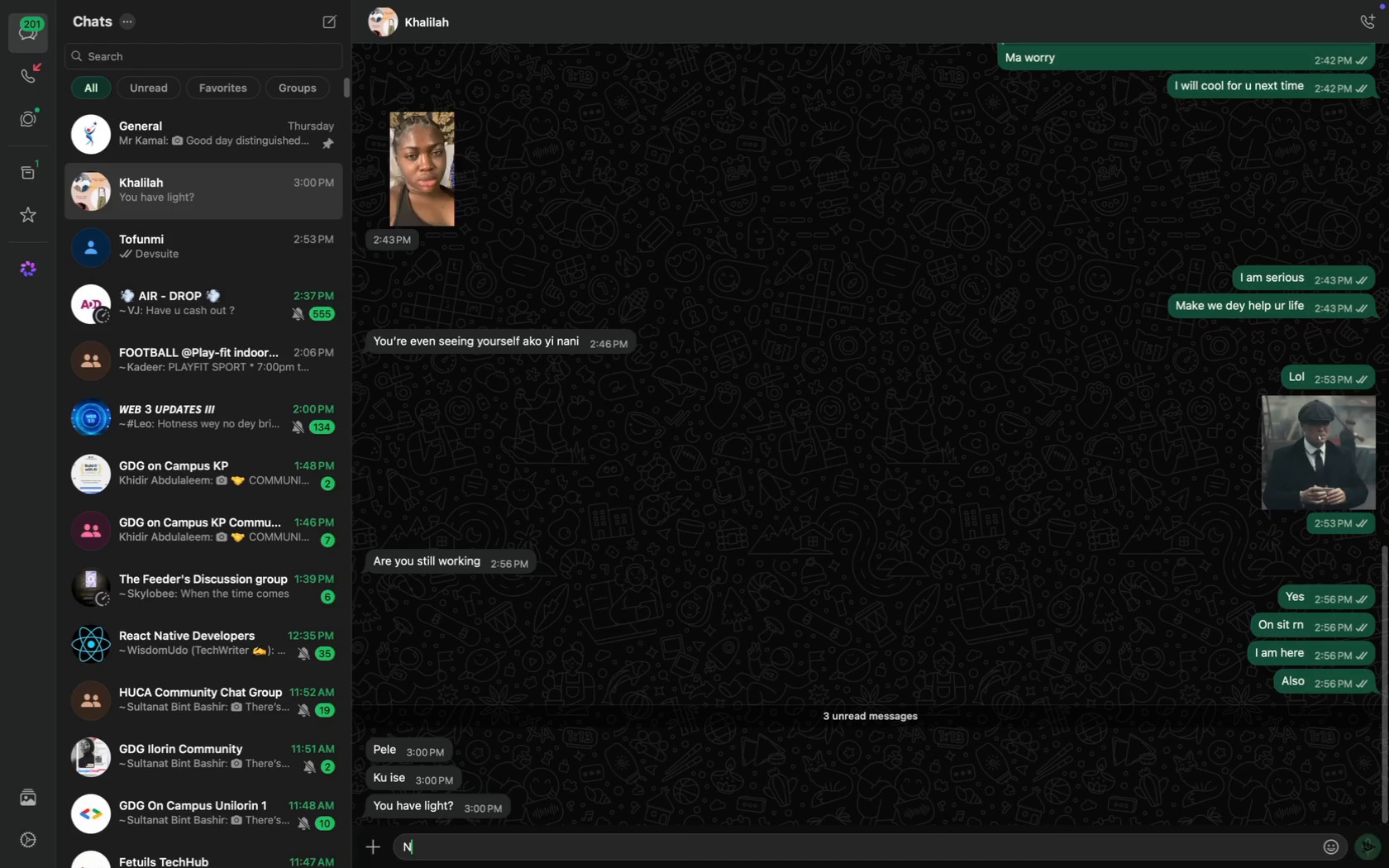 
key(CapsLock)
 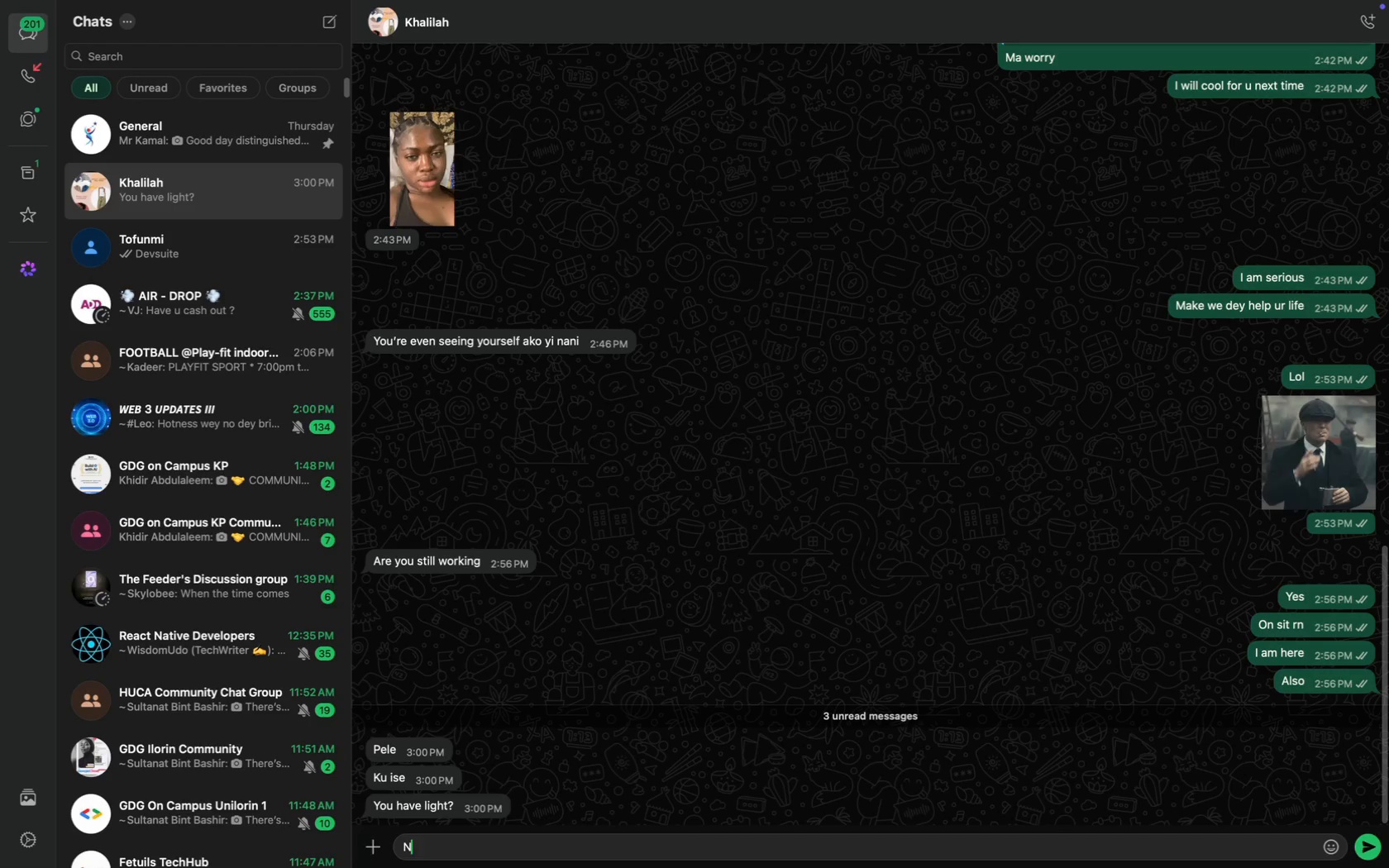 
key(O)
 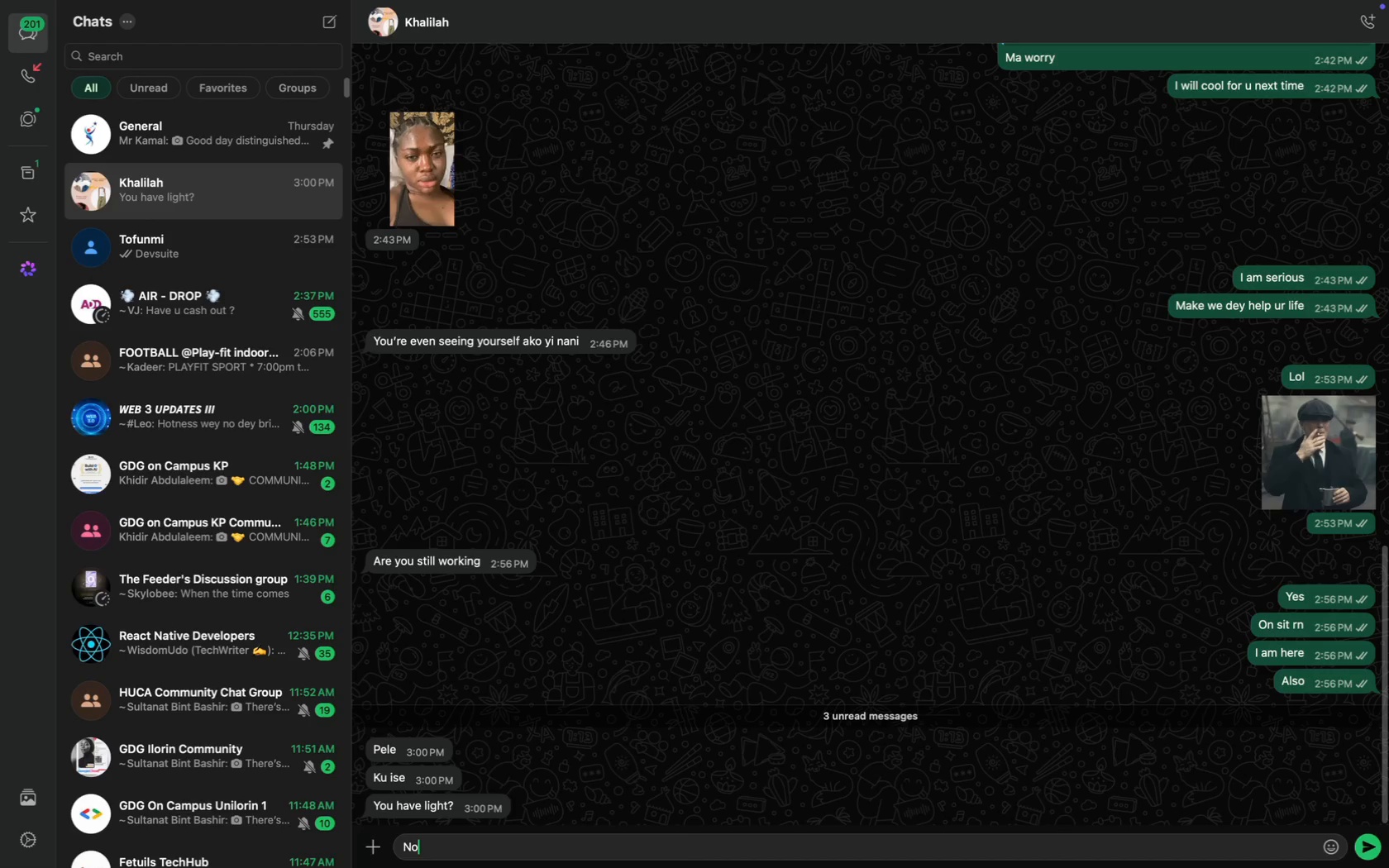 
scroll: coordinate [589, 634], scroll_direction: down, amount: 108.0
 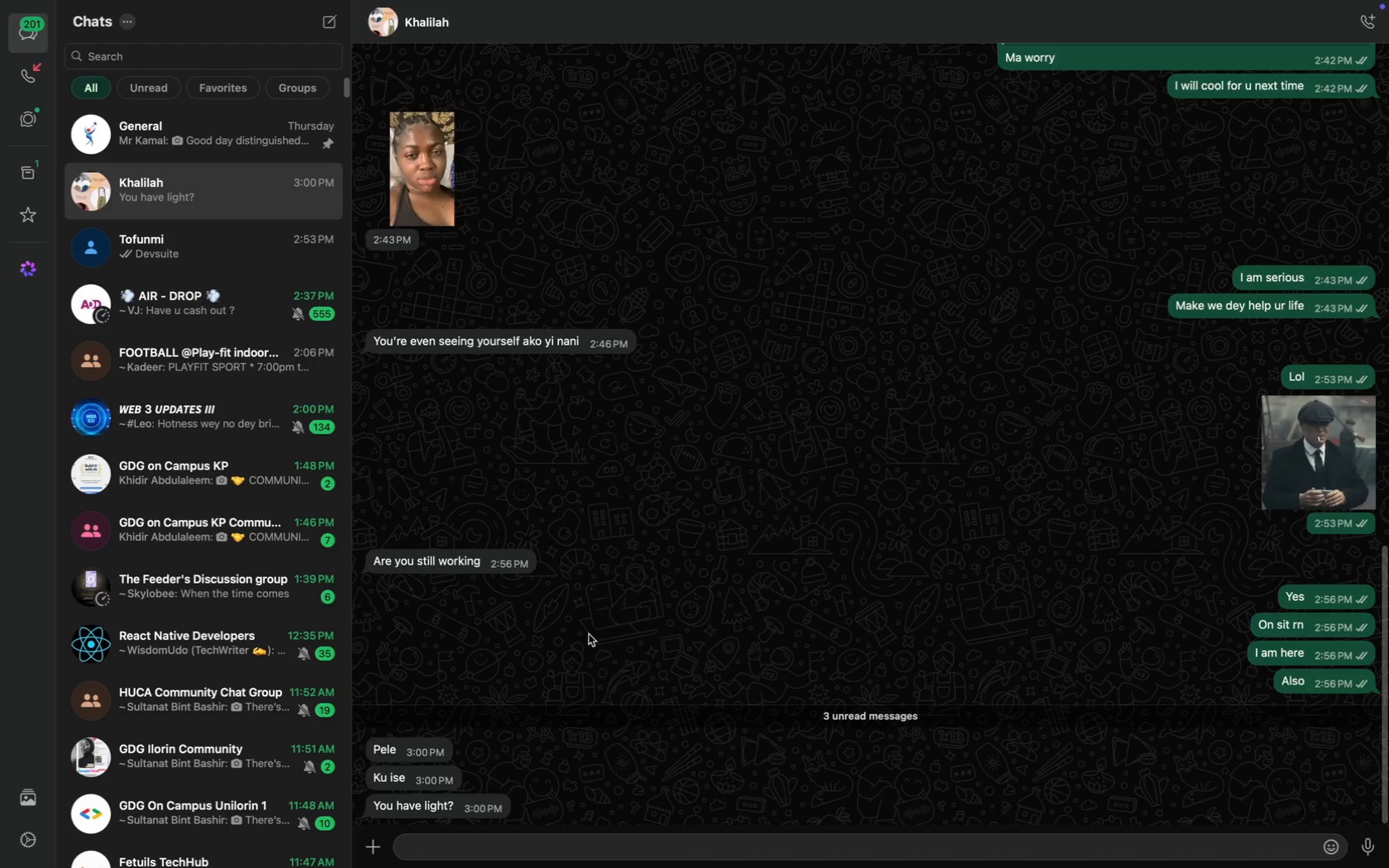 
key(Enter)
 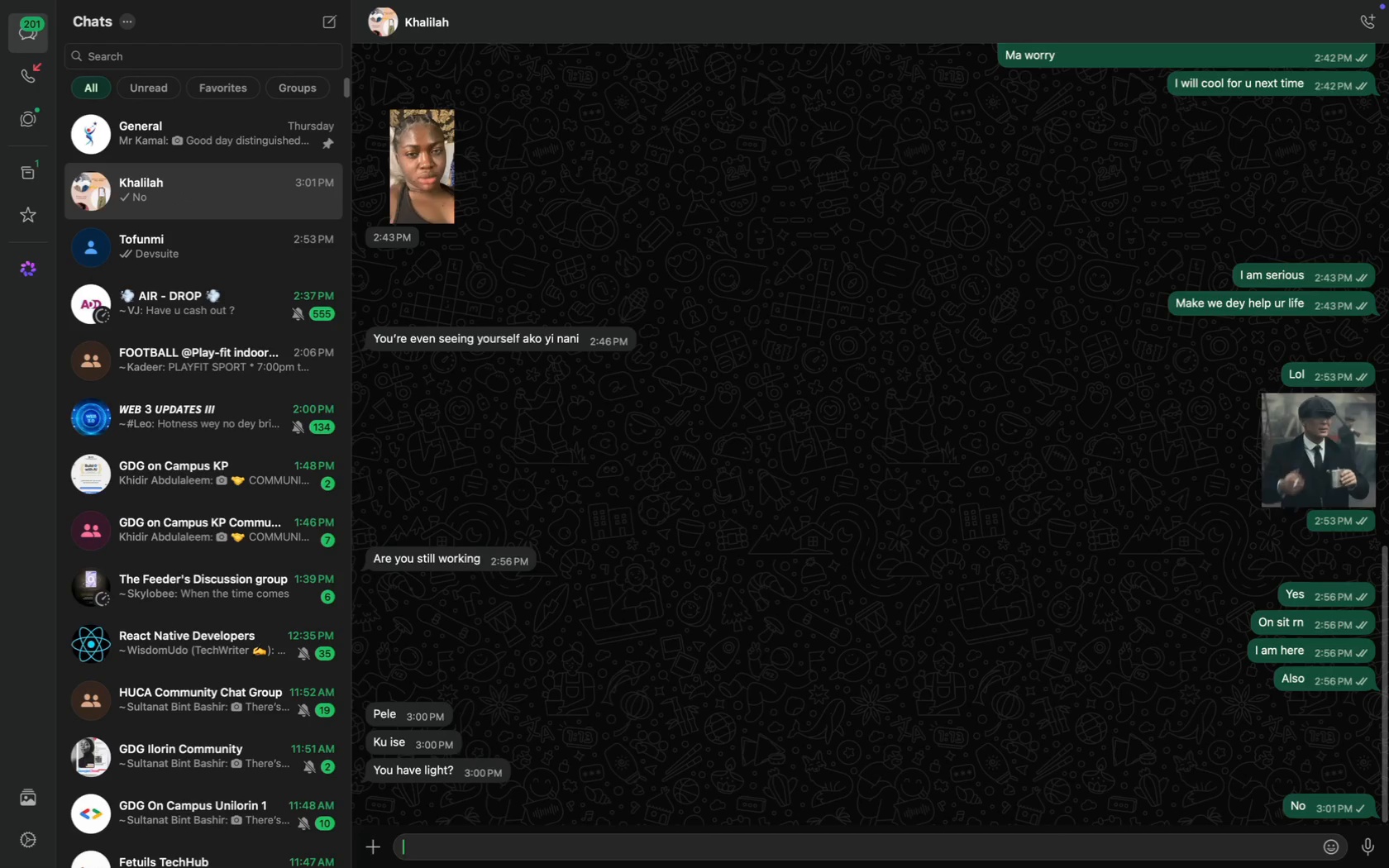 
key(CapsLock)
 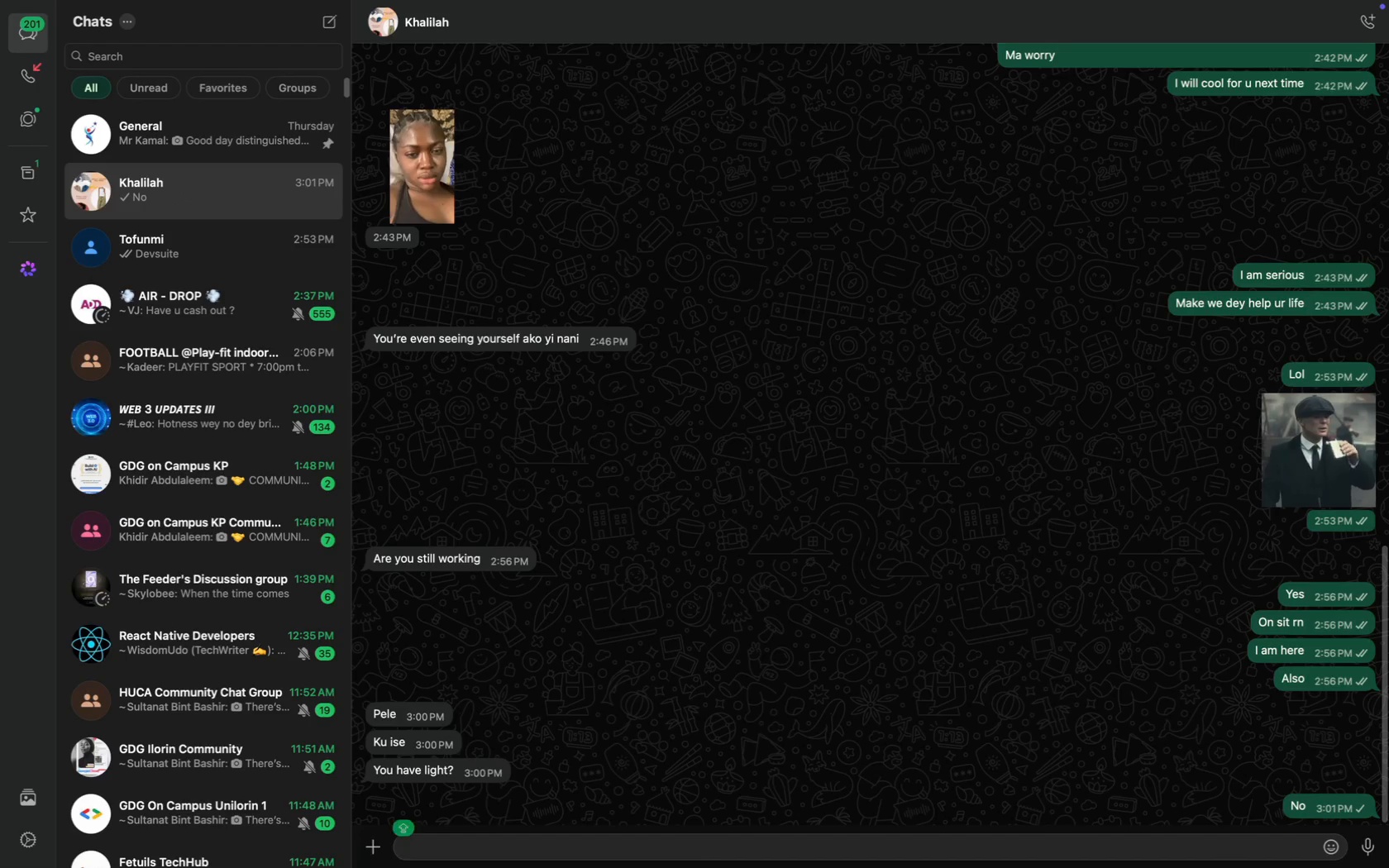 
key(I)
 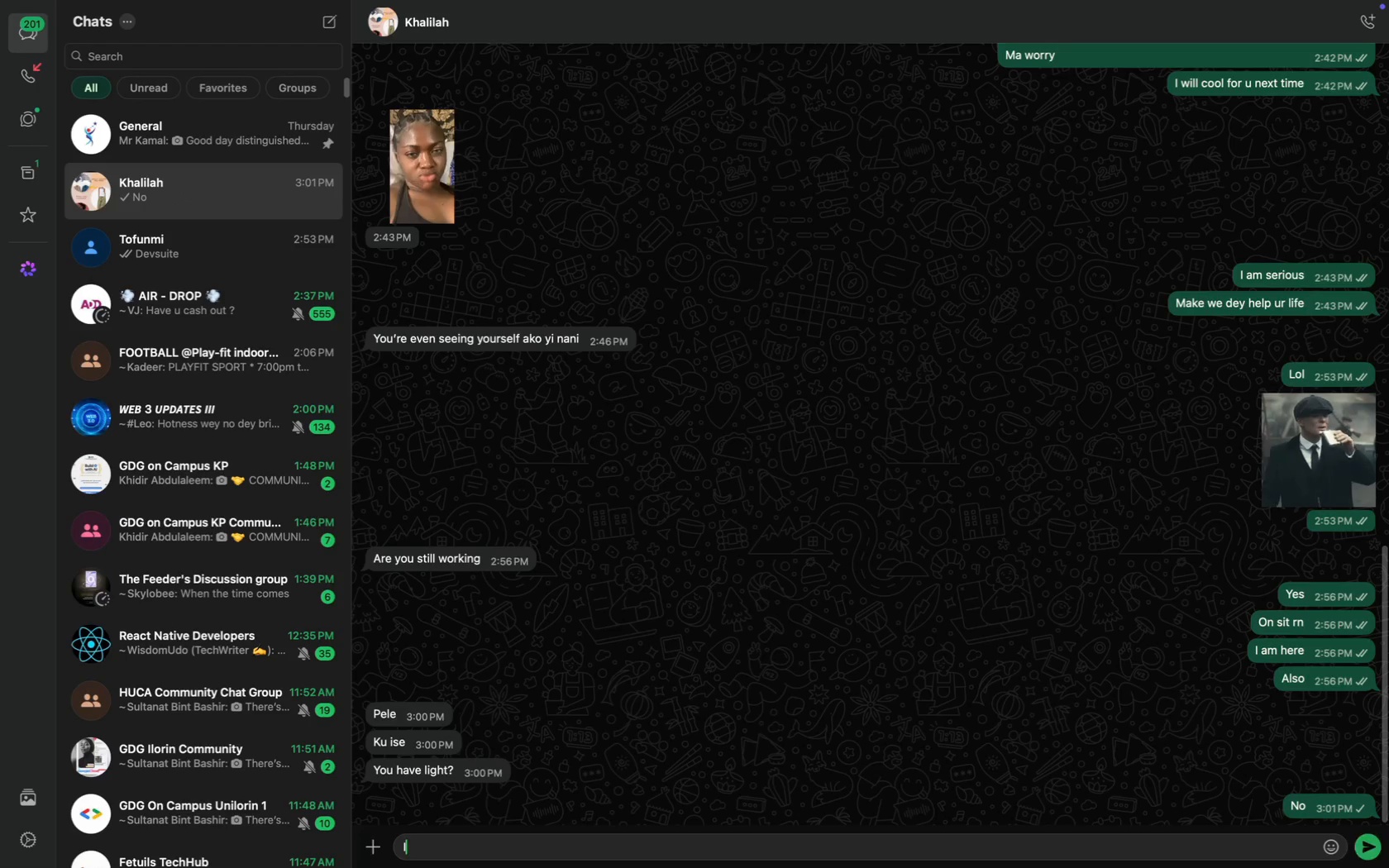 
key(CapsLock)
 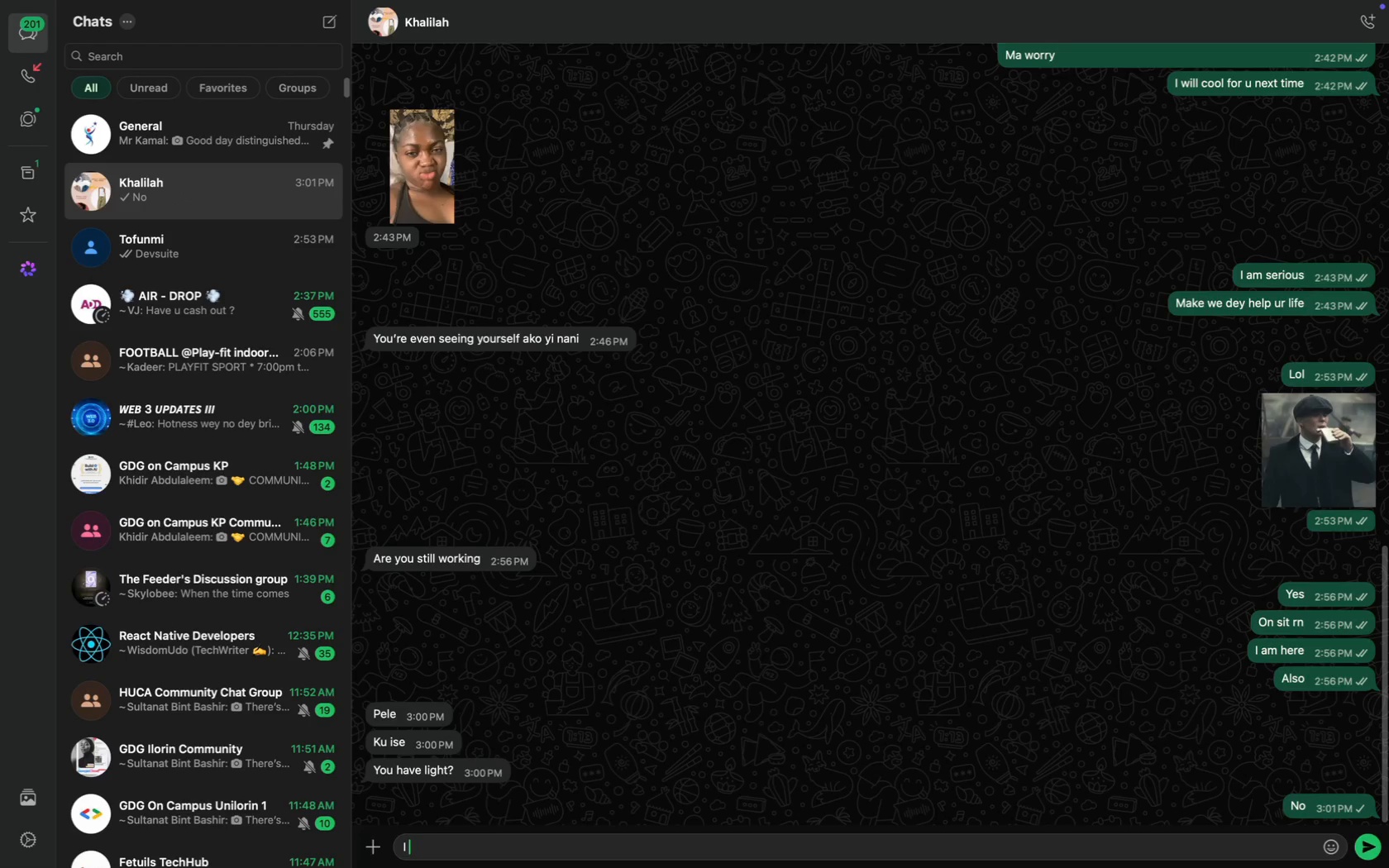 
key(Space)
 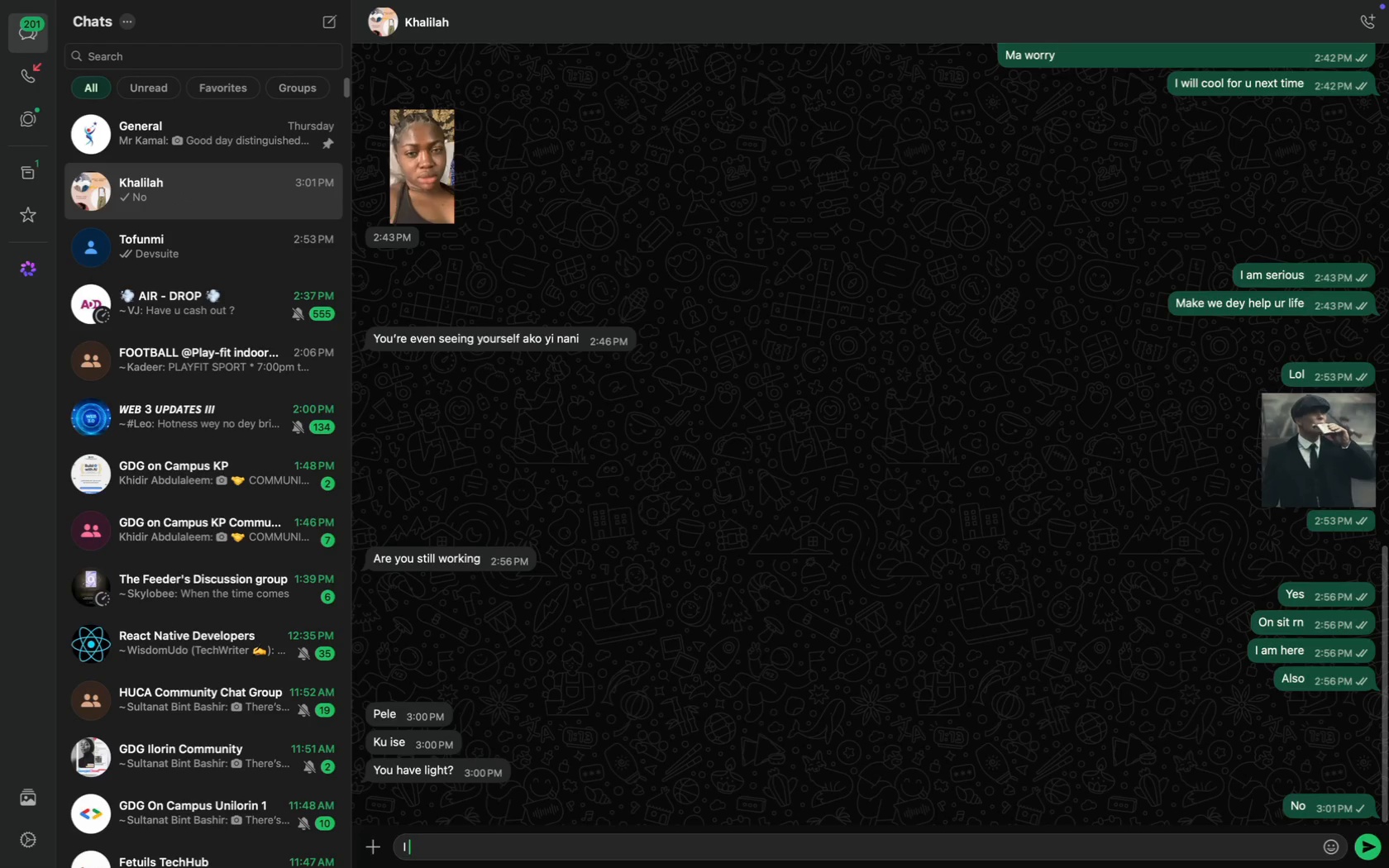 
key(Meta+CommandLeft)
 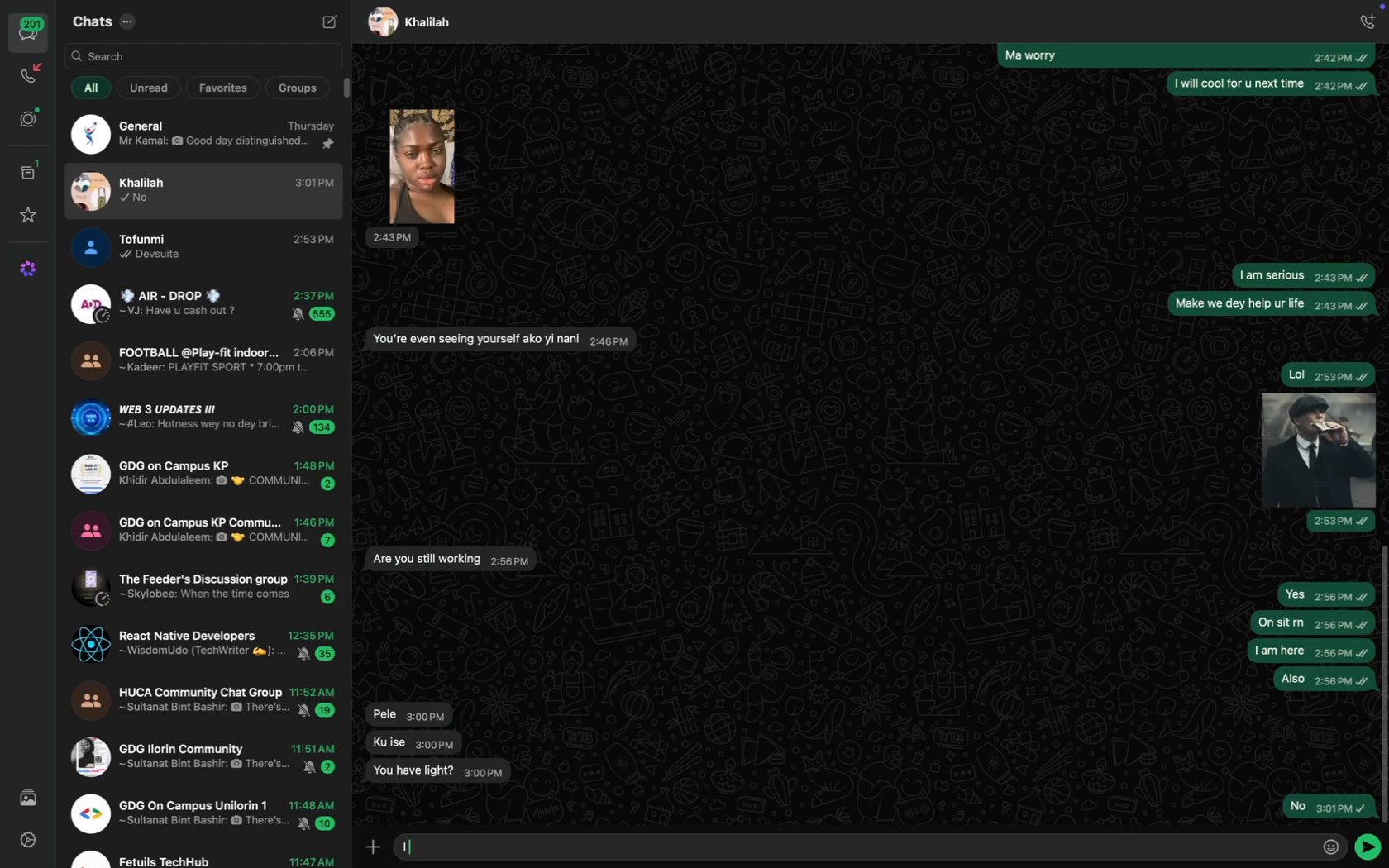 
key(Meta+A)
 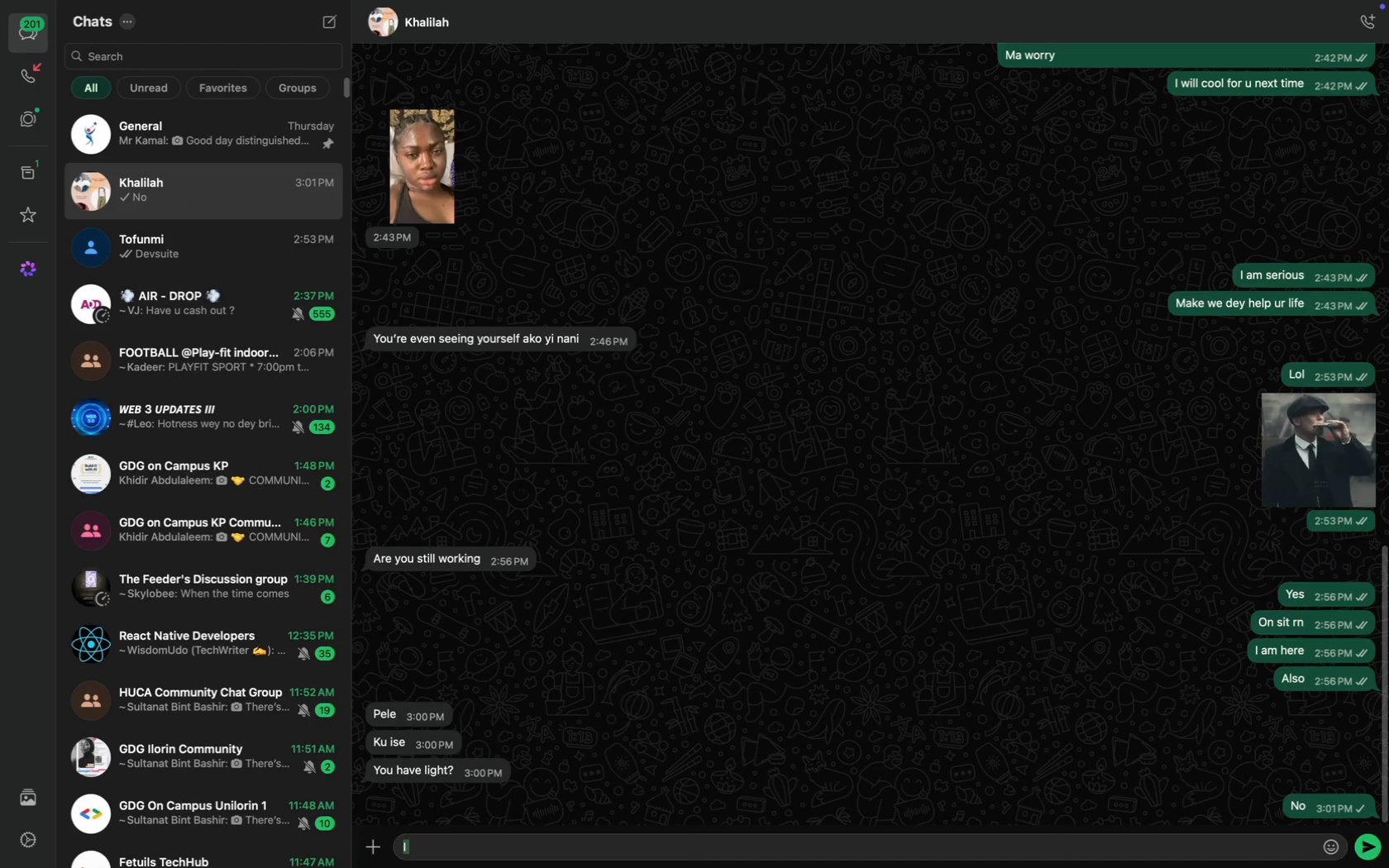 
type(l)
key(Backspace)
type(They just took it off)
 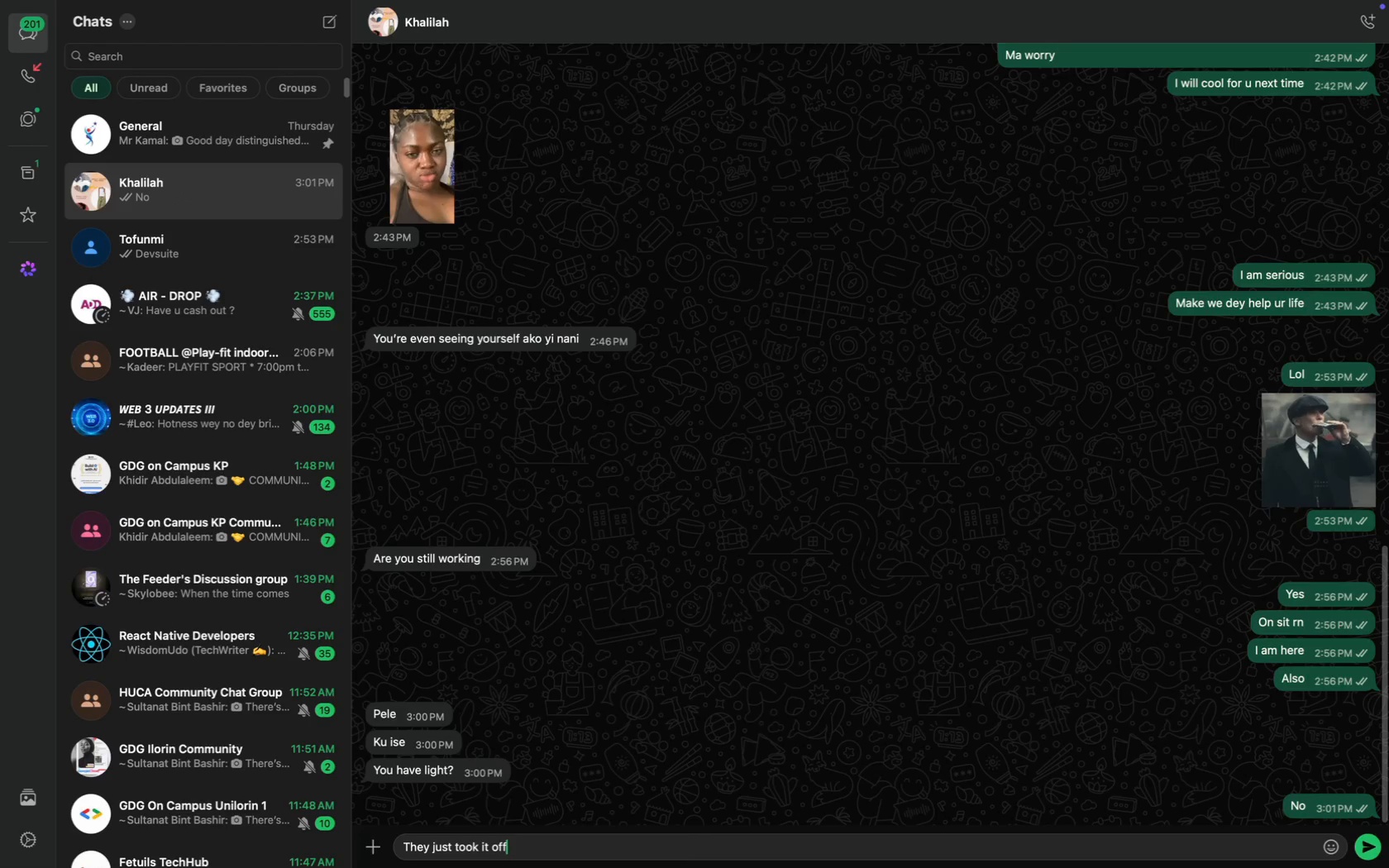 
key(Enter)
 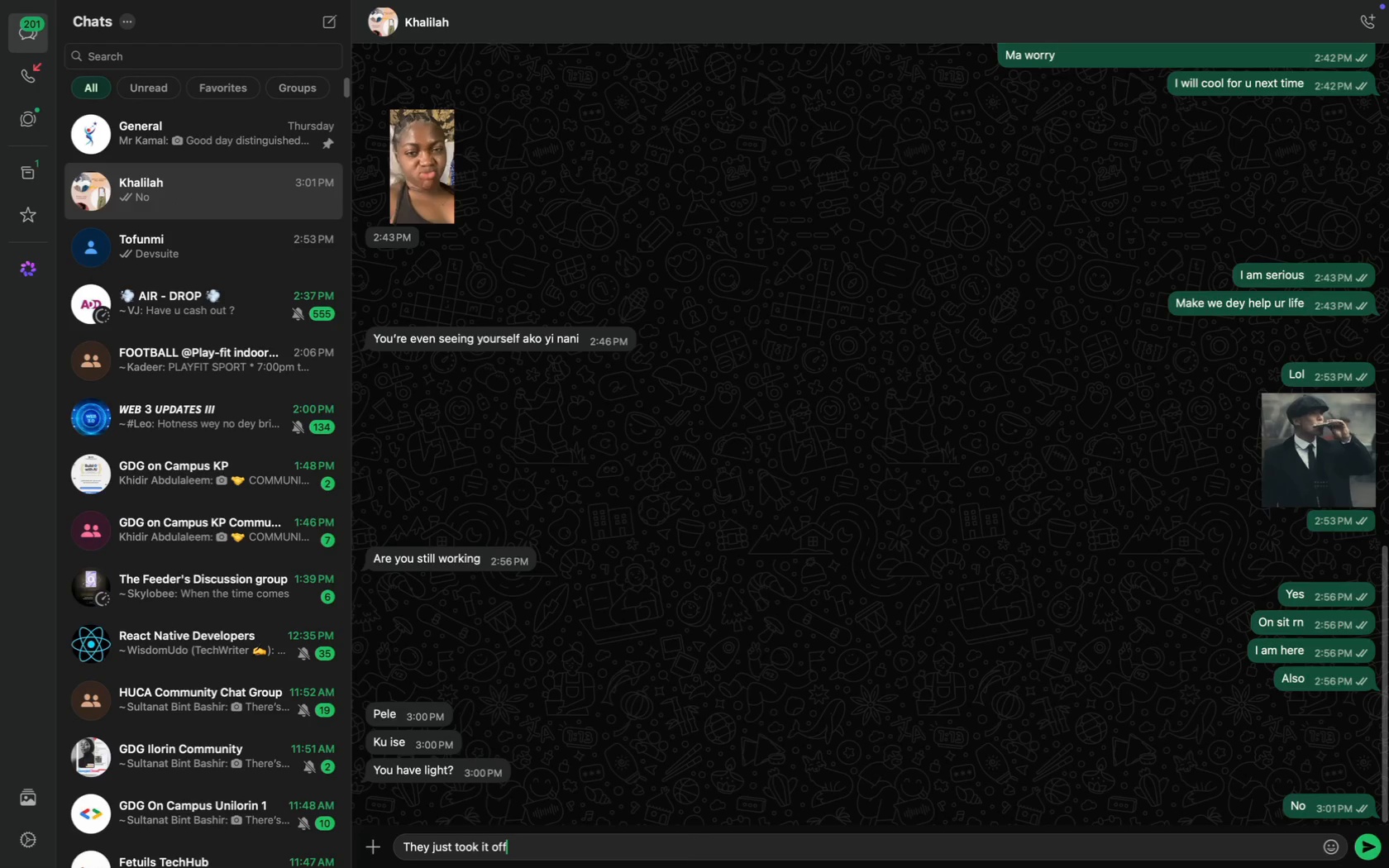 
type(I am )
key(Backspace)
key(Backspace)
key(Backspace)
type(on gen )
 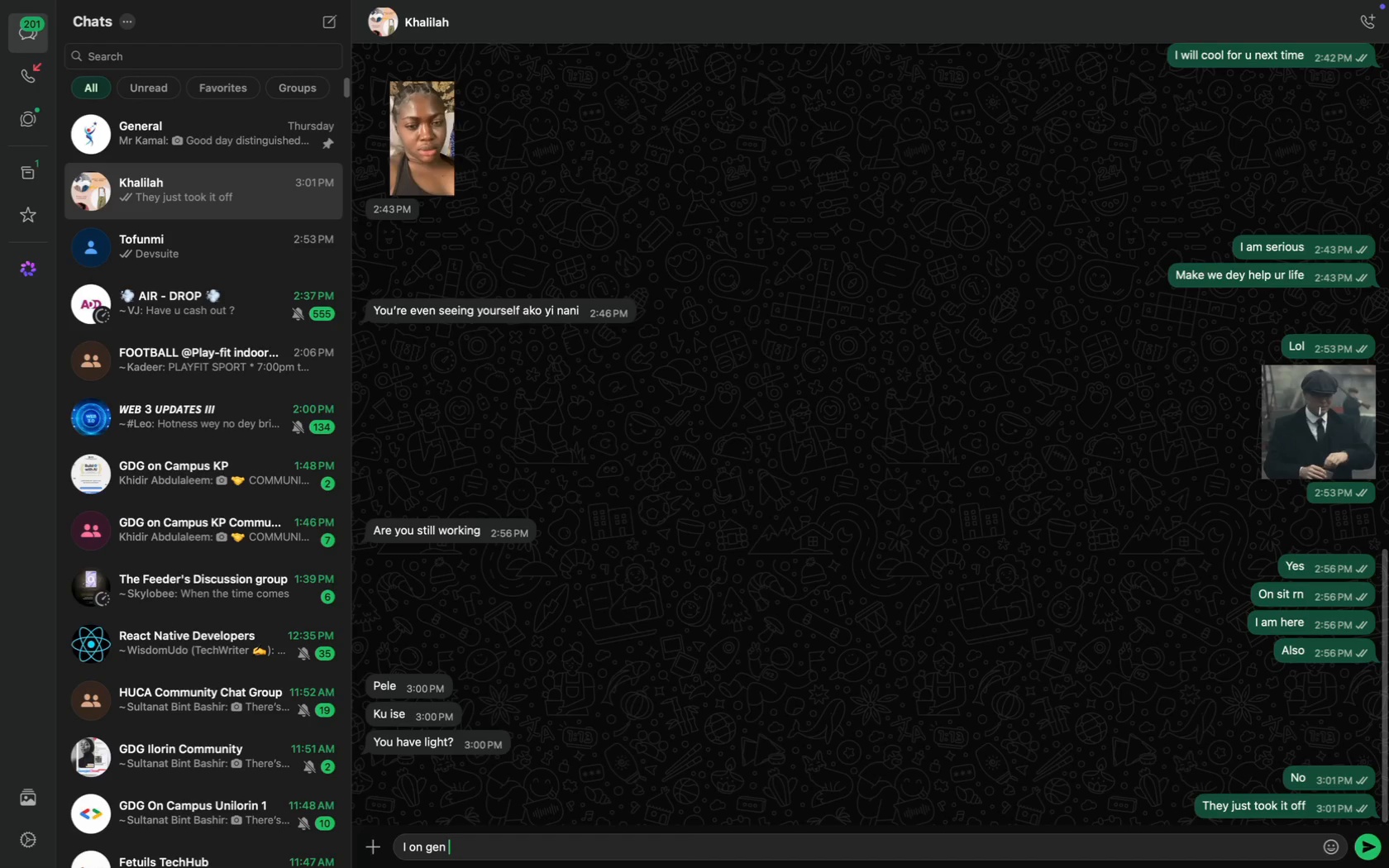 
key(Enter)
 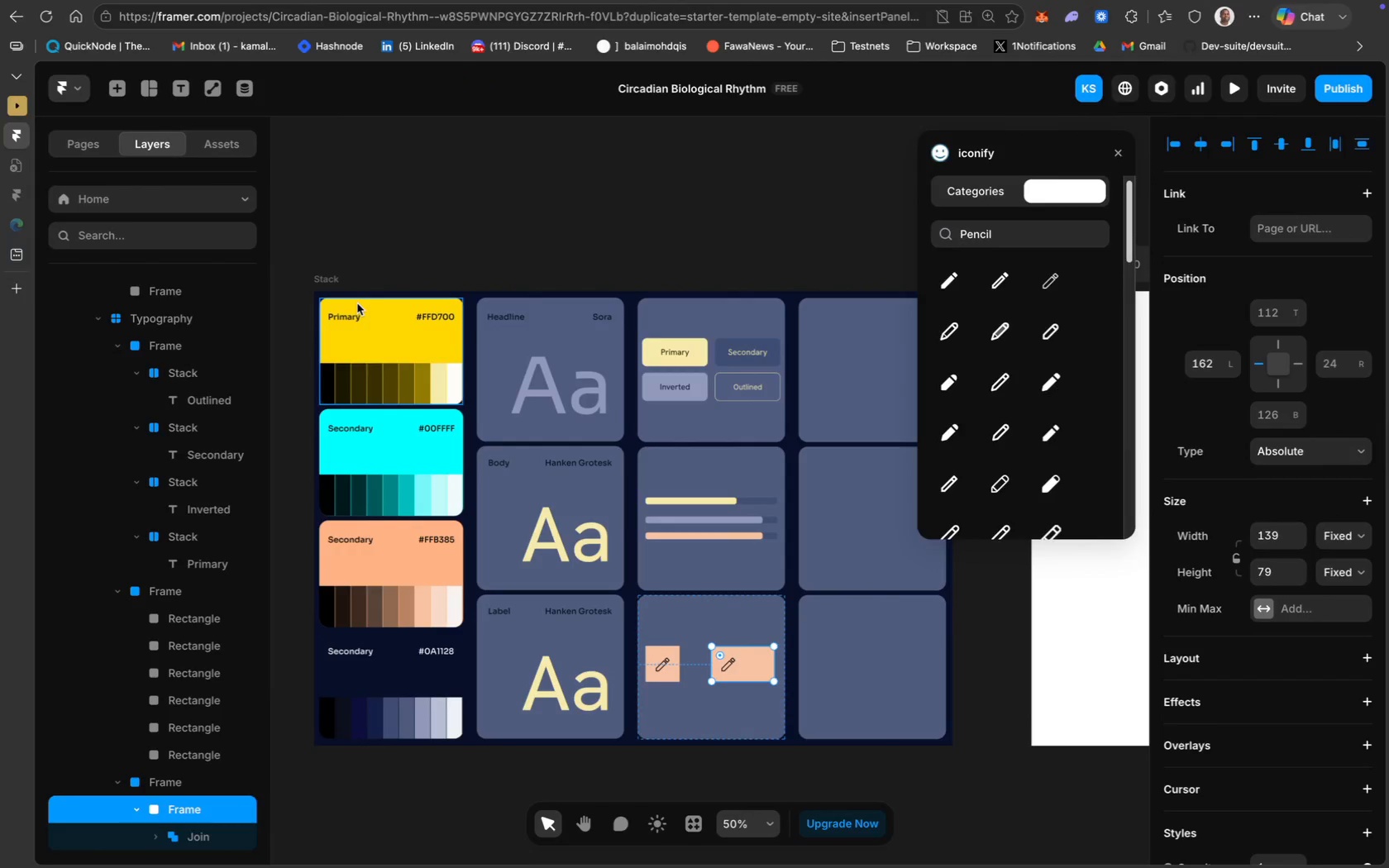 
scroll: coordinate [656, 637], scroll_direction: down, amount: 15.0
 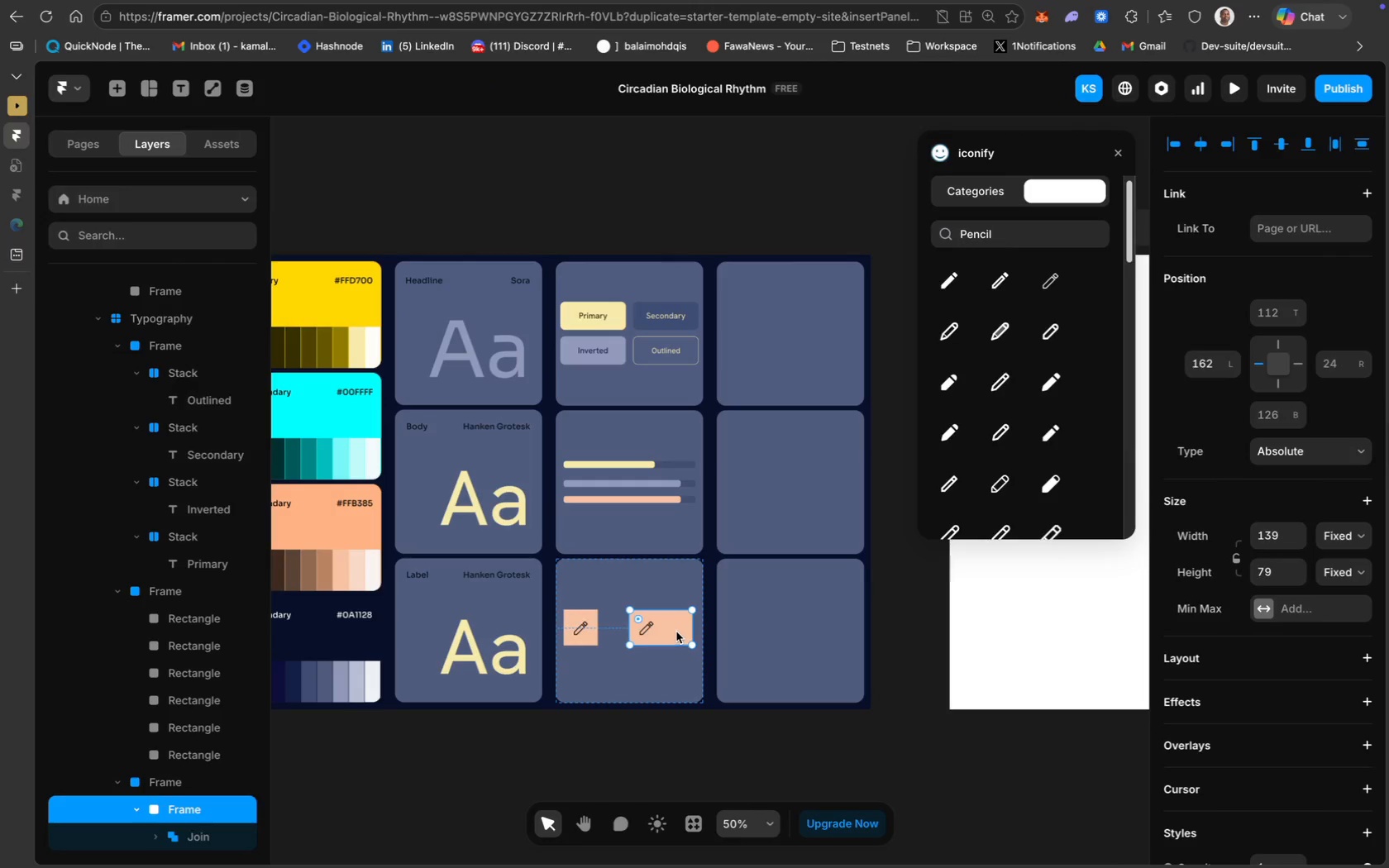 
left_click([675, 629])
 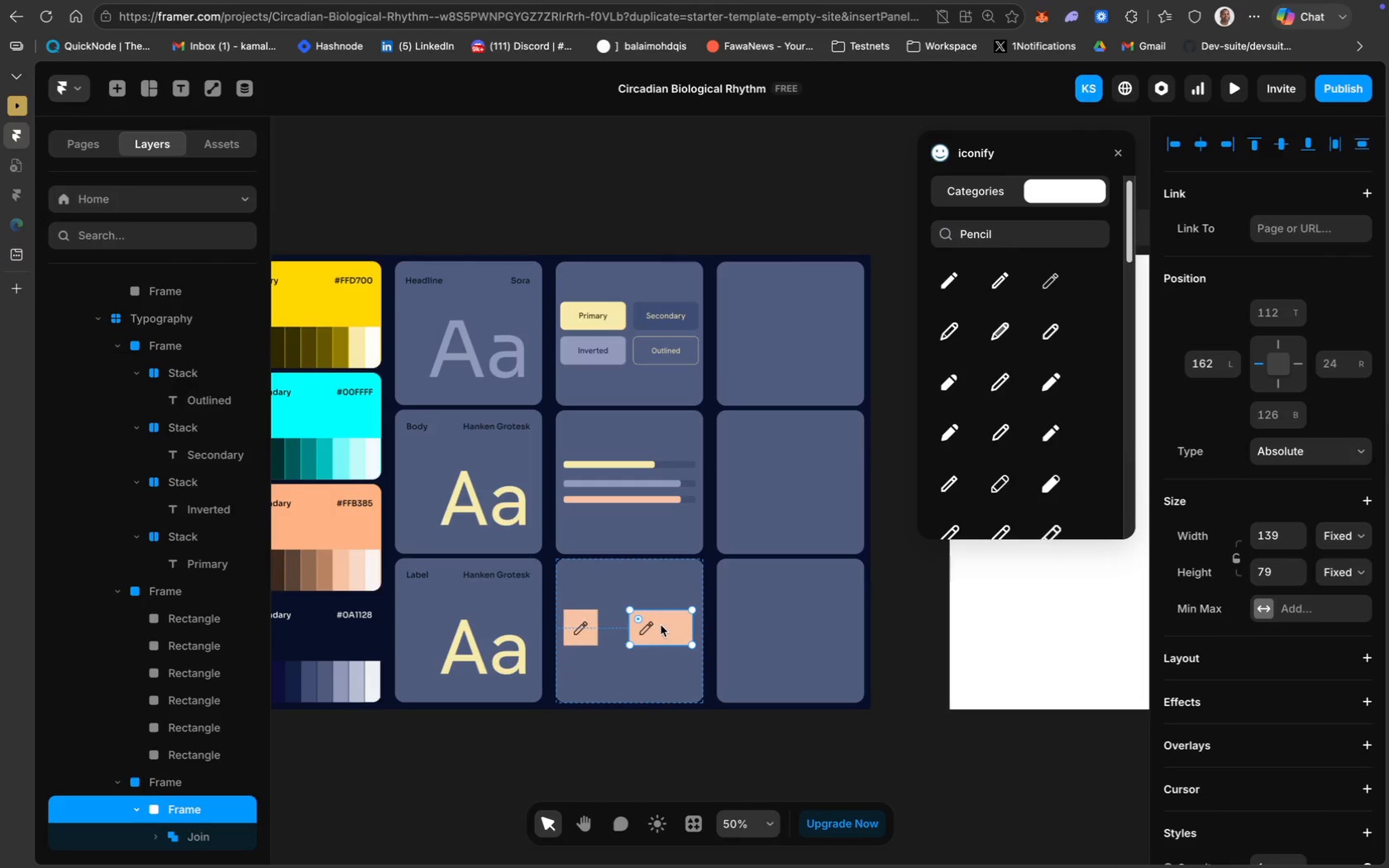 
double_click([661, 625])
 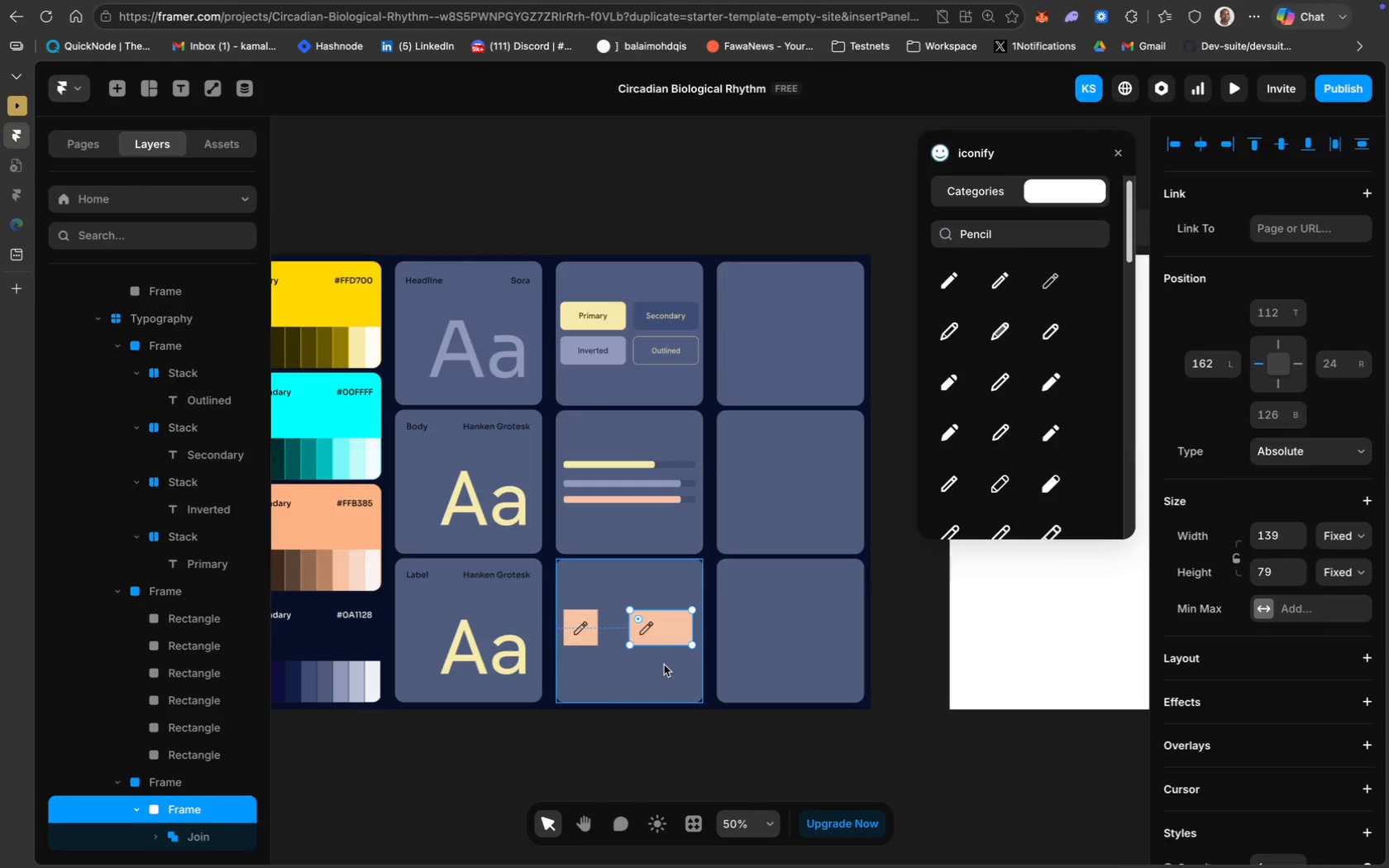 
left_click([664, 665])
 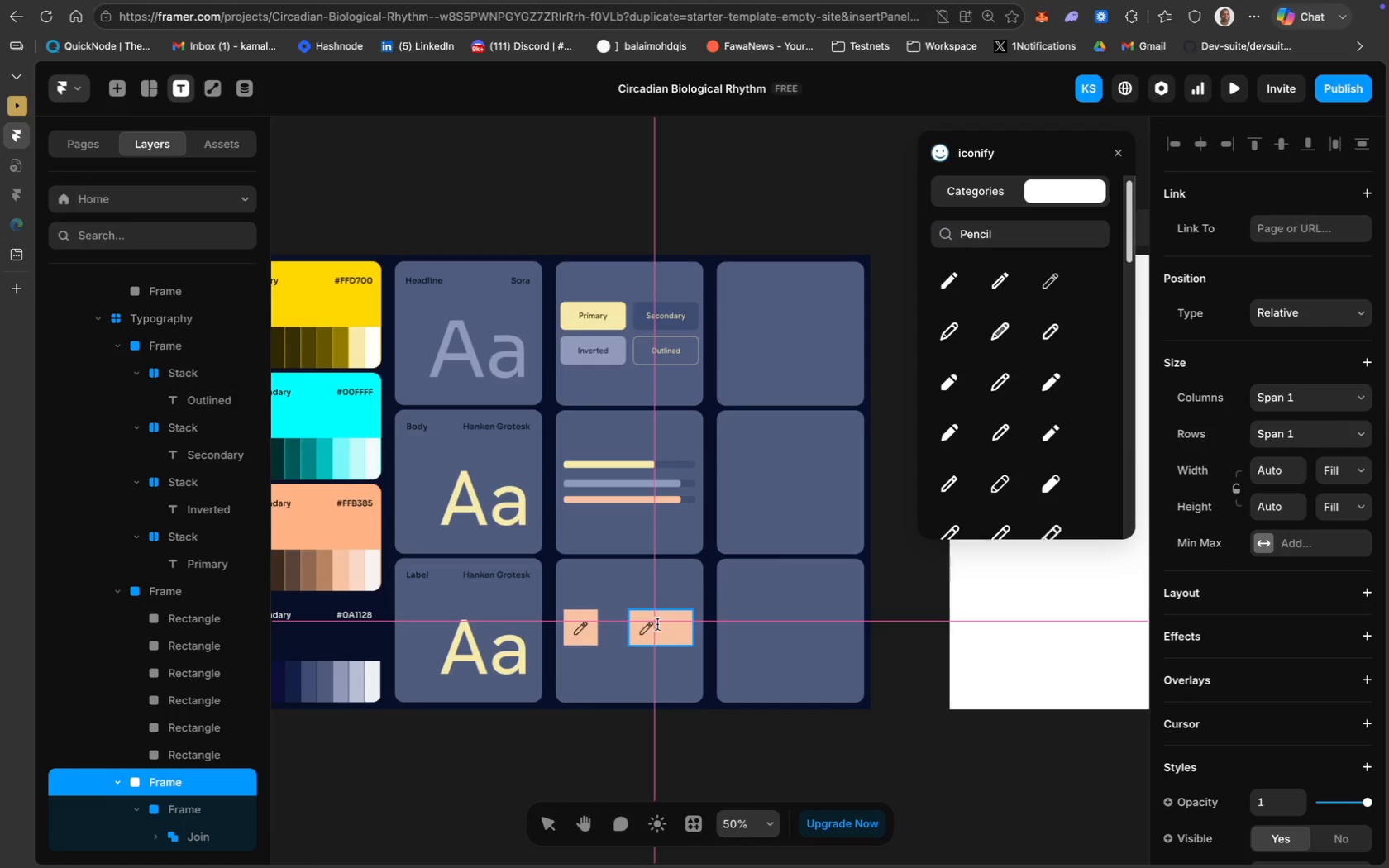 
left_click([660, 625])
 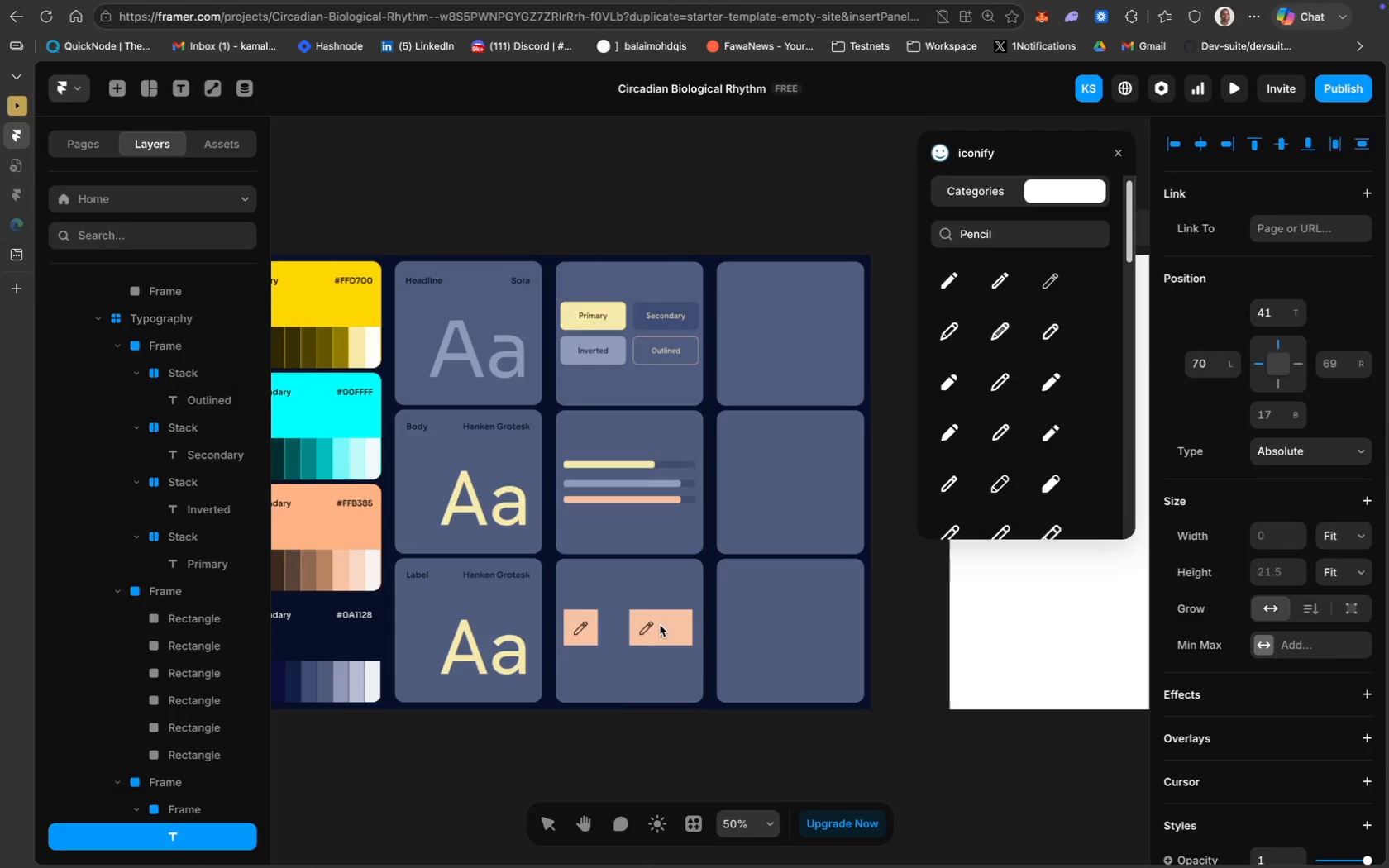 
type(Label)
 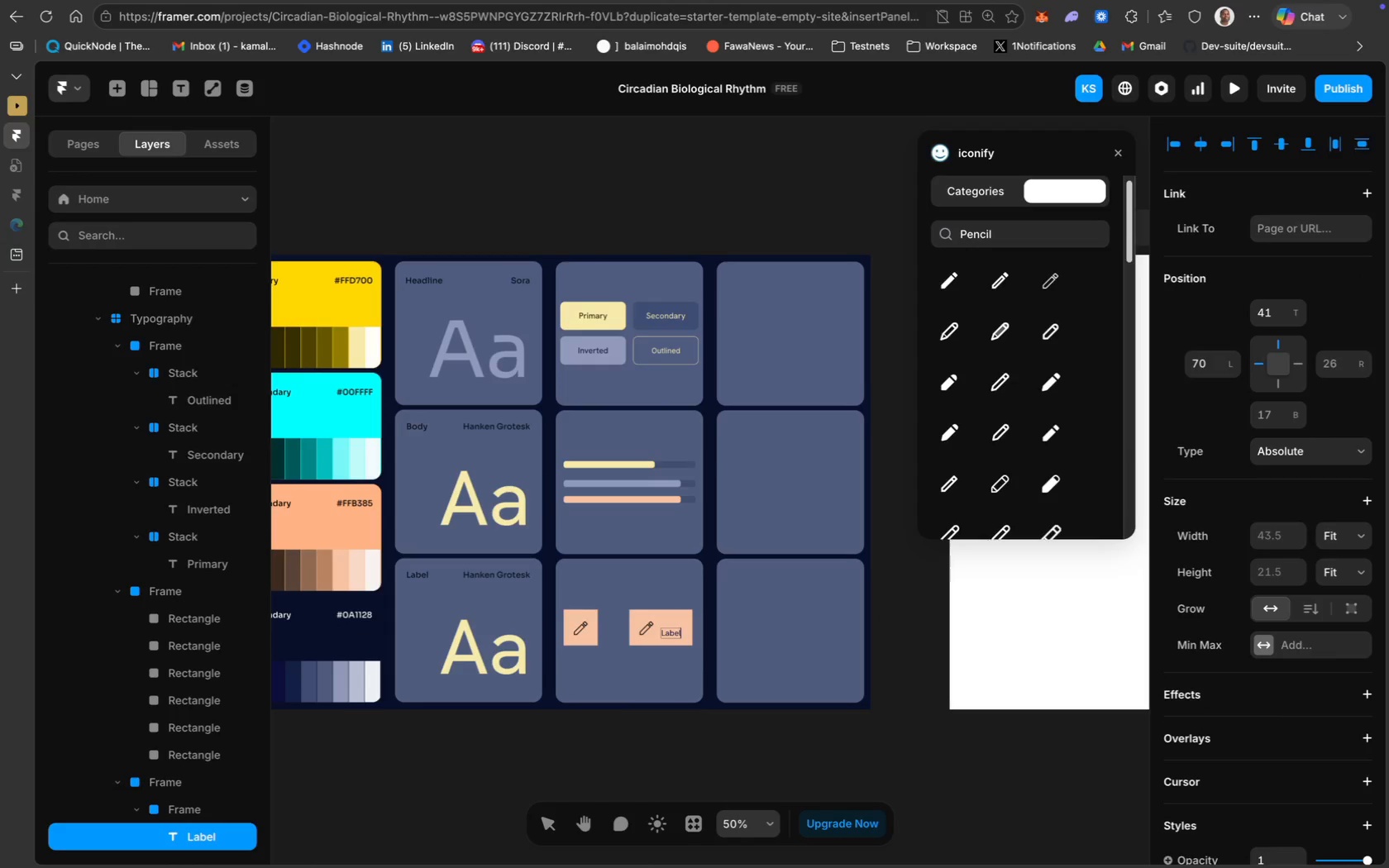 
key(Meta+CommandLeft)
 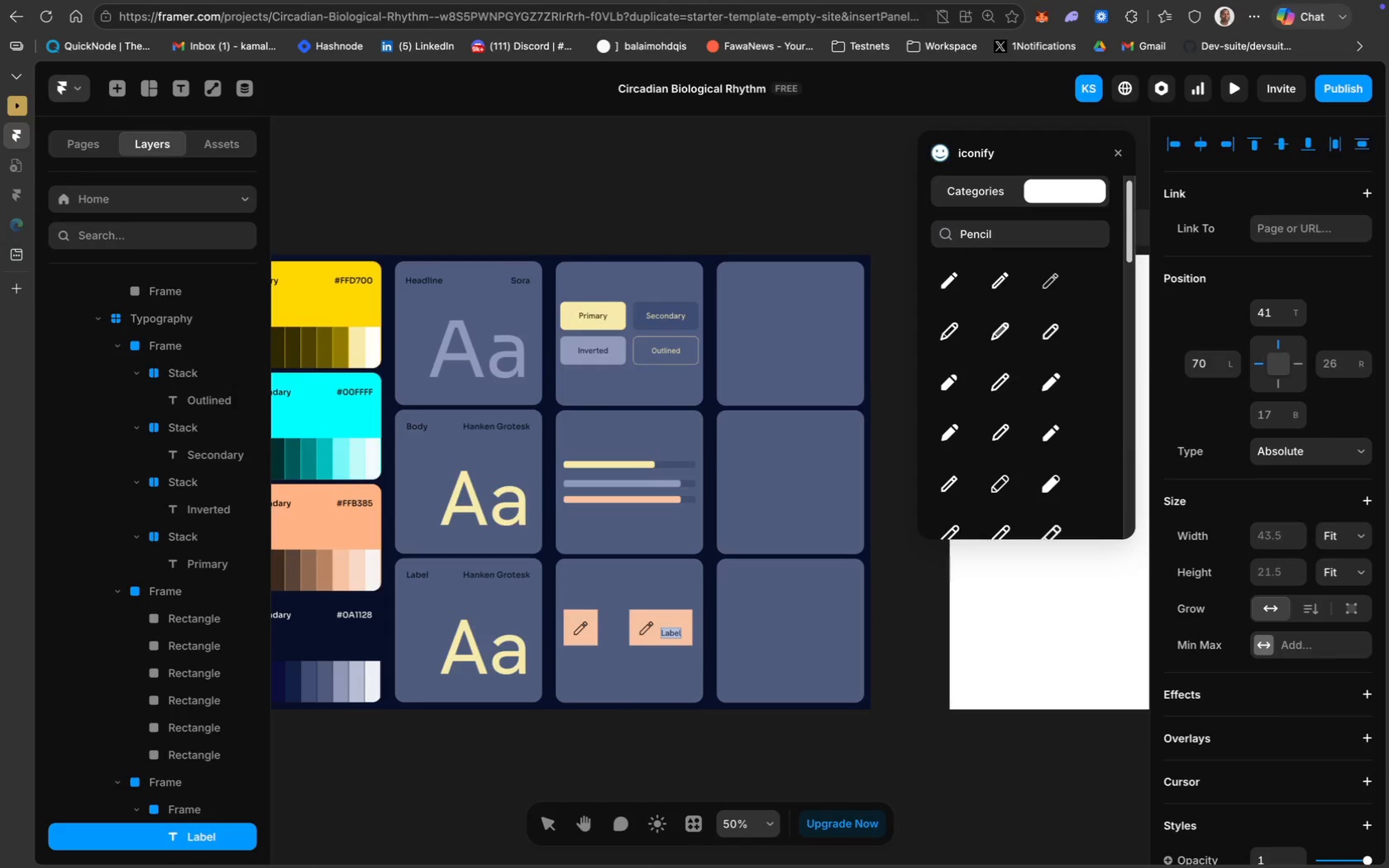 
key(Meta+A)
 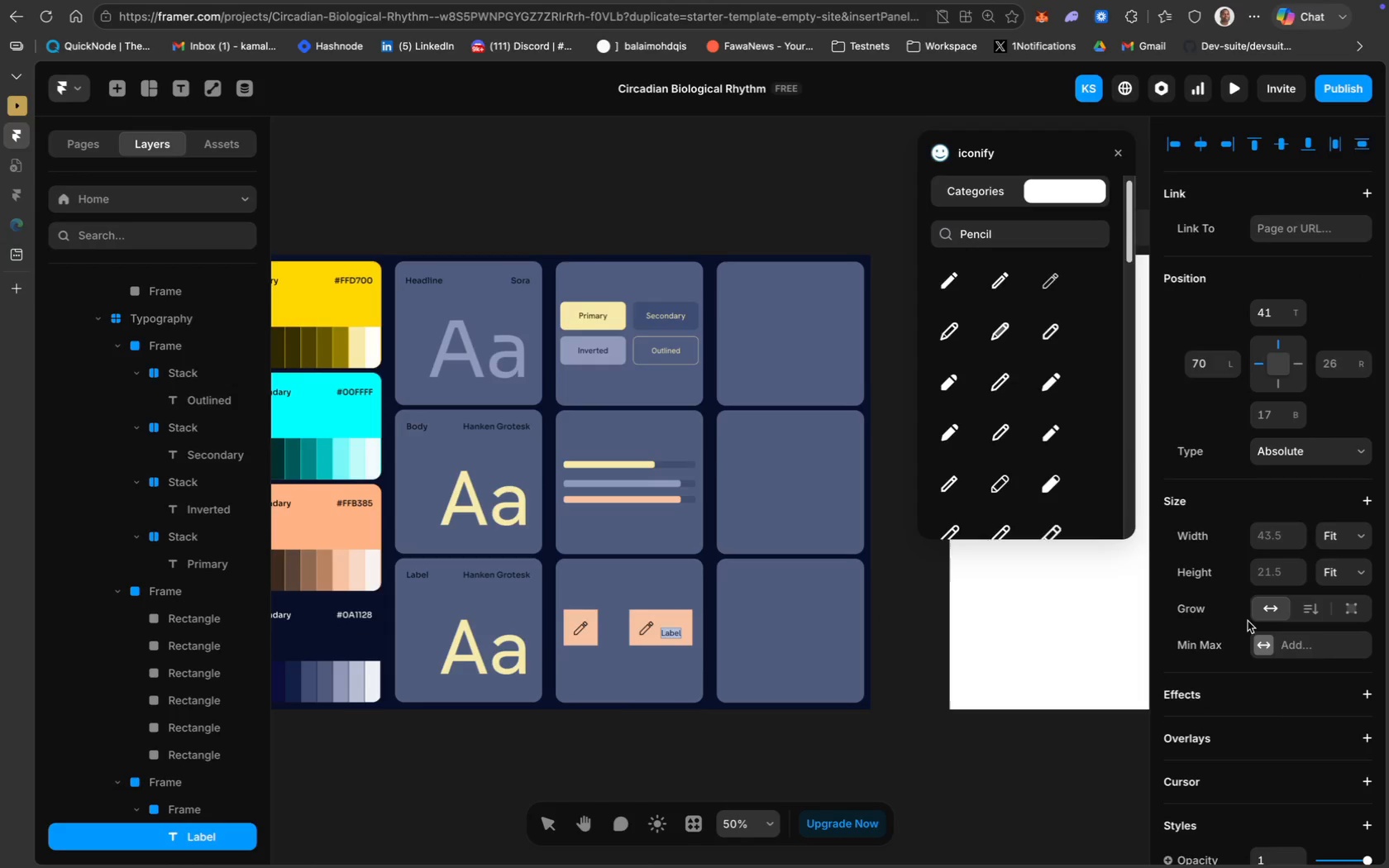 
scroll: coordinate [1305, 451], scroll_direction: down, amount: 52.0
 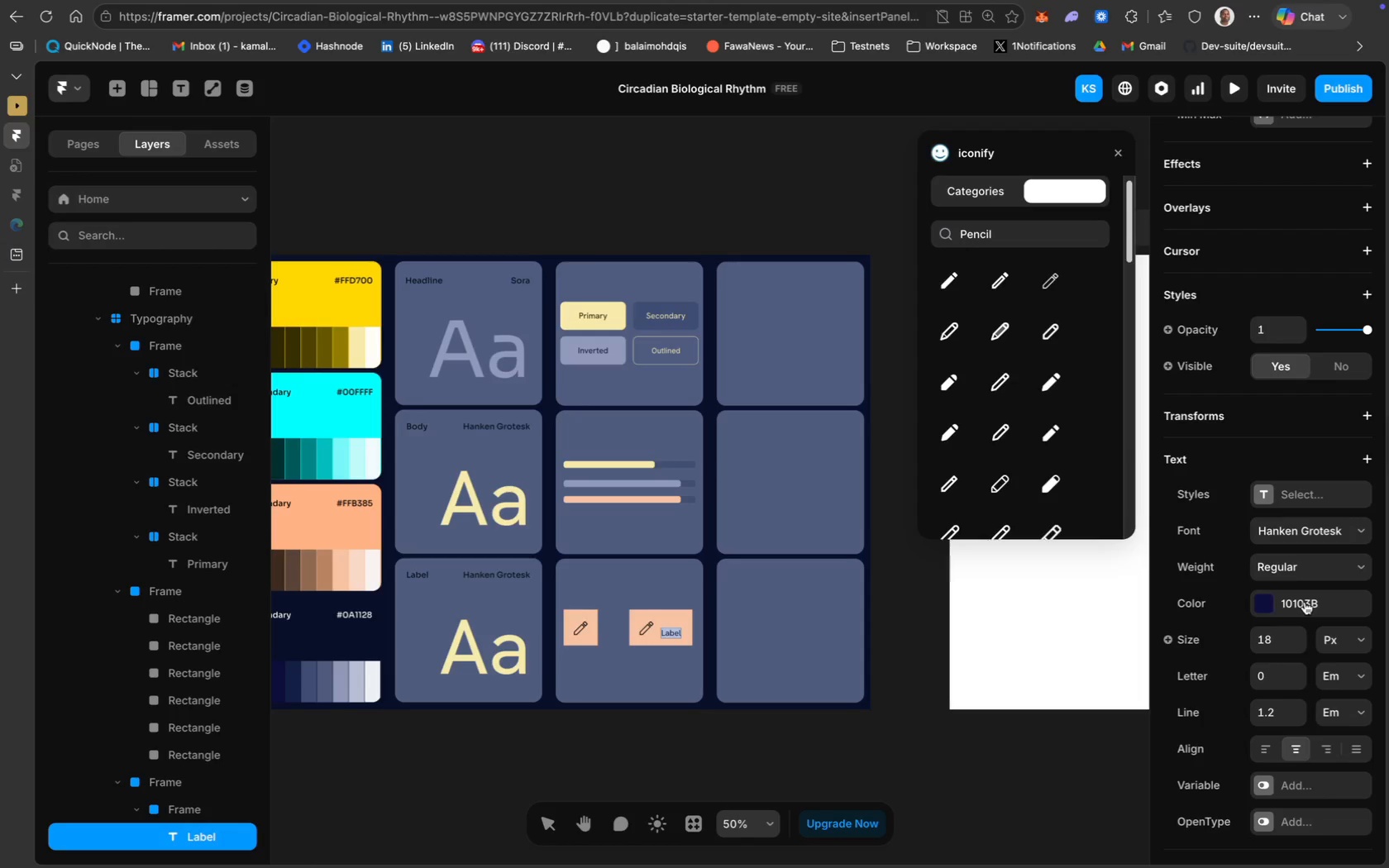 
left_click([813, 596])
 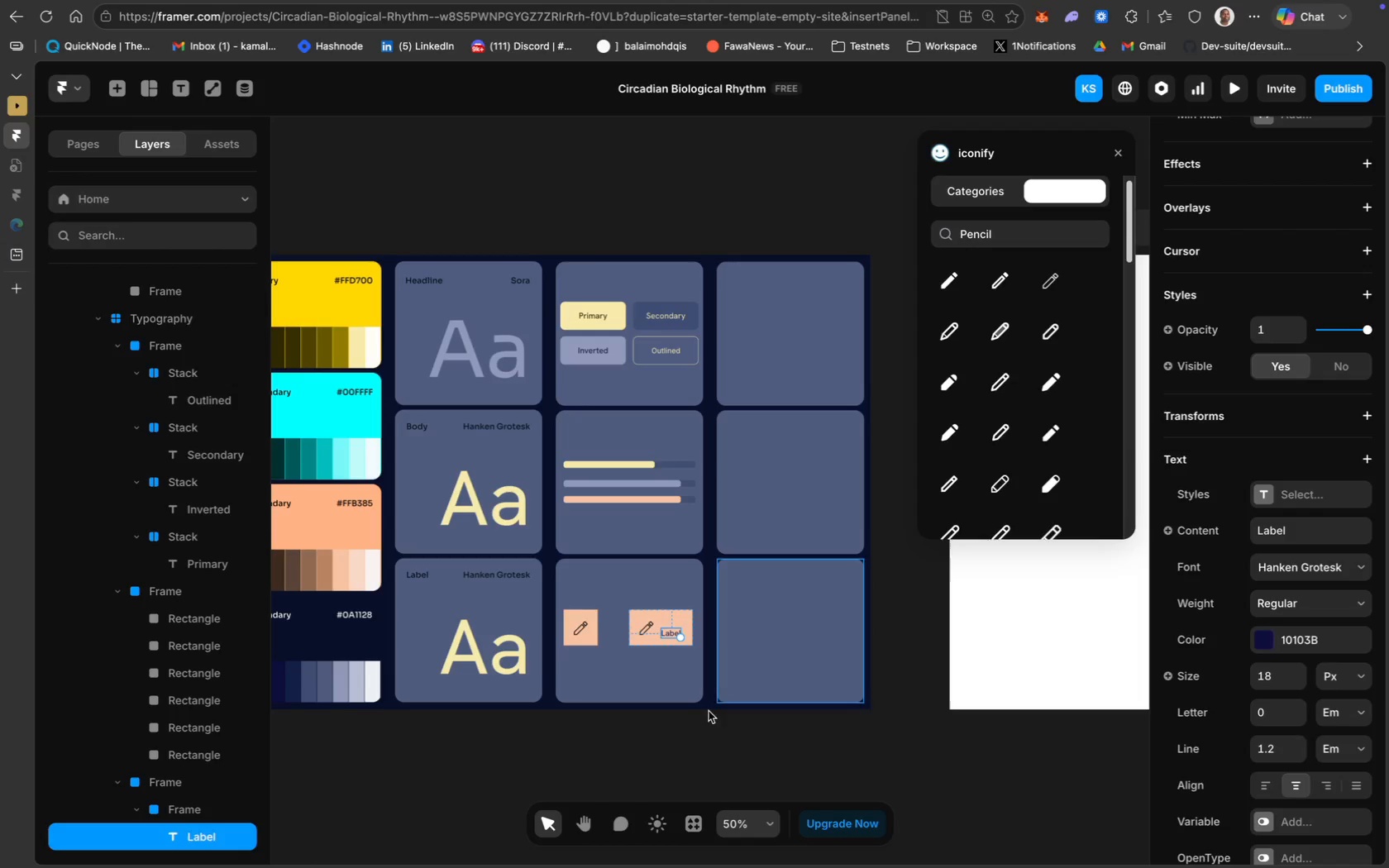 
left_click([709, 726])
 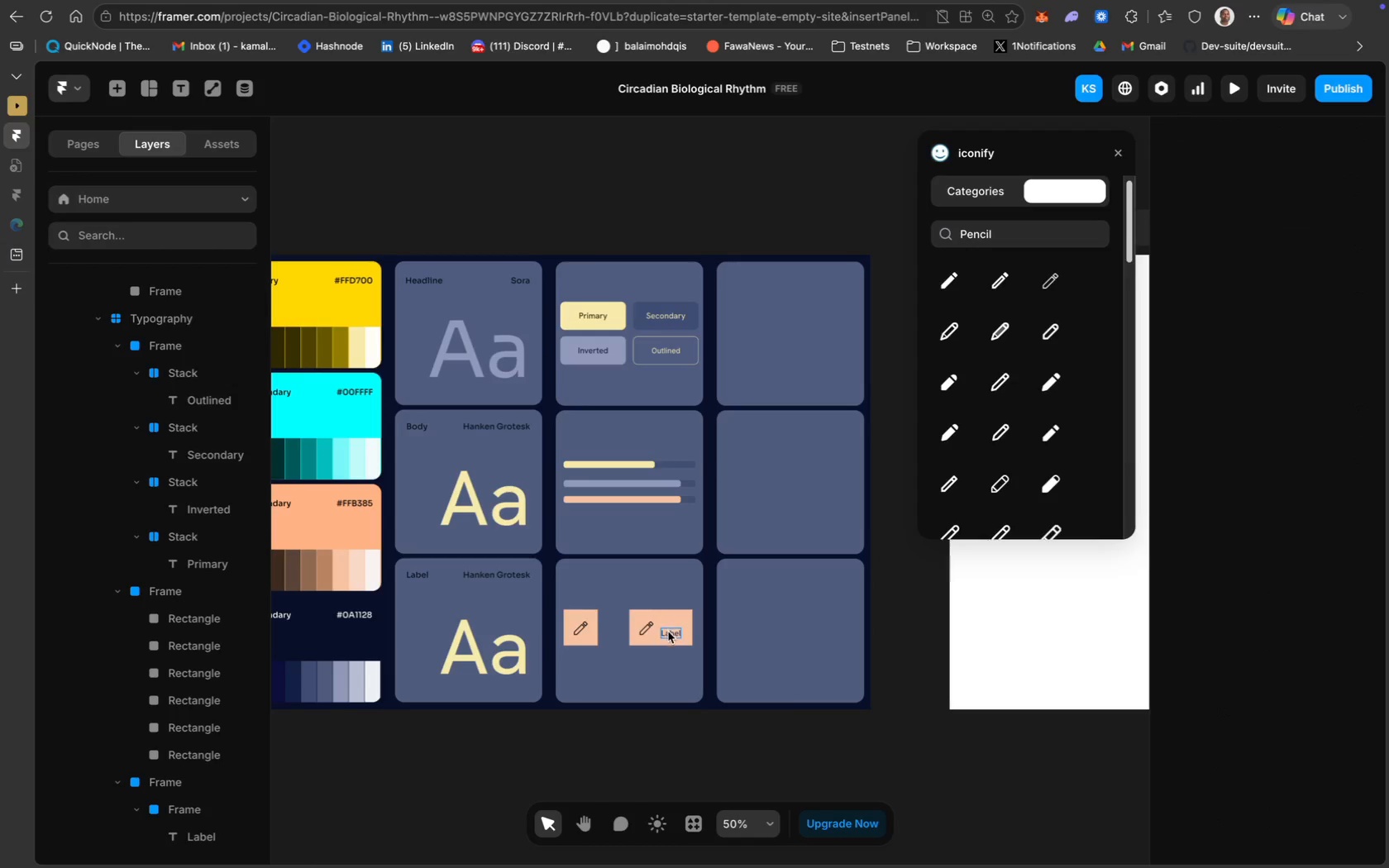 
left_click_drag(start_coordinate=[667, 634], to_coordinate=[667, 629])
 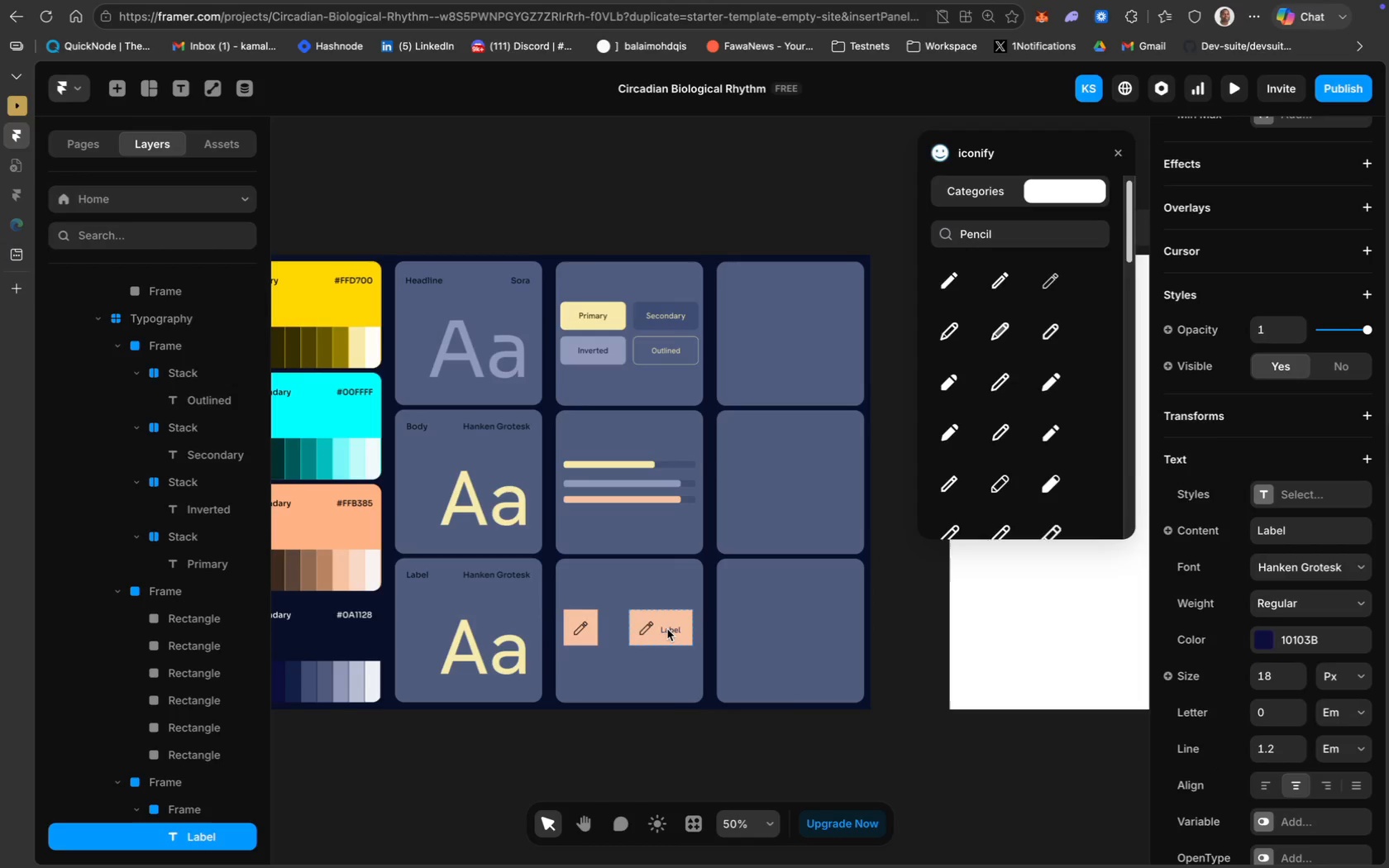 
key(ArrowUp)
 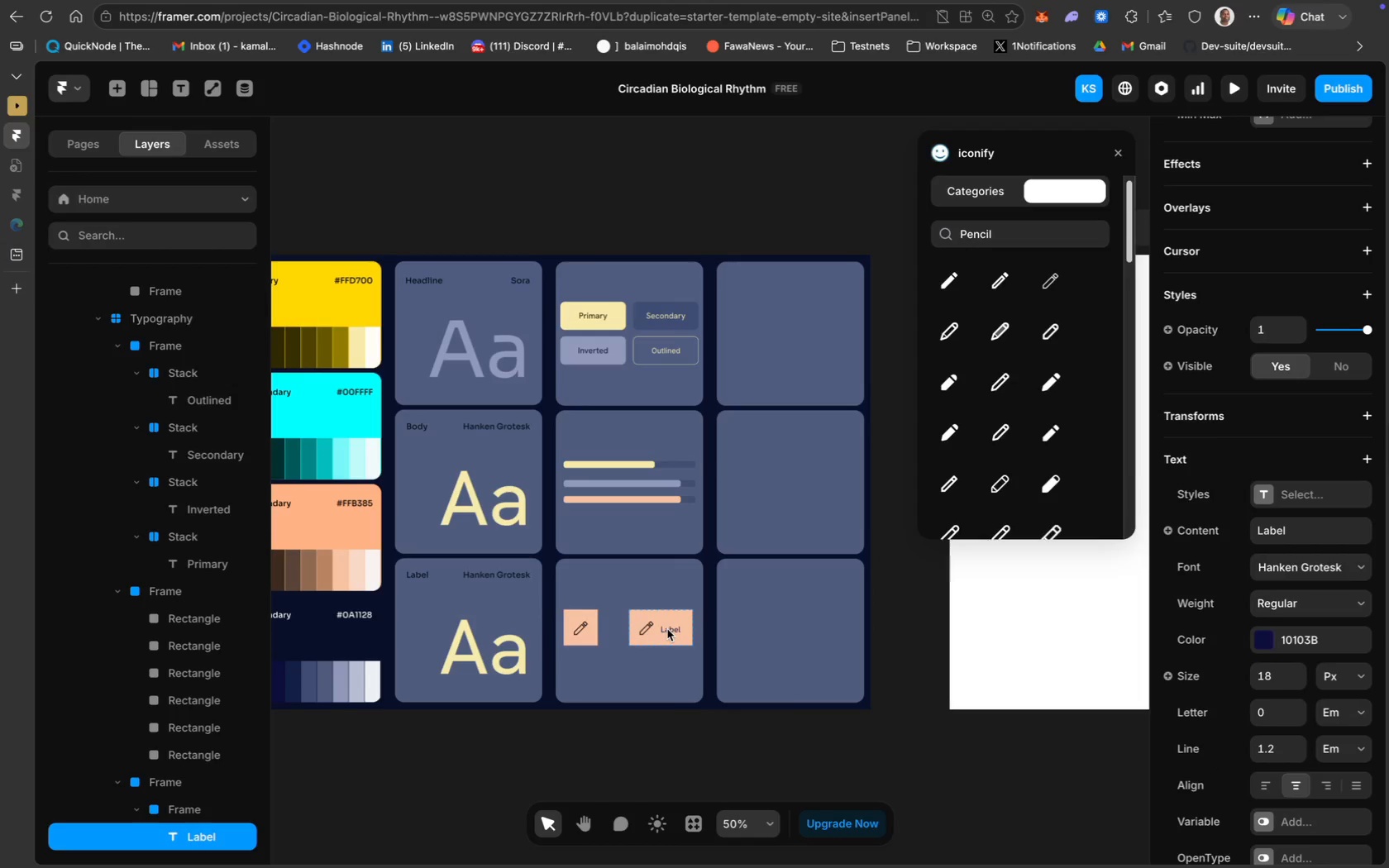 
key(ArrowUp)
 